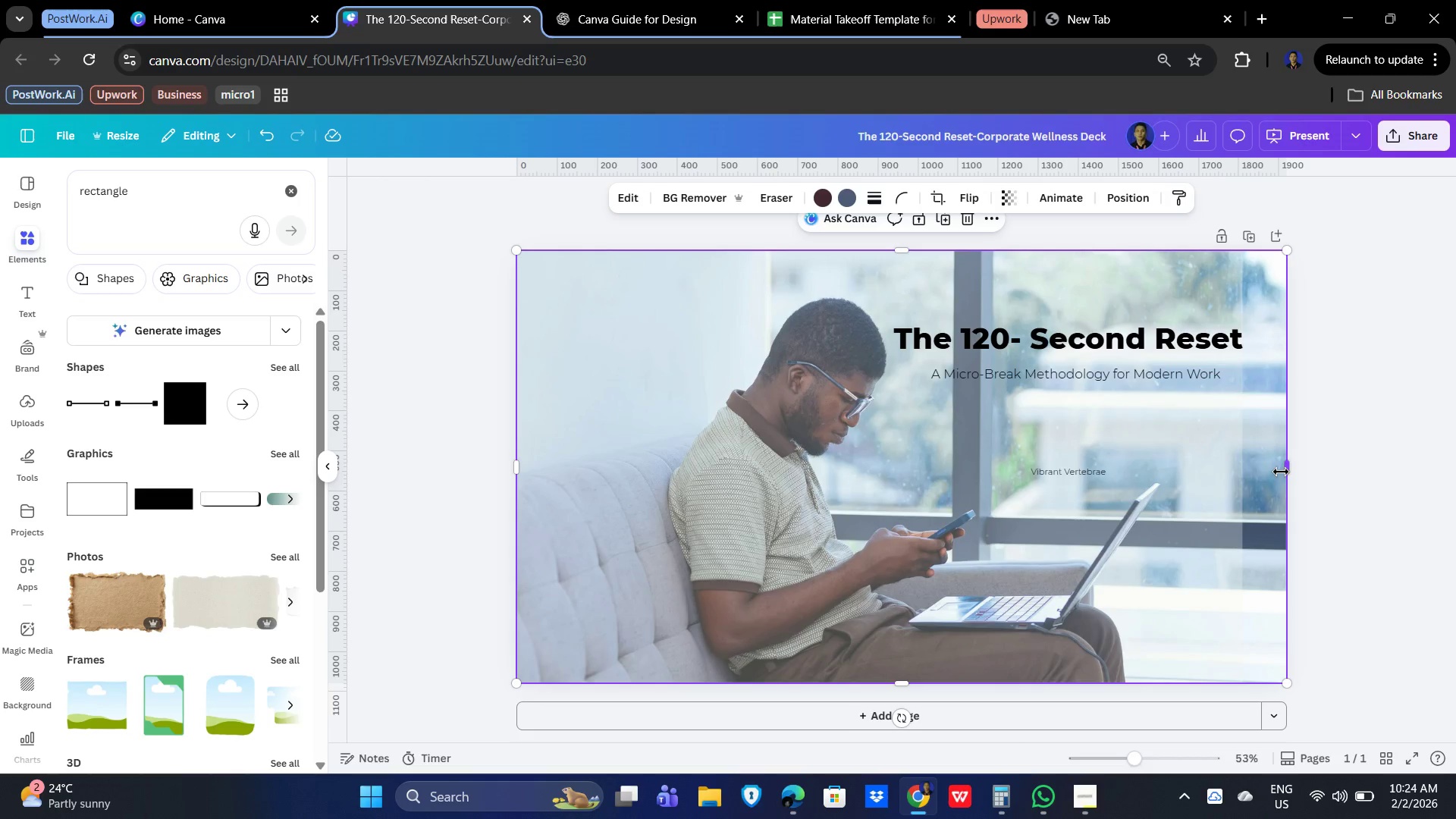 
left_click_drag(start_coordinate=[1285, 465], to_coordinate=[1295, 462])
 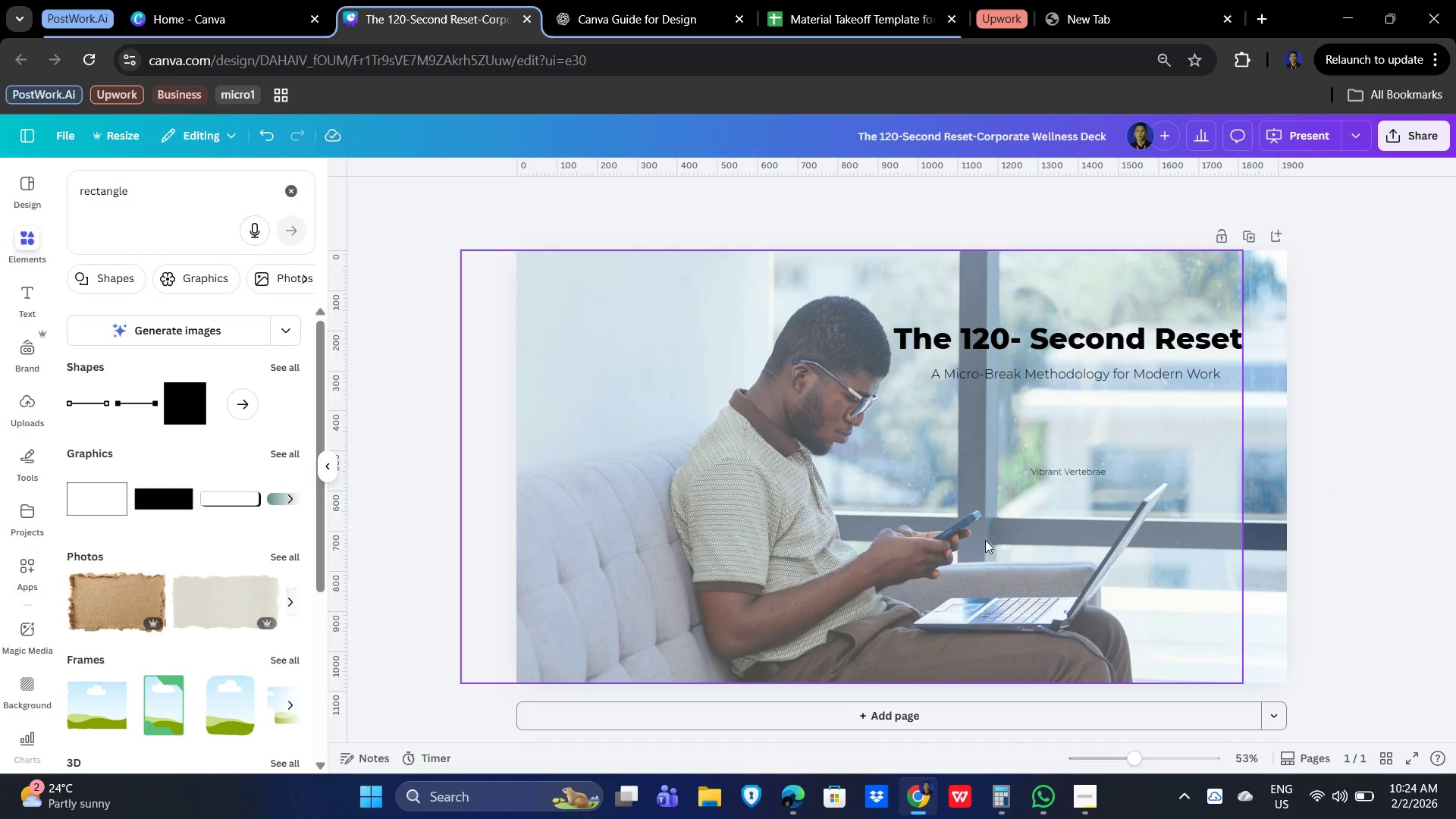 
left_click([960, 536])
 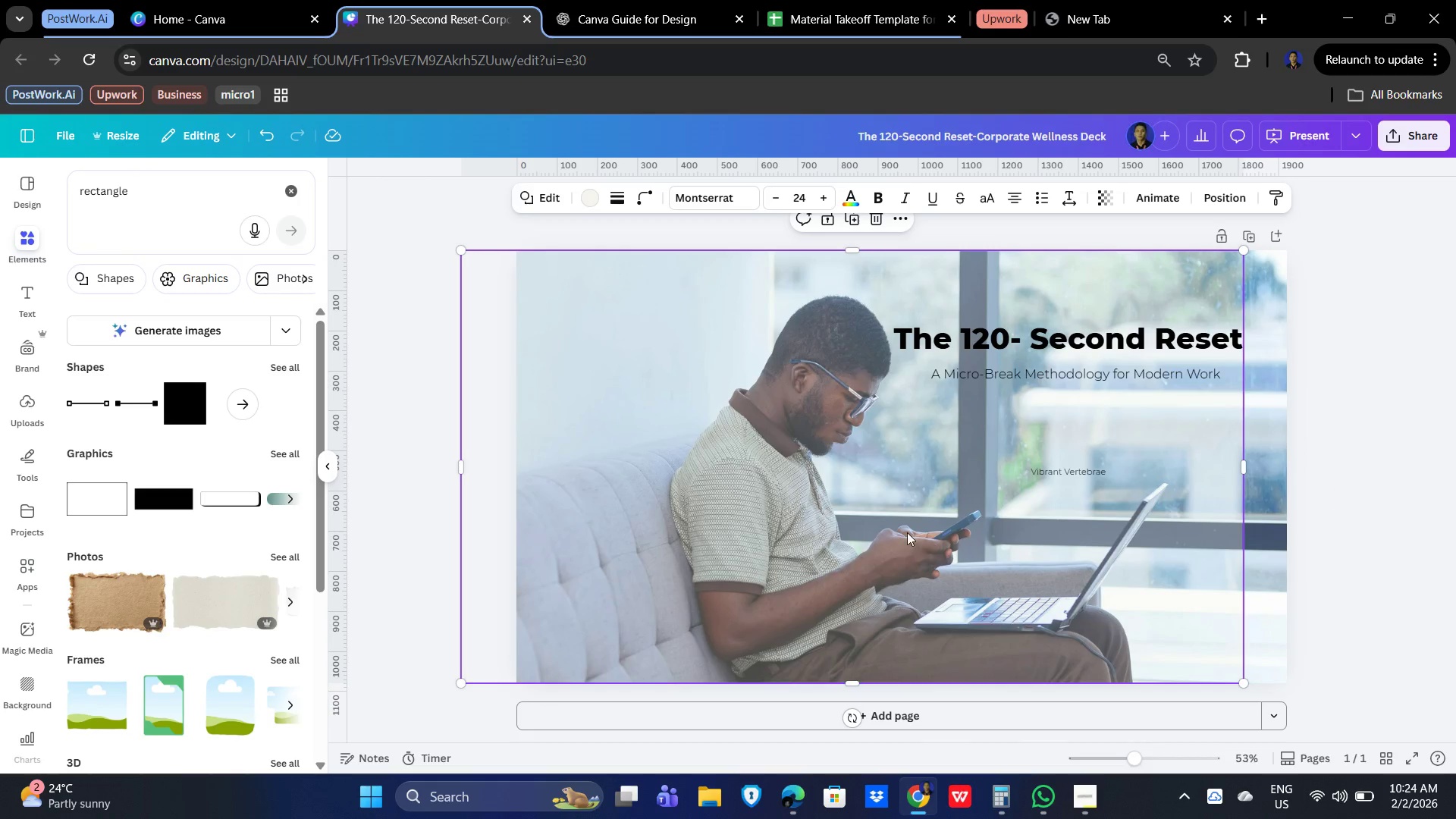 
left_click_drag(start_coordinate=[907, 532], to_coordinate=[956, 533])
 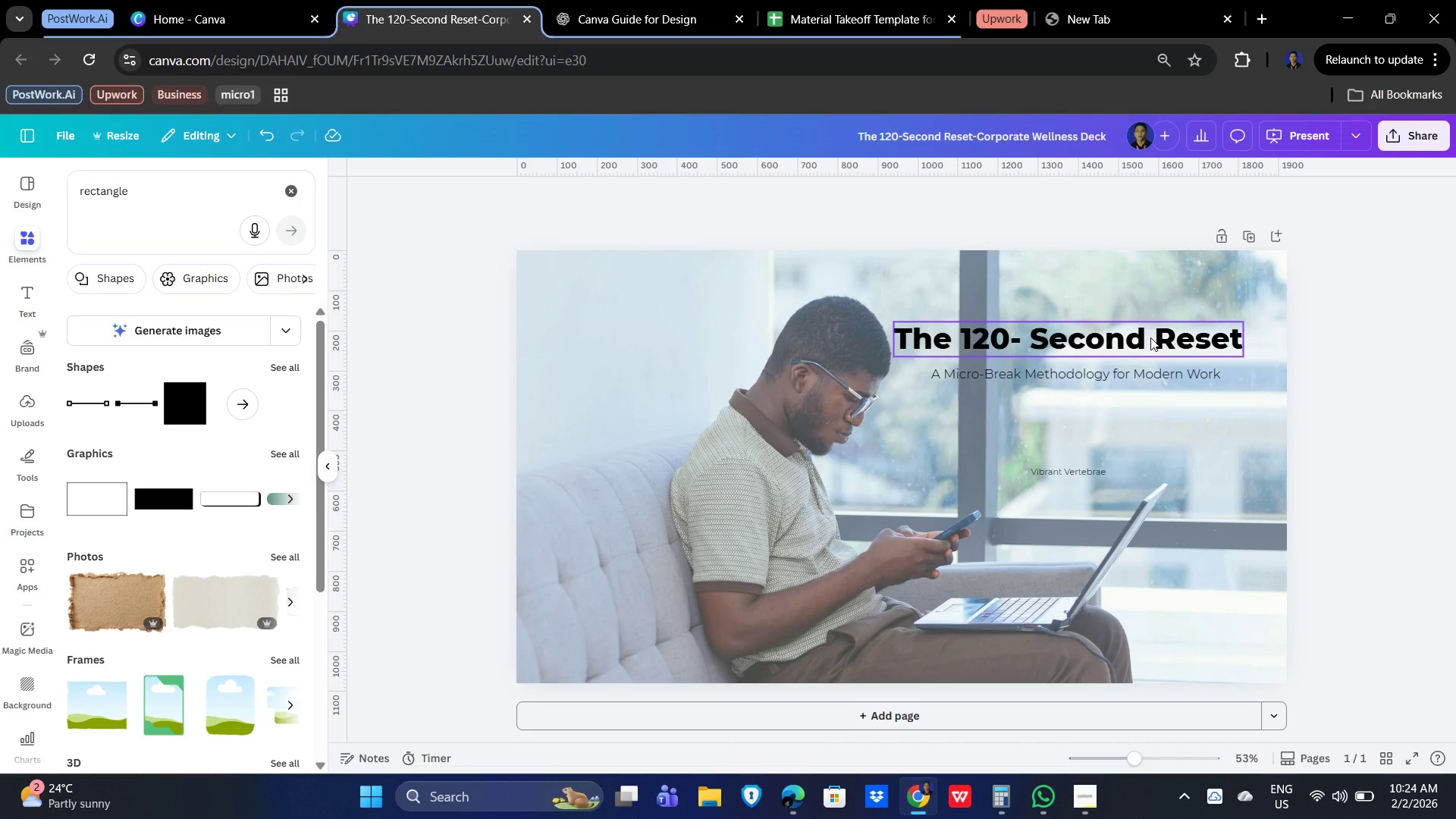 
wait(29.06)
 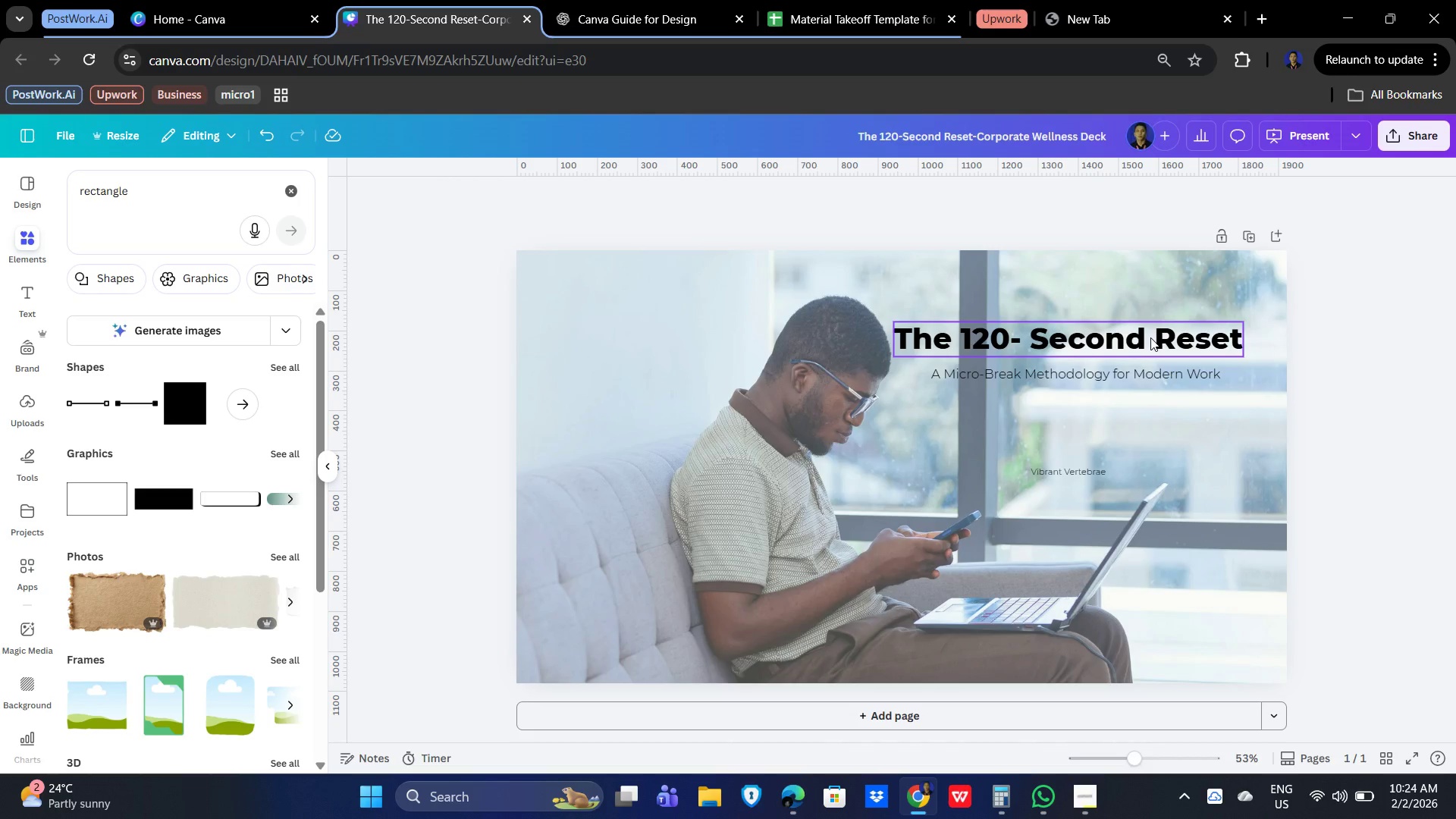 
mouse_move([1116, 366])
 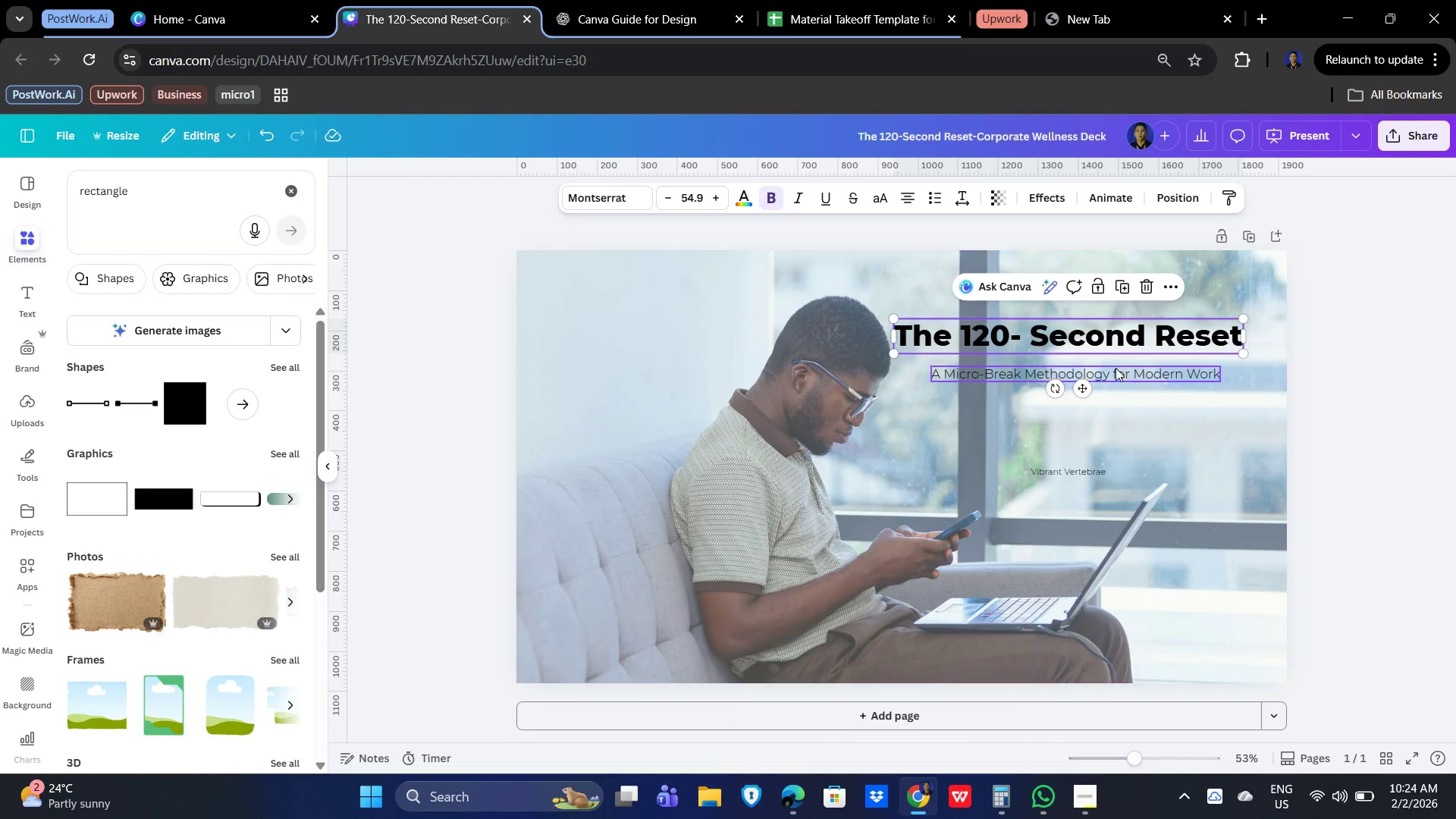 
hold_key(key=ShiftLeft, duration=0.81)
left_click([1113, 375])
 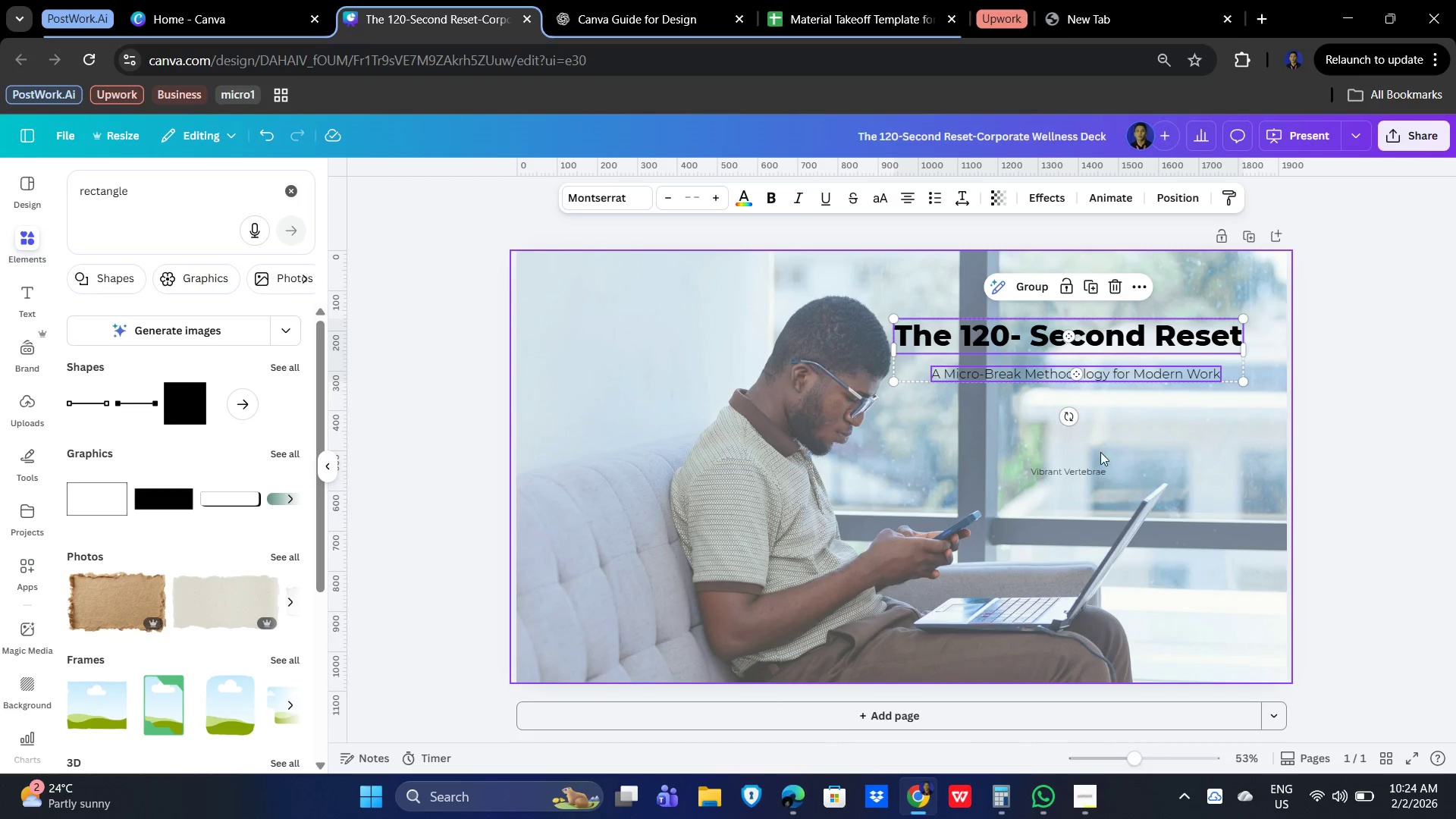 
hold_key(key=ShiftLeft, duration=0.84)
left_click([1084, 470])
 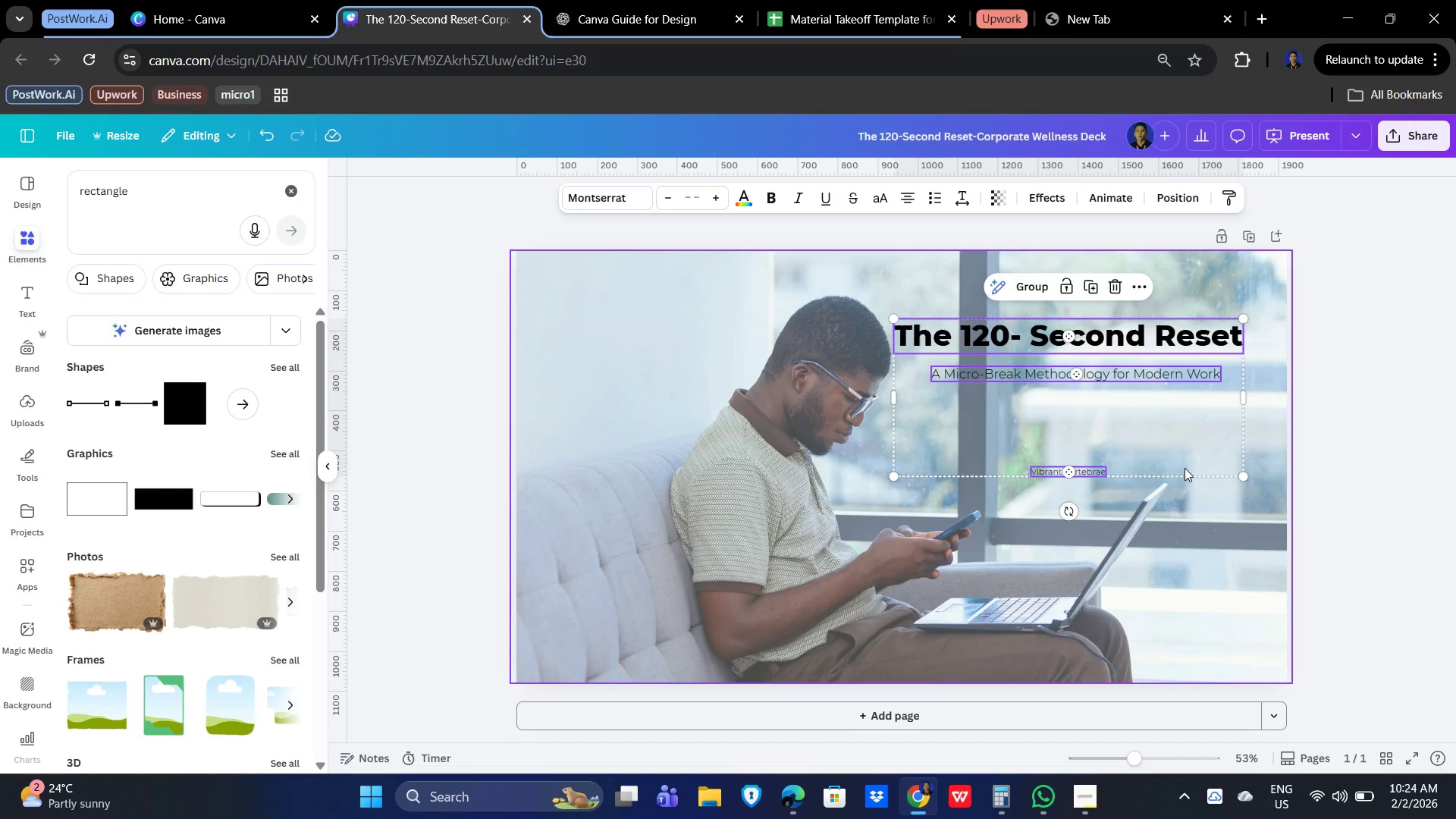 
hold_key(key=ArrowDown, duration=1.52)
 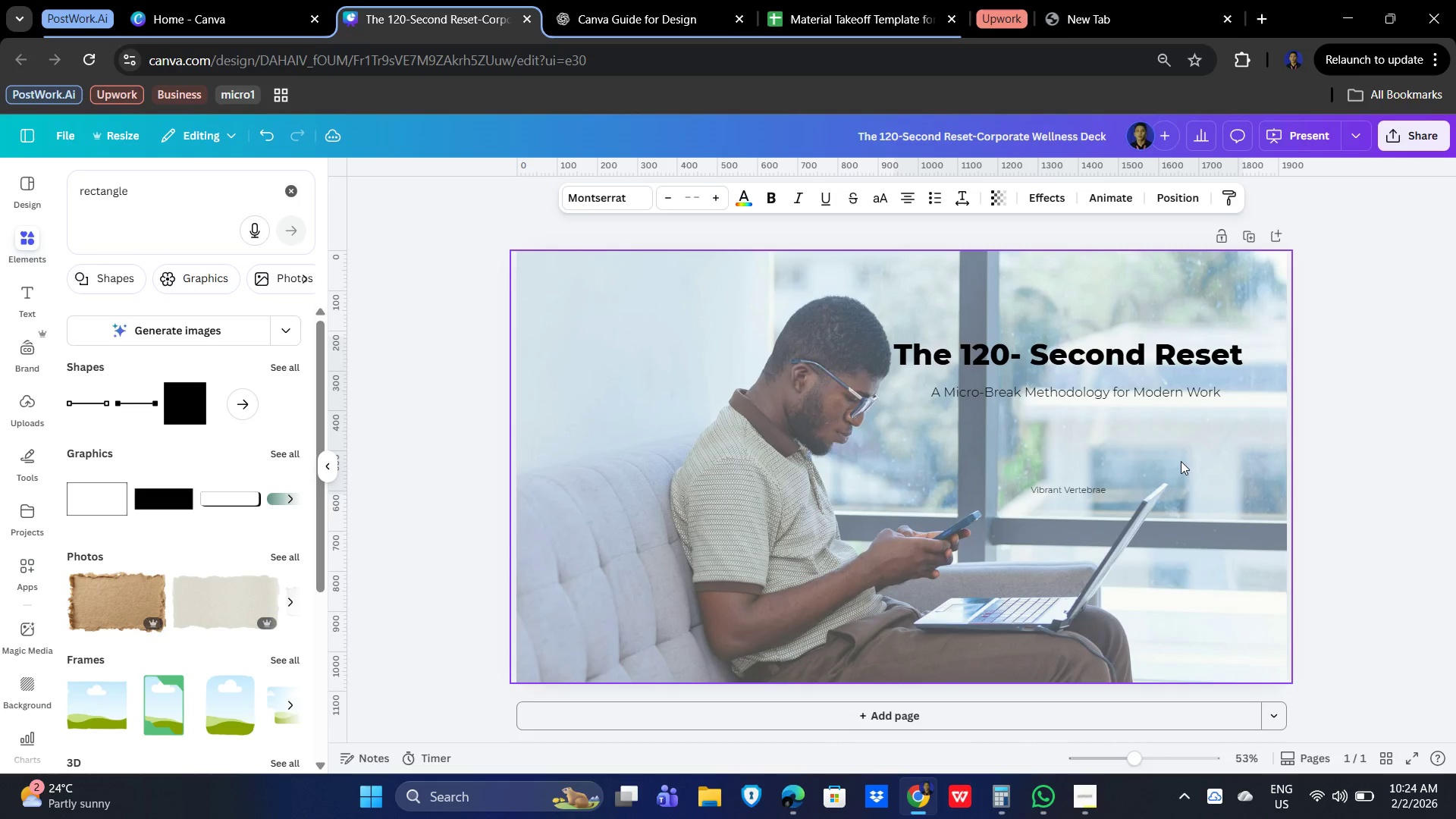 
hold_key(key=ArrowDown, duration=1.5)
 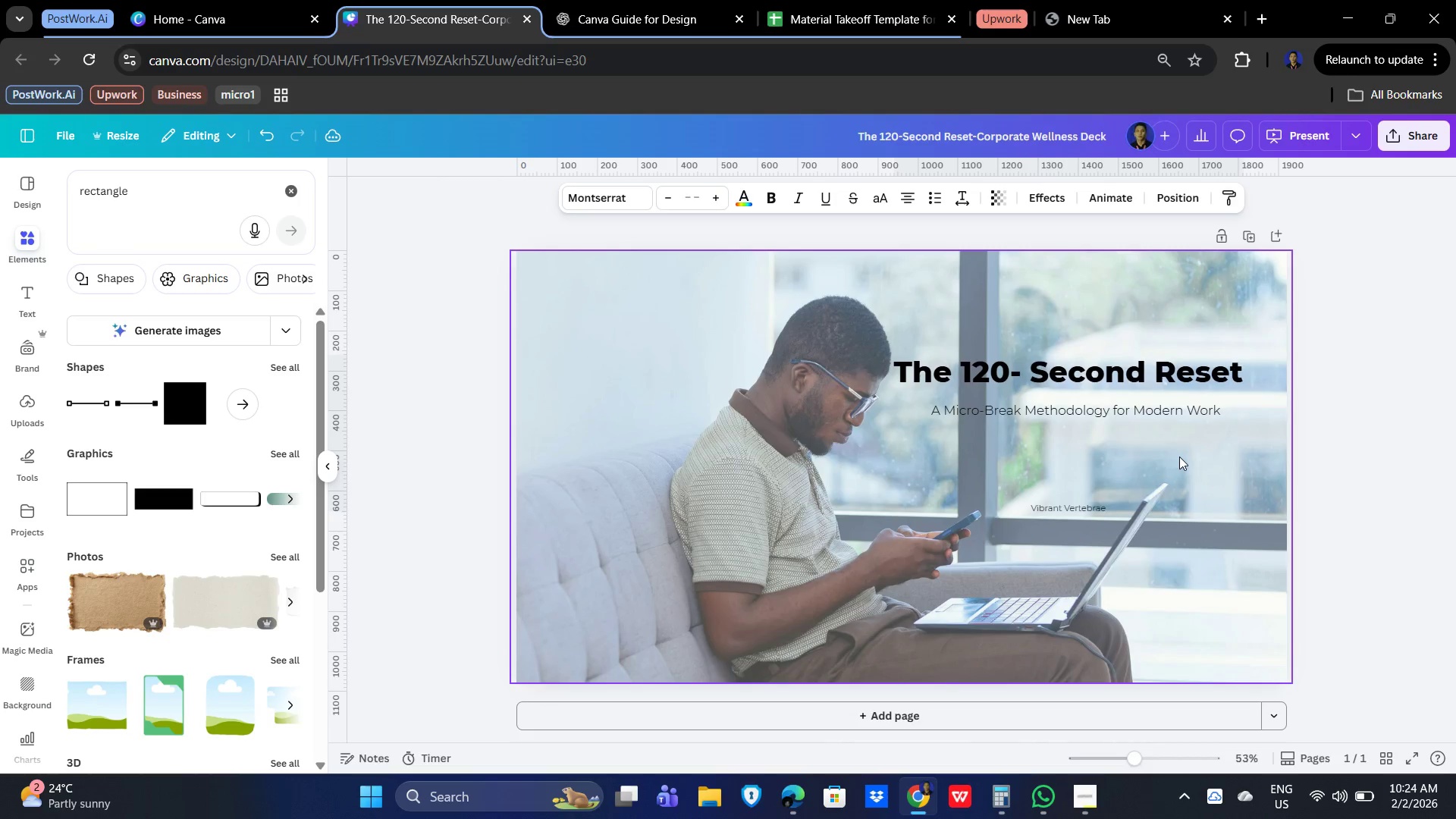 
hold_key(key=ArrowDown, duration=1.51)
 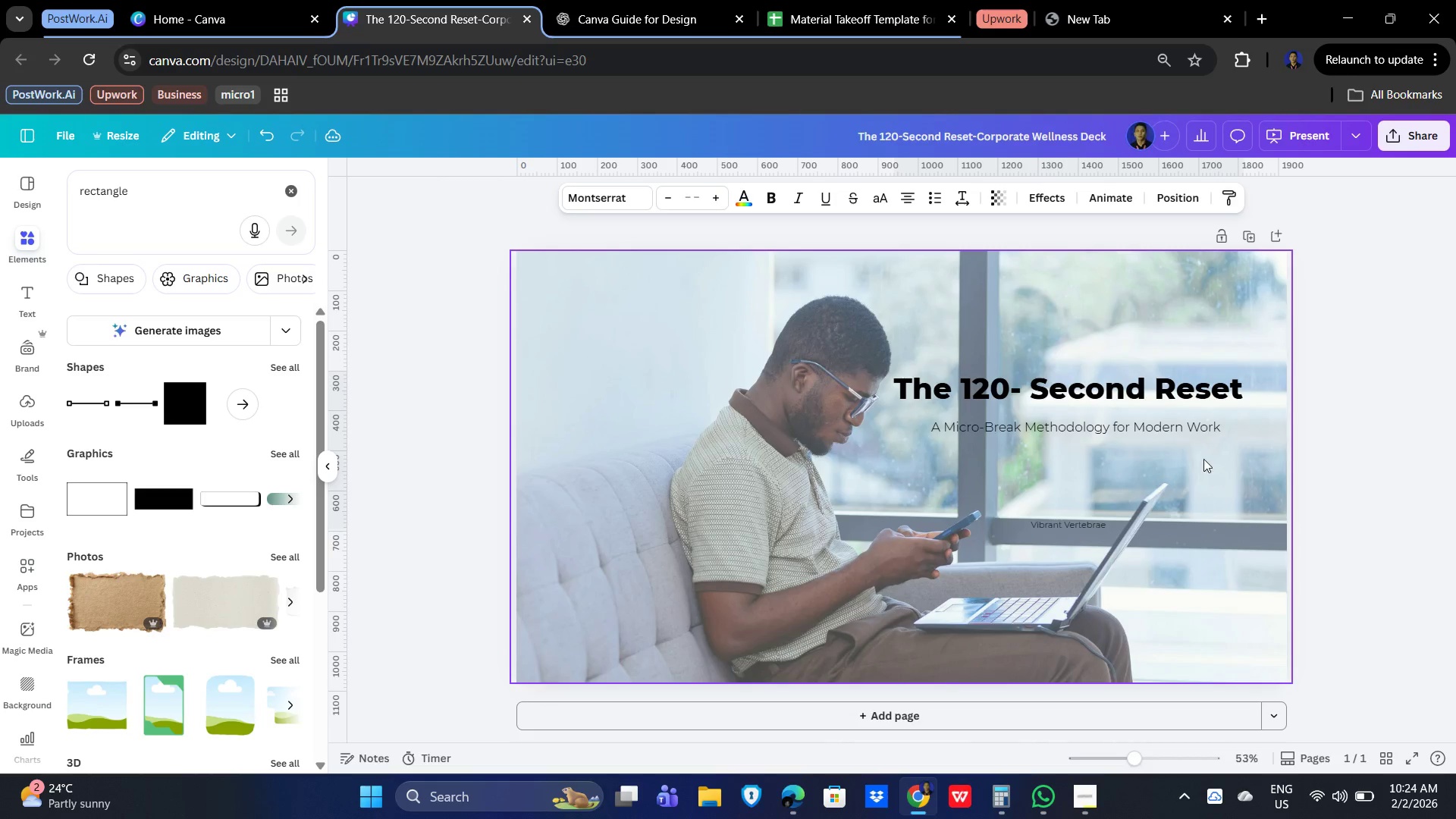 
hold_key(key=ArrowDown, duration=0.95)
 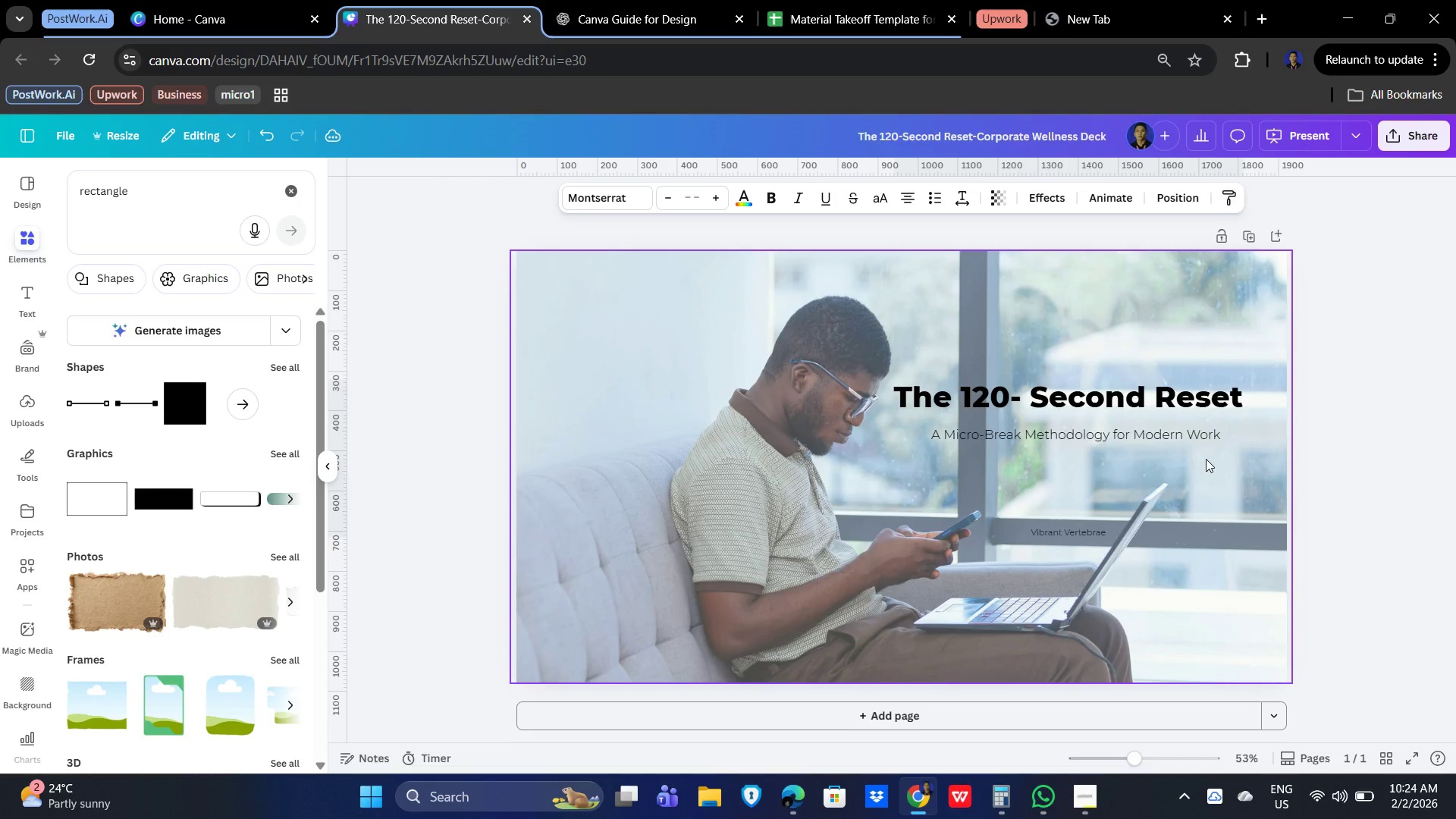 
key(ArrowDown)
 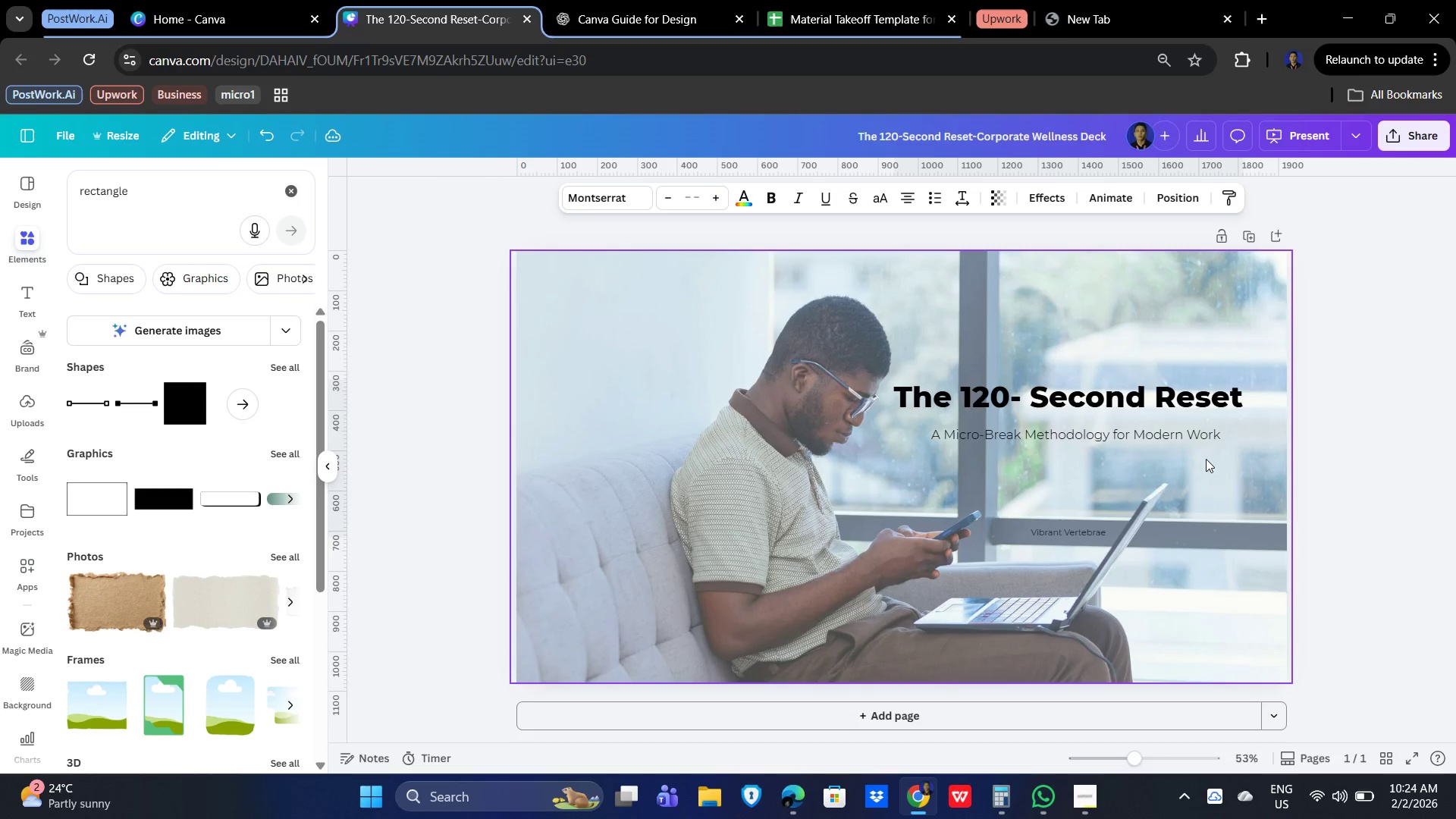 
key(ArrowDown)
 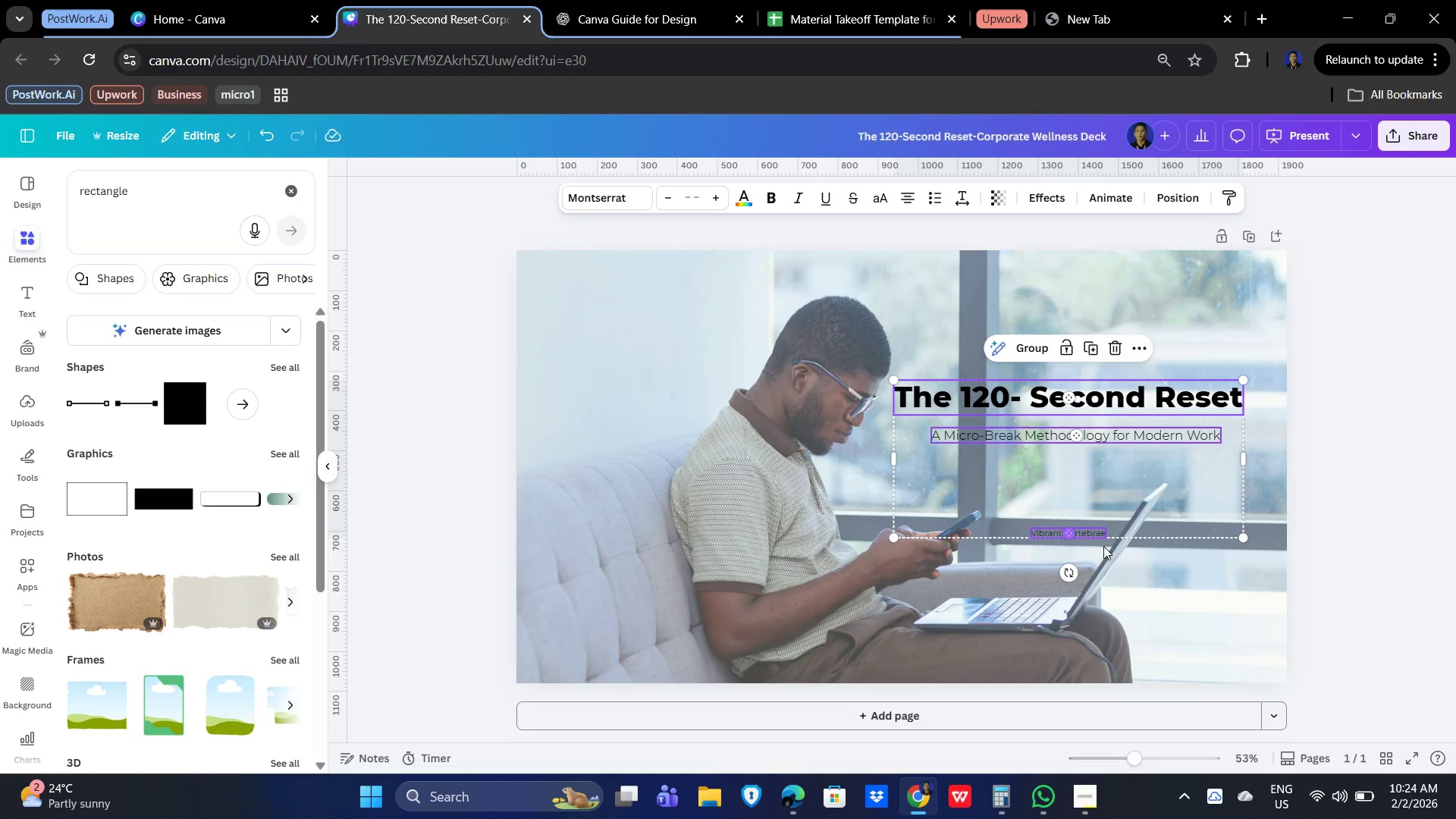 
left_click([1210, 592])
 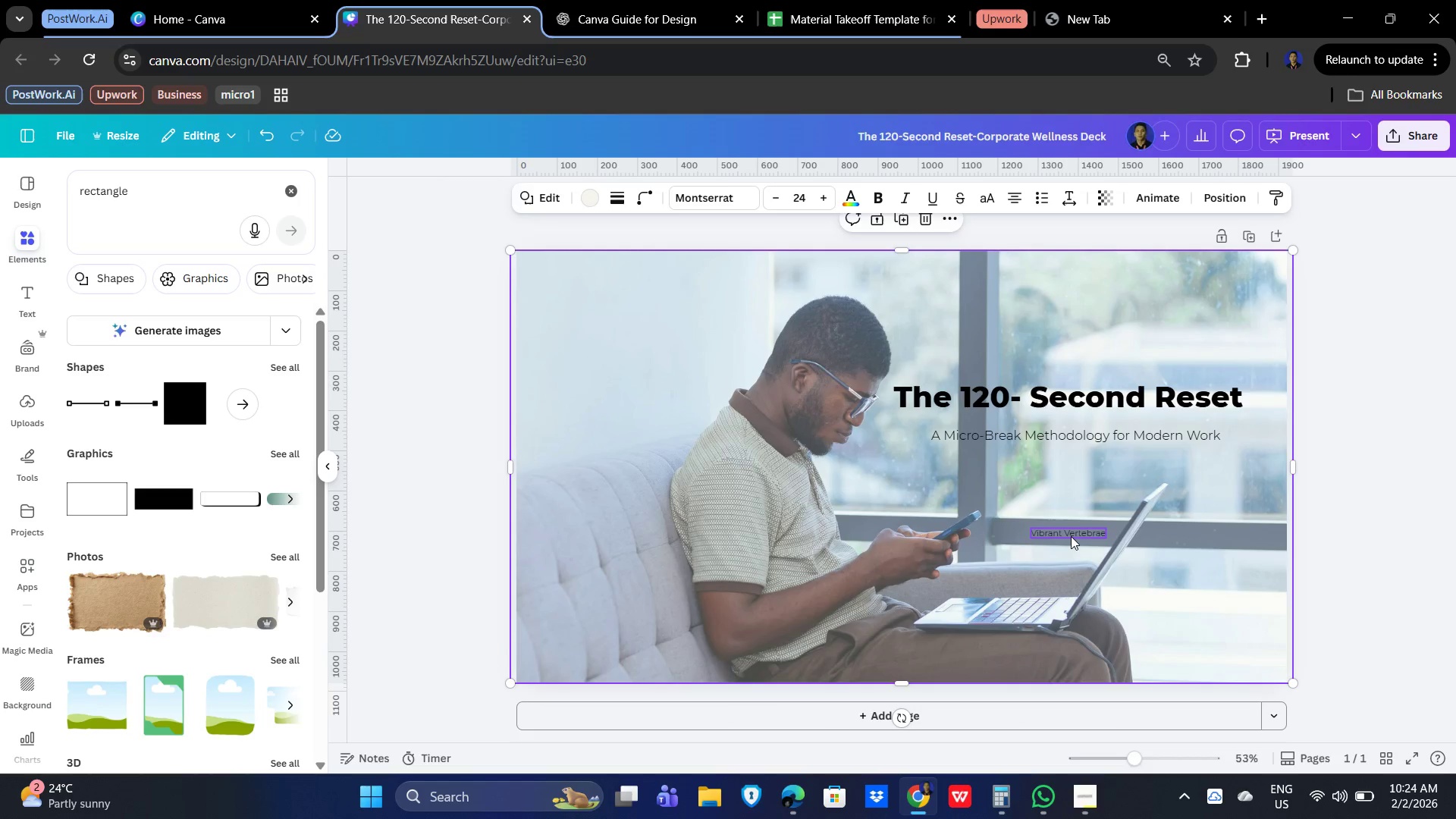 
left_click([1070, 535])
 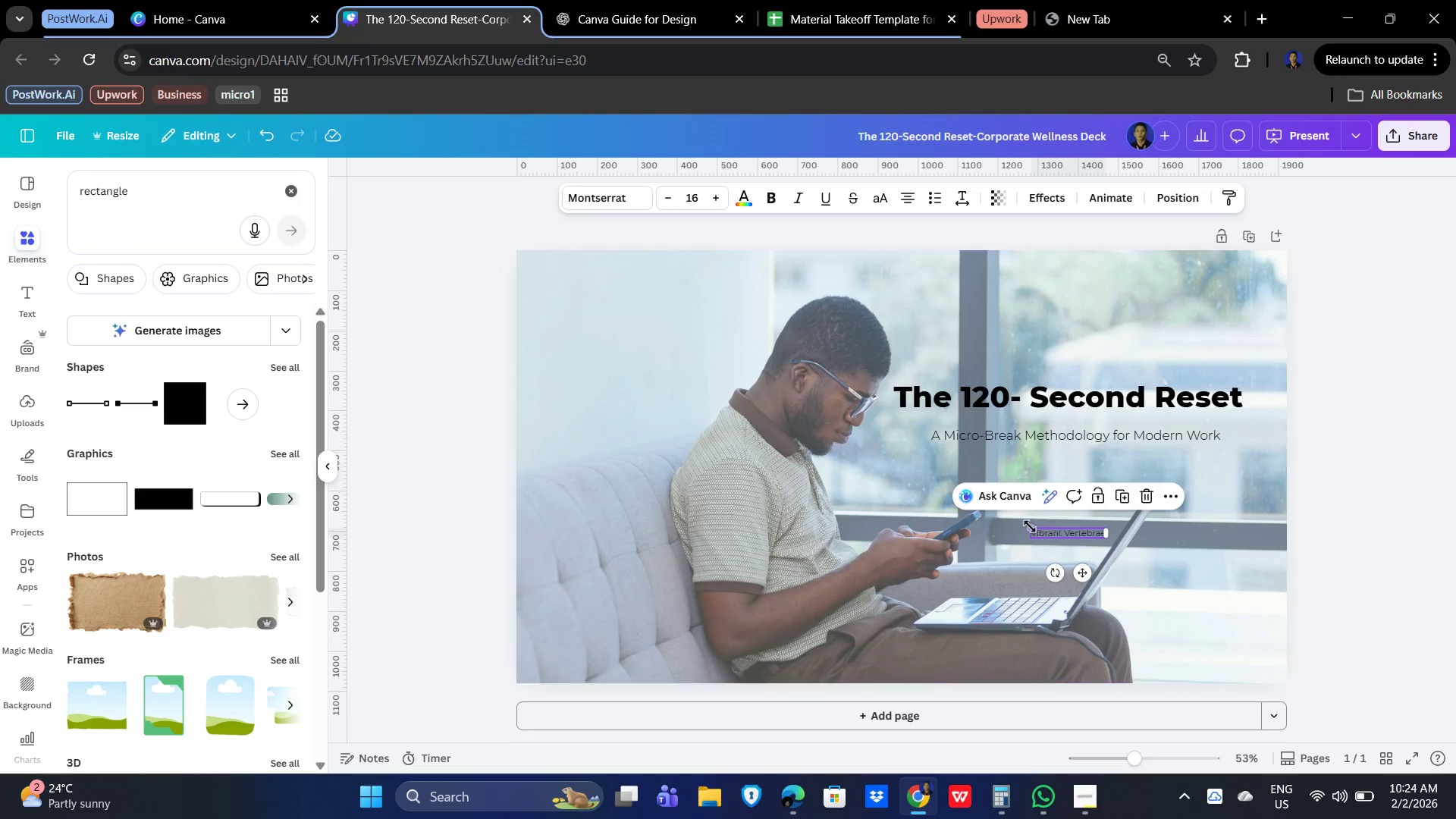 
left_click_drag(start_coordinate=[1025, 526], to_coordinate=[973, 496])
 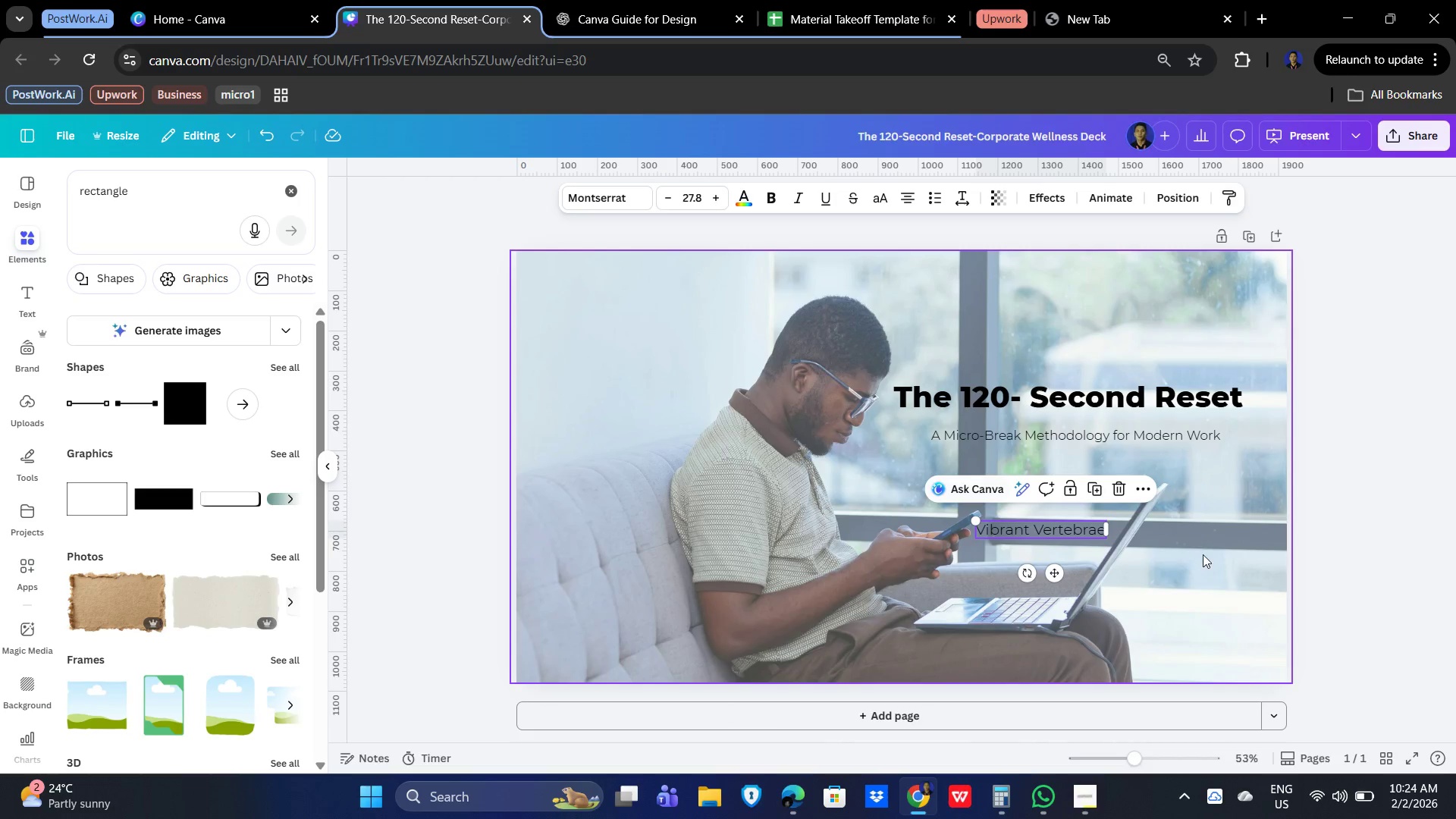 
left_click([1203, 554])
 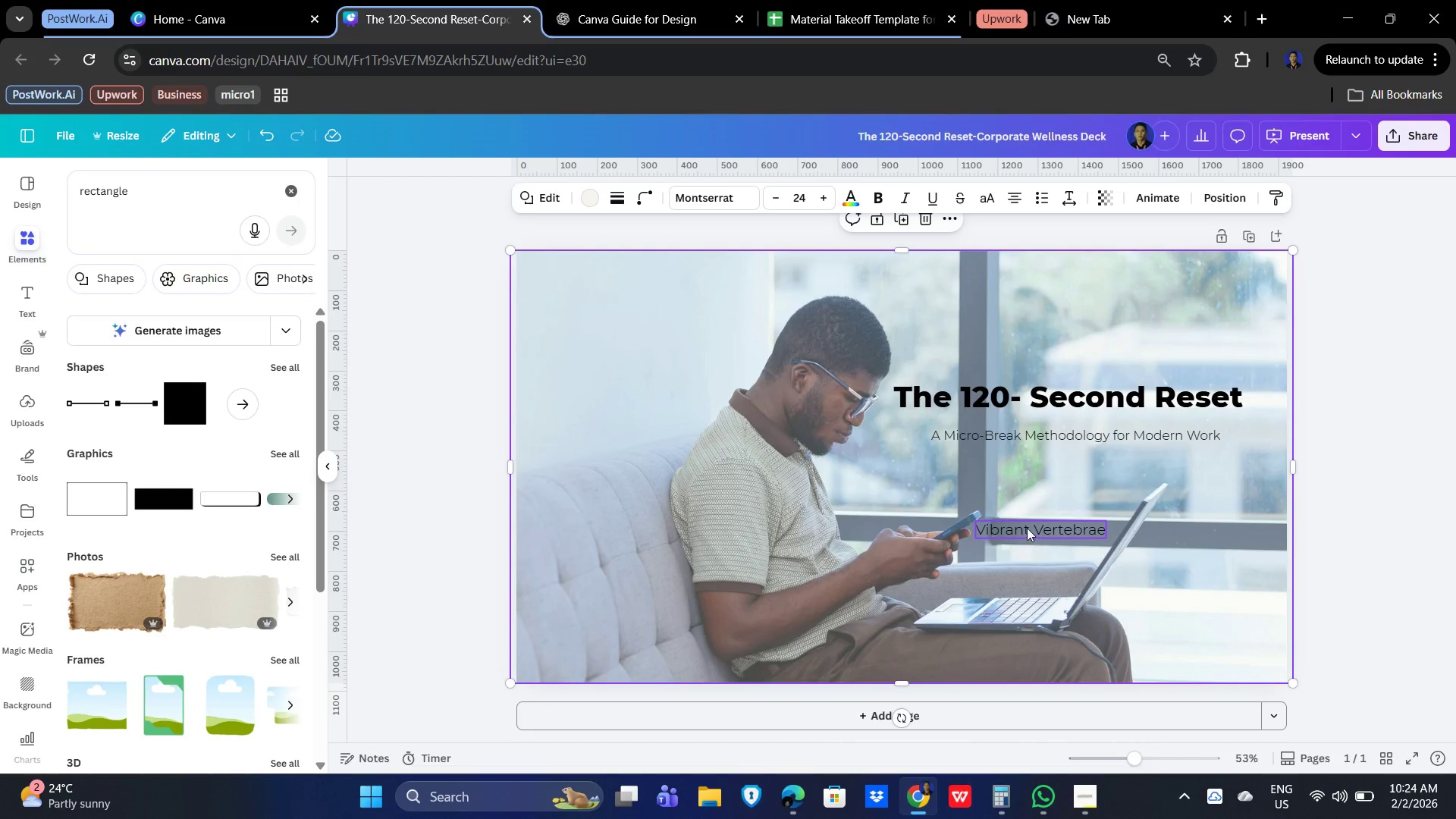 
left_click_drag(start_coordinate=[1025, 528], to_coordinate=[1154, 632])
 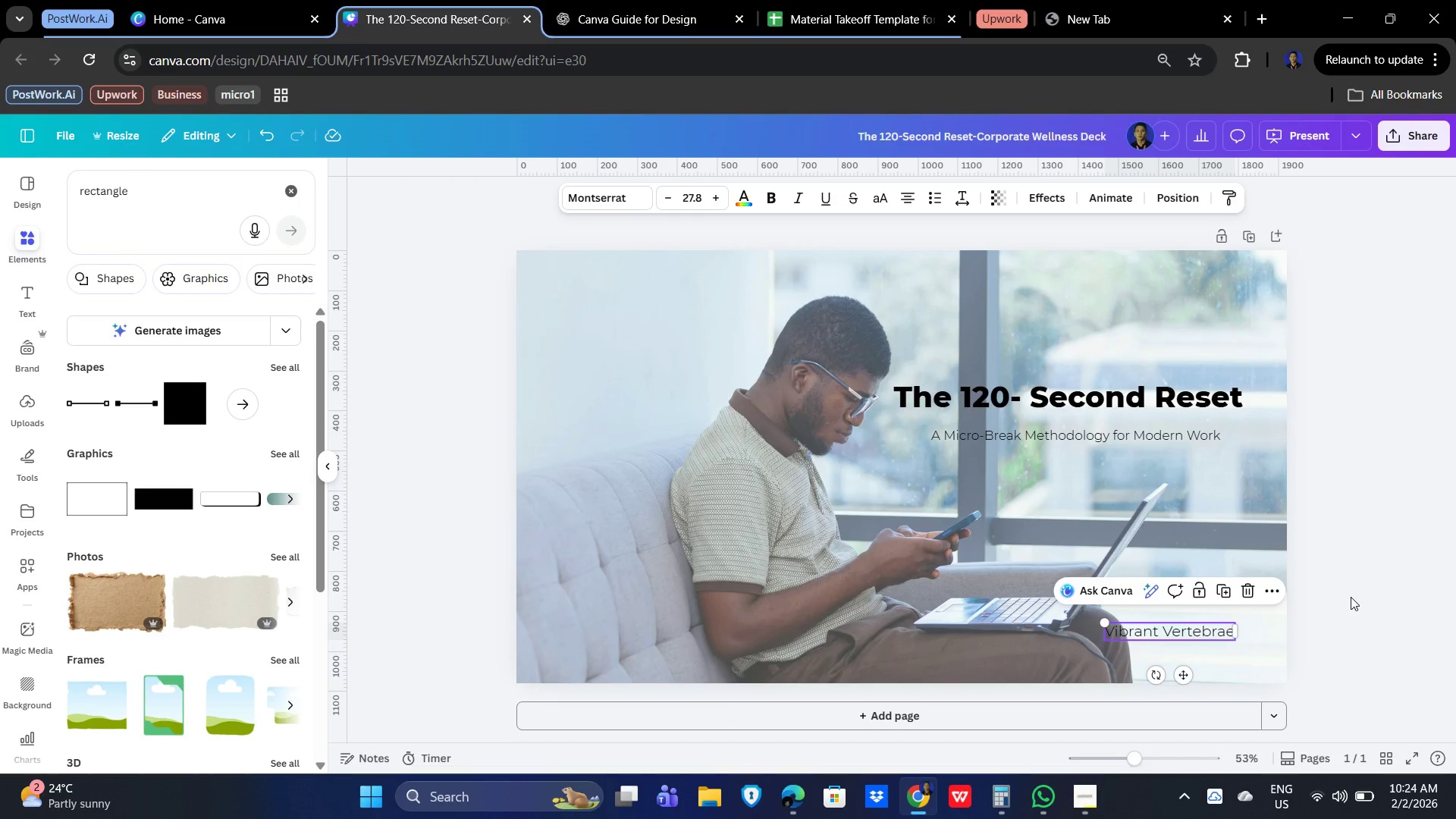 
left_click([1351, 597])
 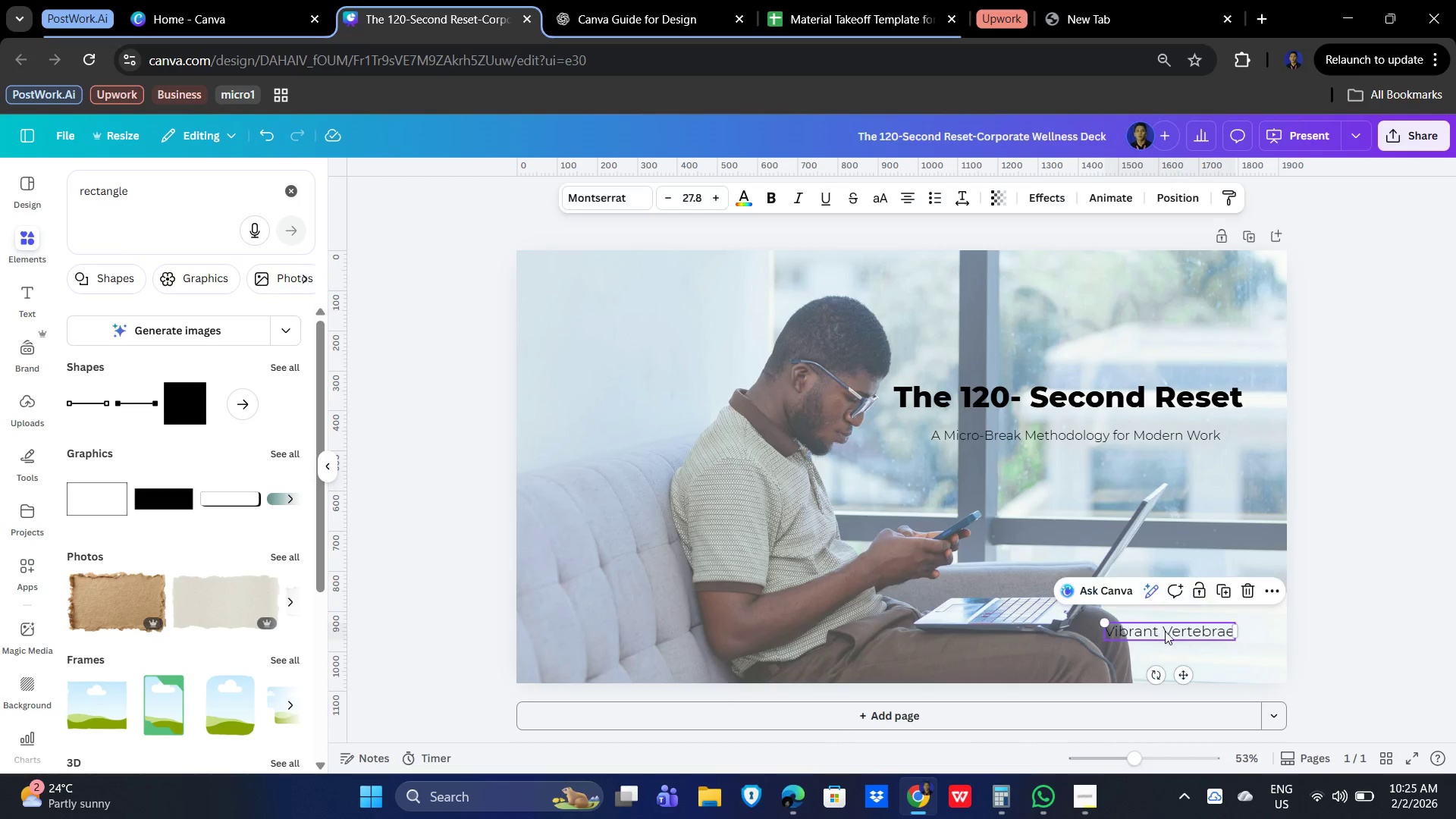 
left_click_drag(start_coordinate=[1178, 631], to_coordinate=[1081, 484])
 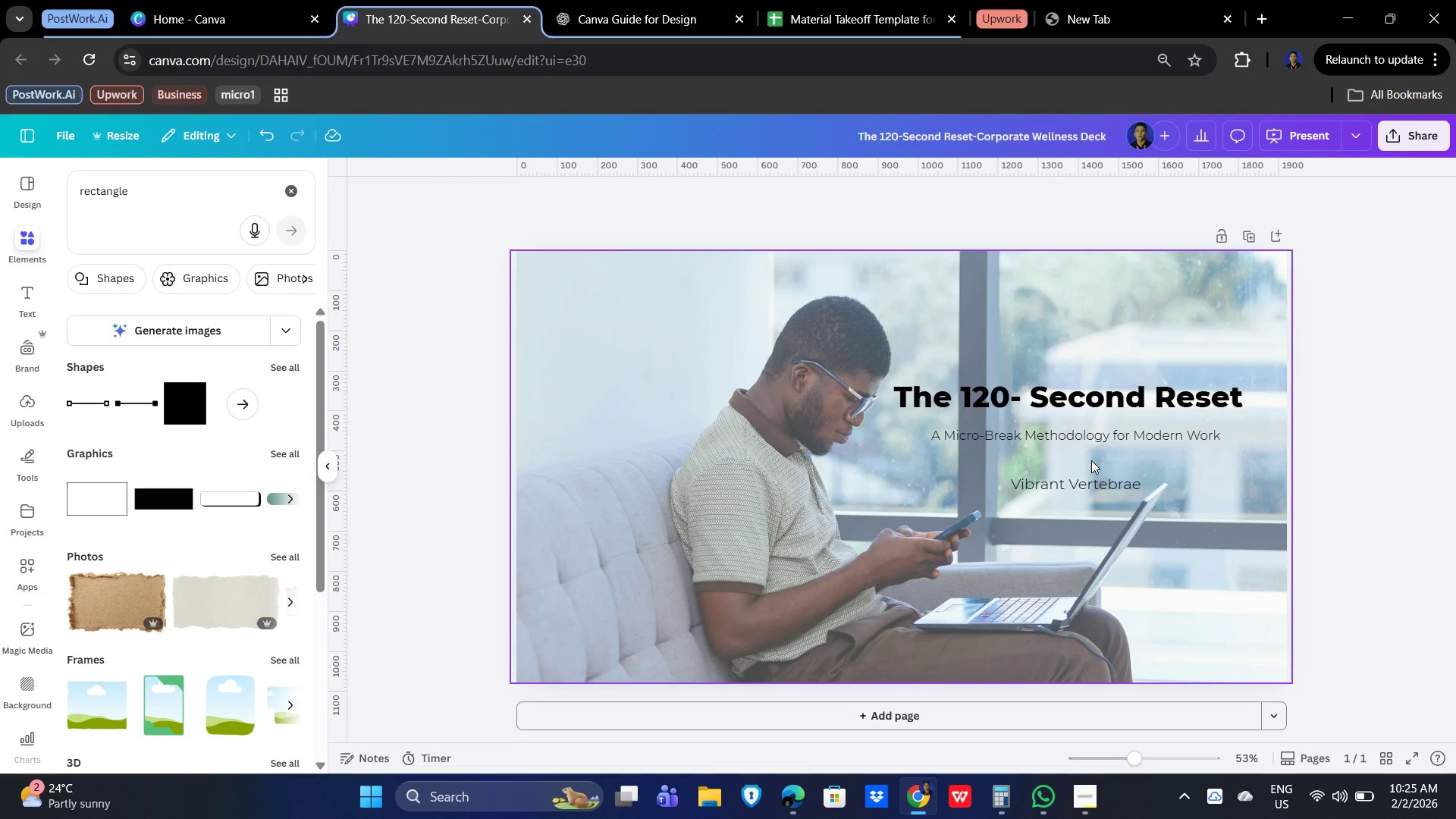 
wait(45.3)
 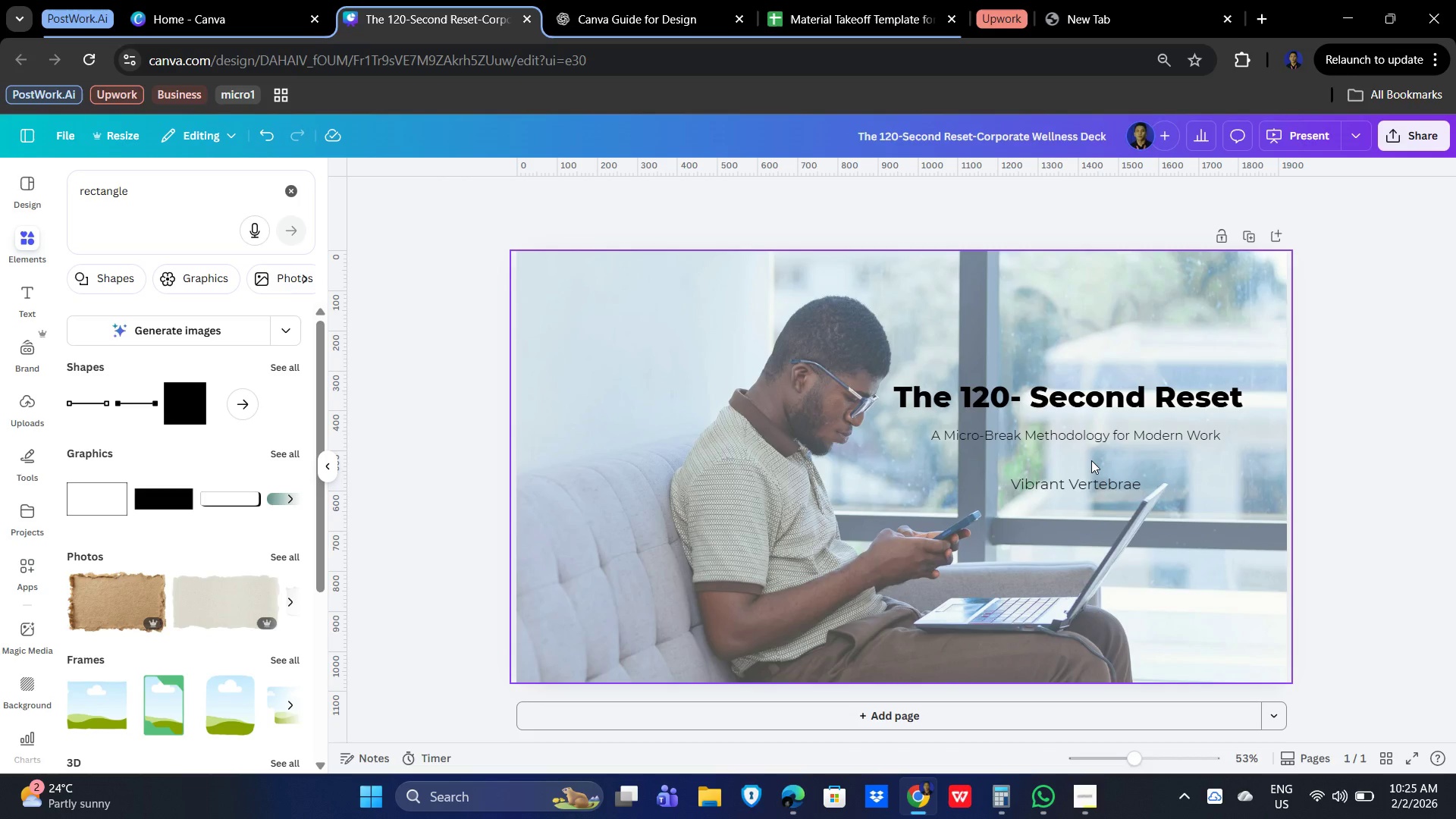 
hold_key(key=ShiftLeft, duration=1.52)
left_click([1068, 409])
 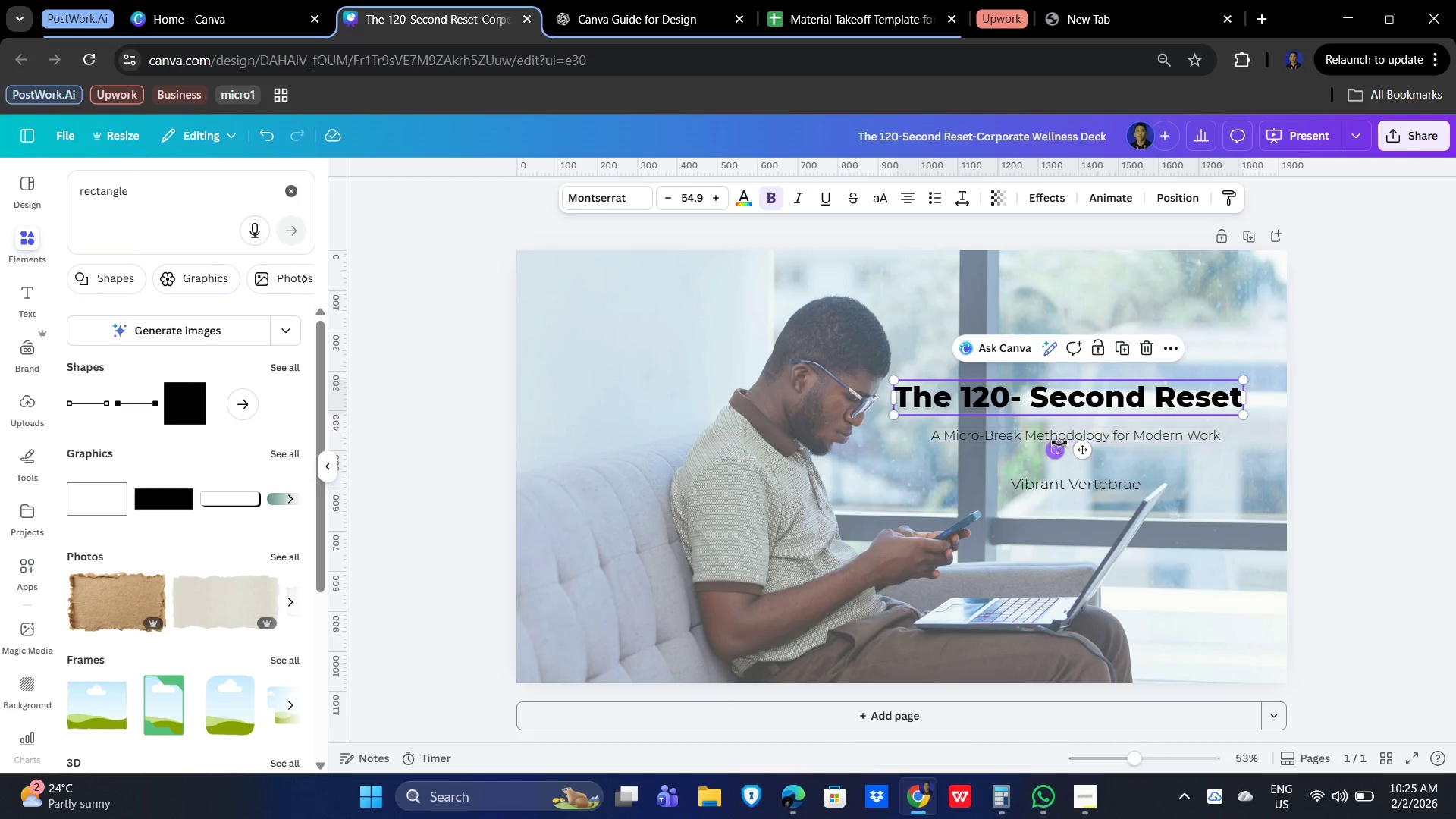 
hold_key(key=ShiftLeft, duration=1.51)
left_click([990, 440])
 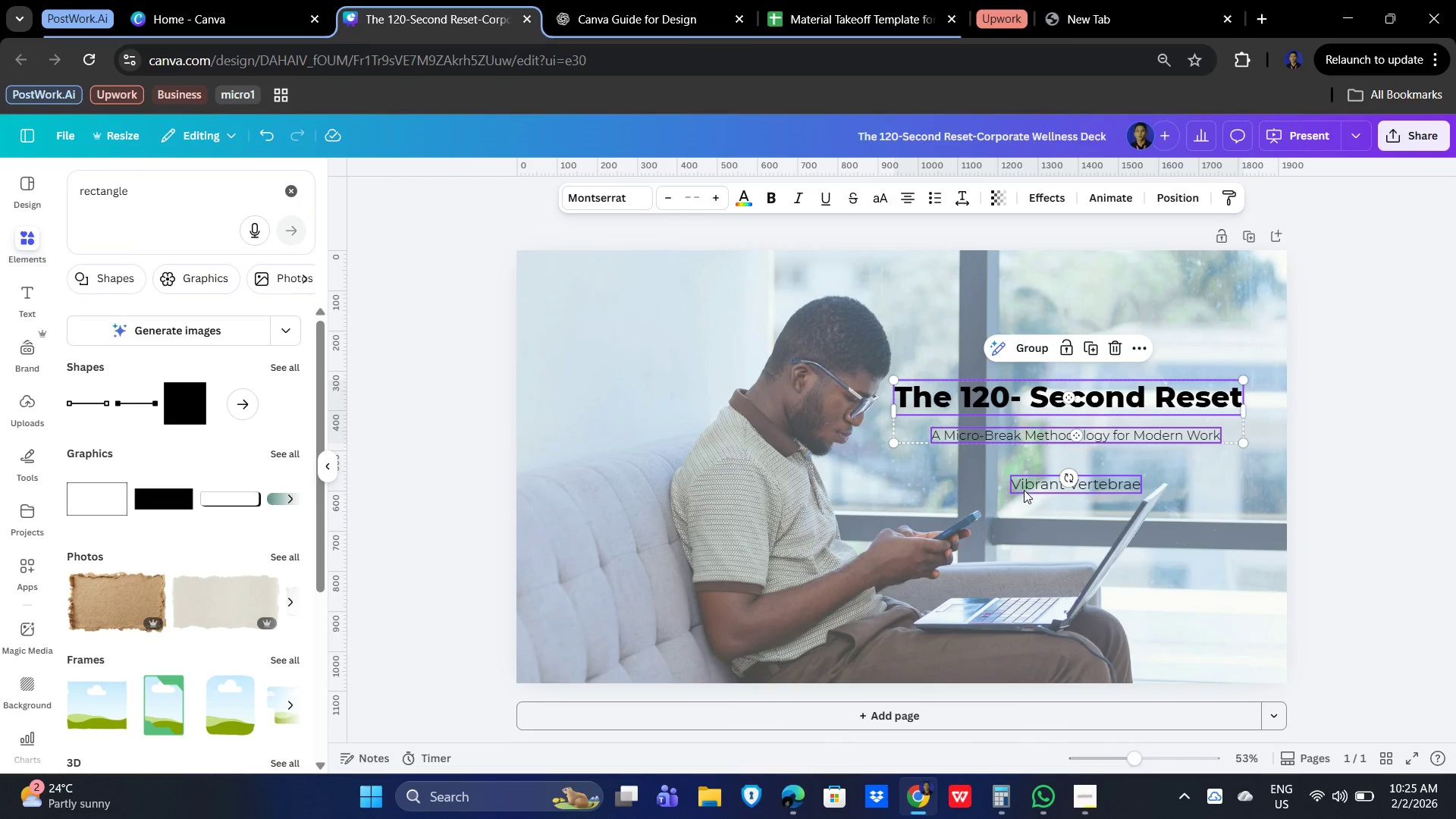 
hold_key(key=ShiftLeft, duration=0.5)
left_click([1032, 485])
 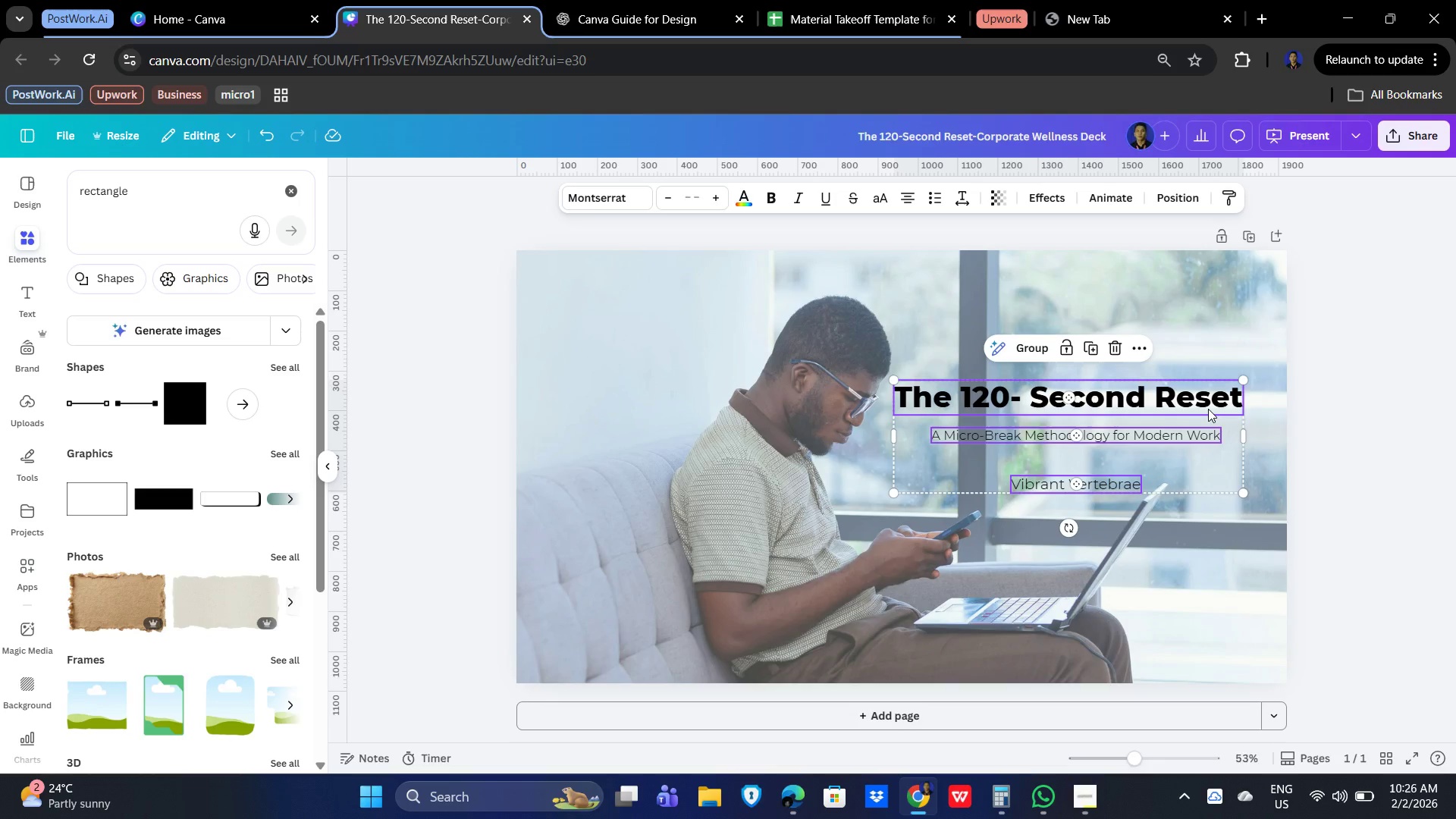 
wait(21.7)
 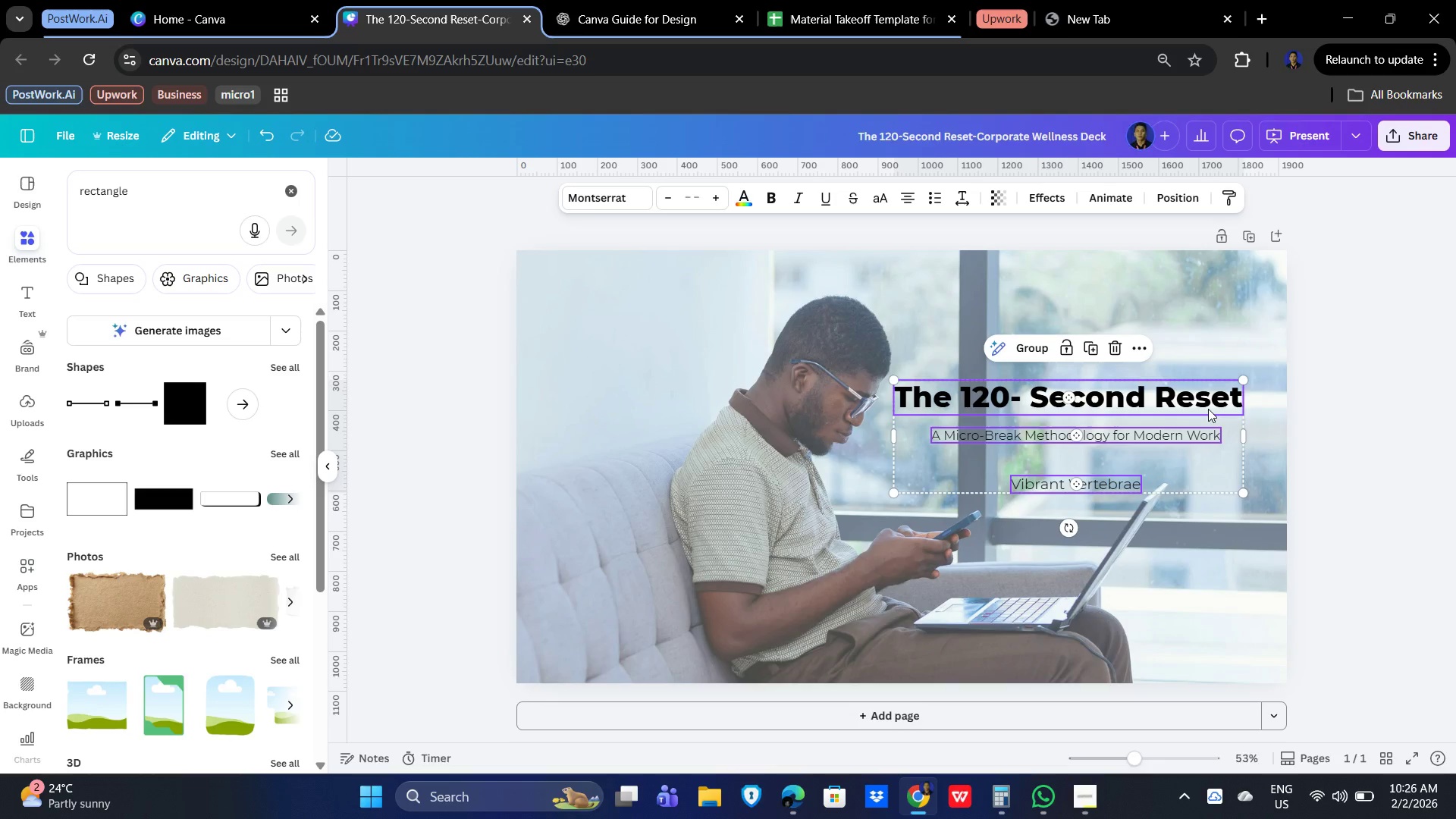 
left_click_drag(start_coordinate=[1090, 436], to_coordinate=[1110, 428])
 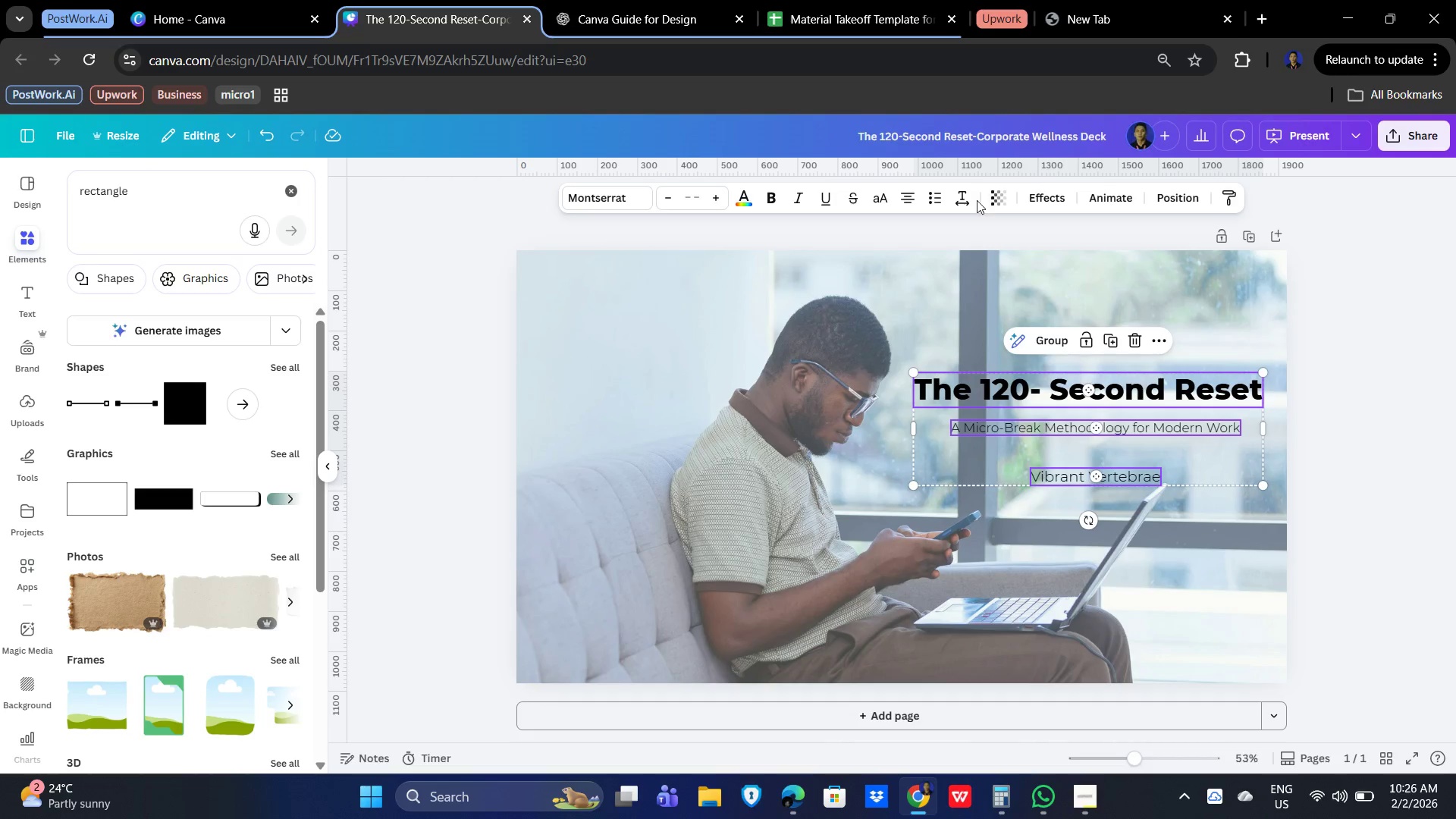 
left_click([910, 196])
 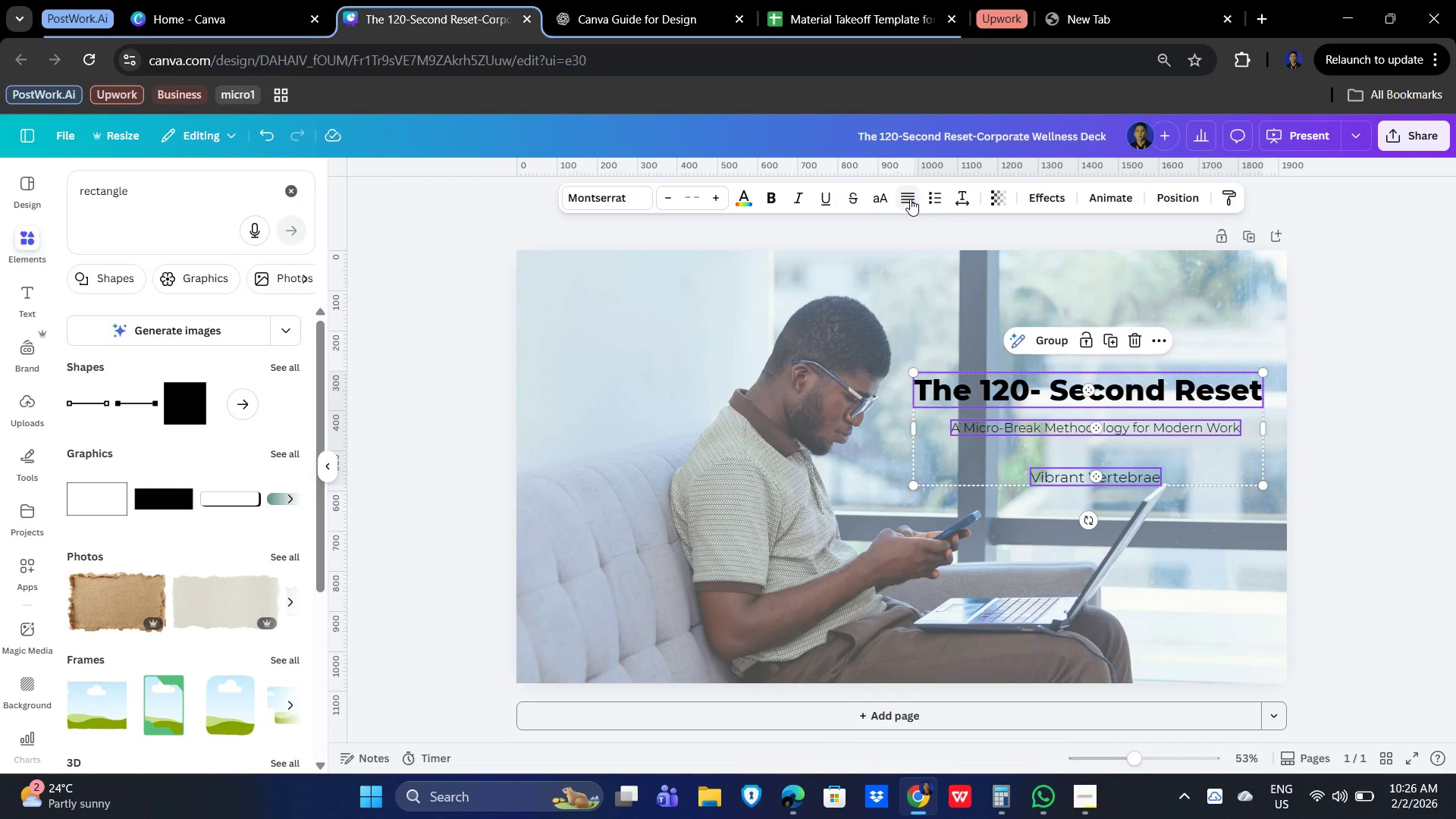 
left_click([910, 199])
 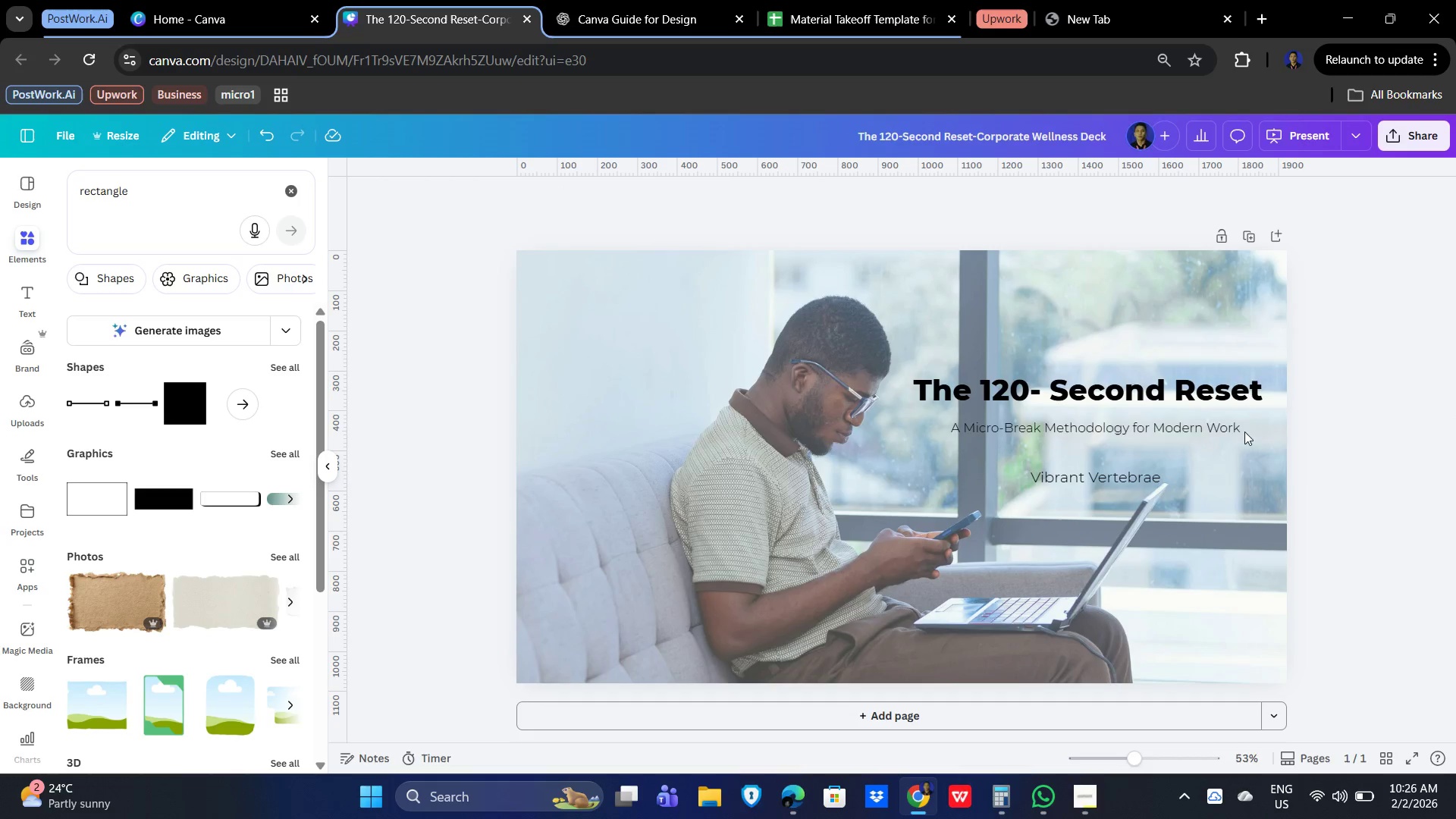 
left_click([1163, 432])
 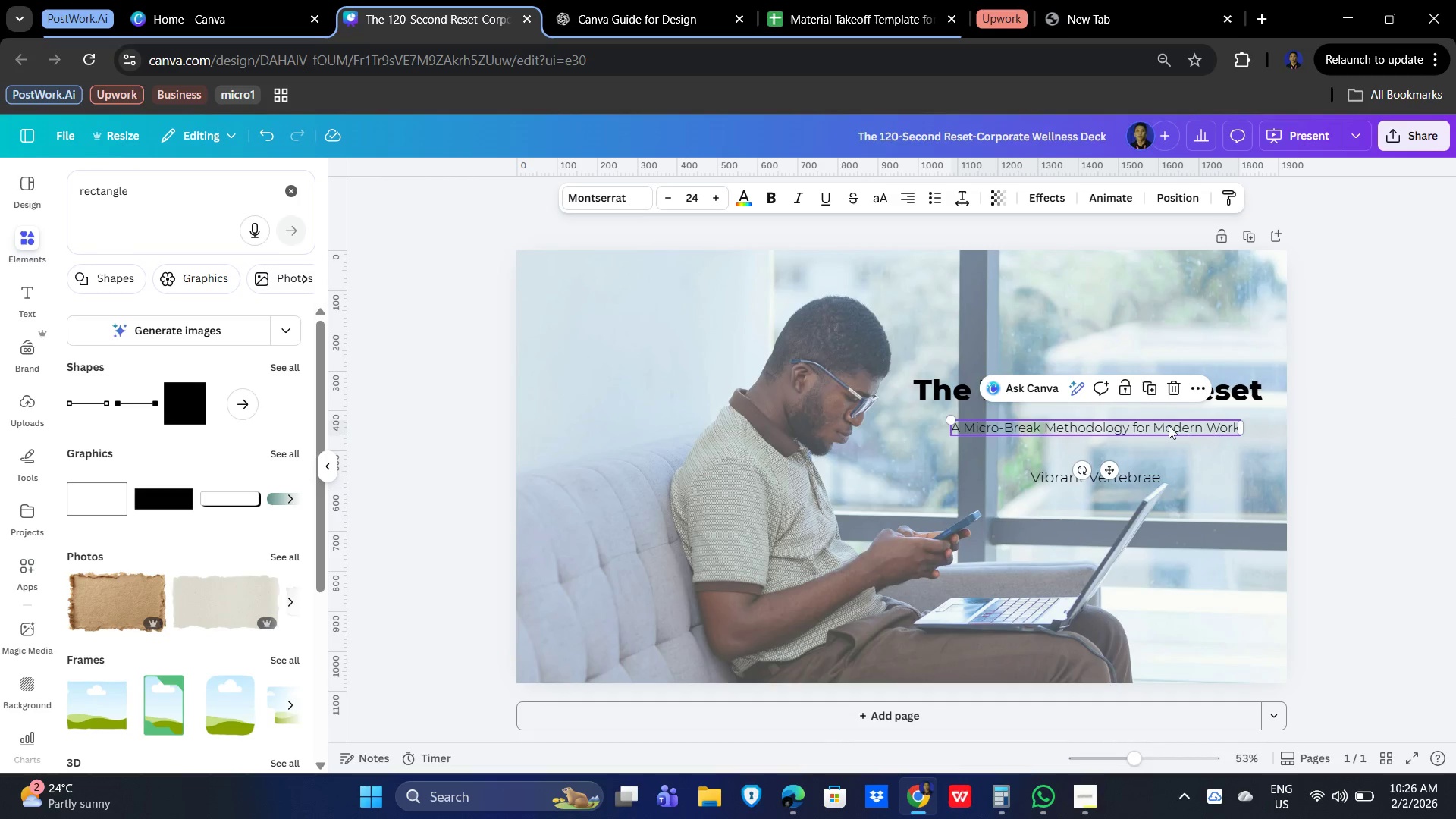 
left_click_drag(start_coordinate=[1168, 425], to_coordinate=[1191, 422])
 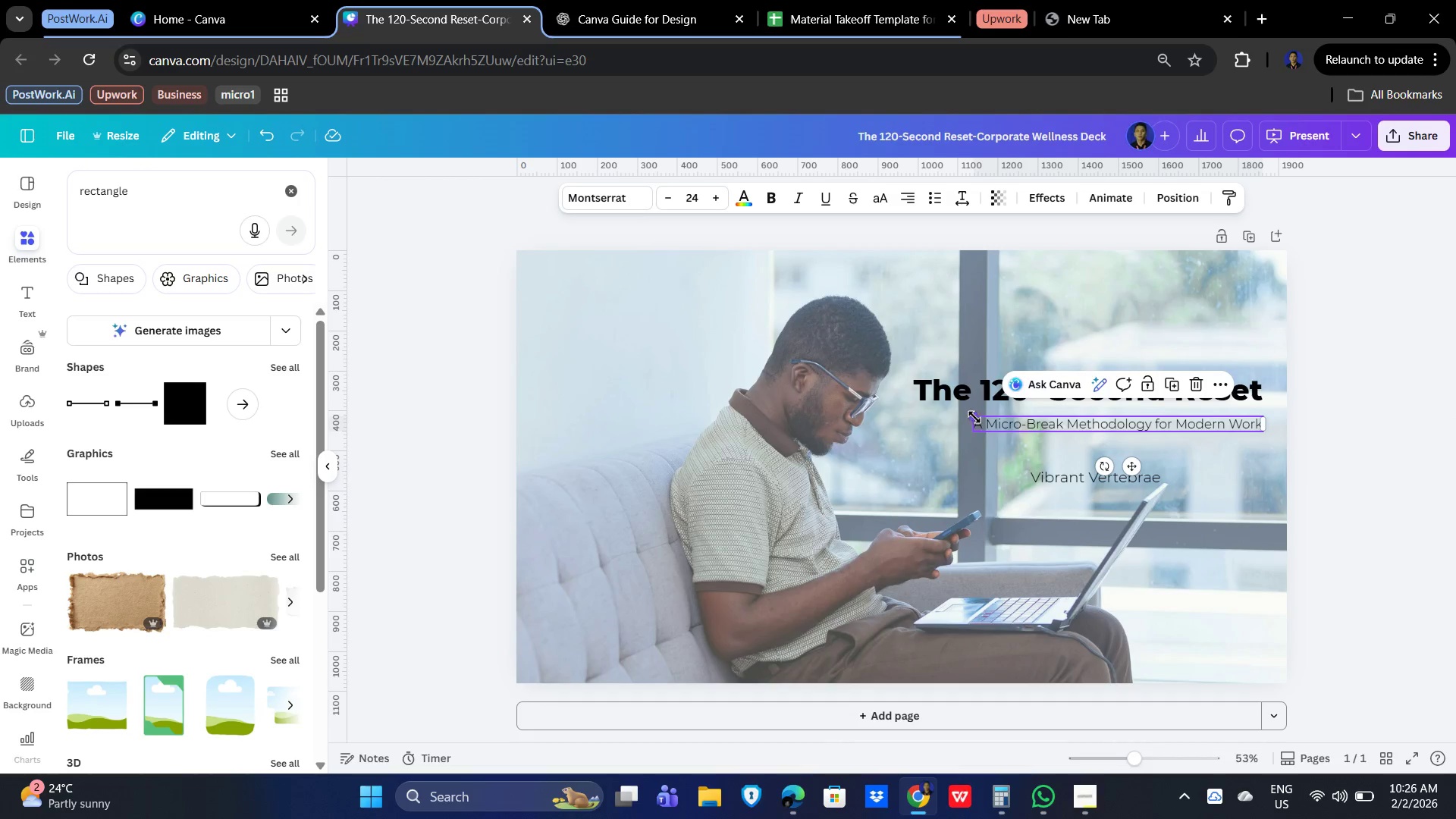 
left_click_drag(start_coordinate=[974, 417], to_coordinate=[946, 405])
 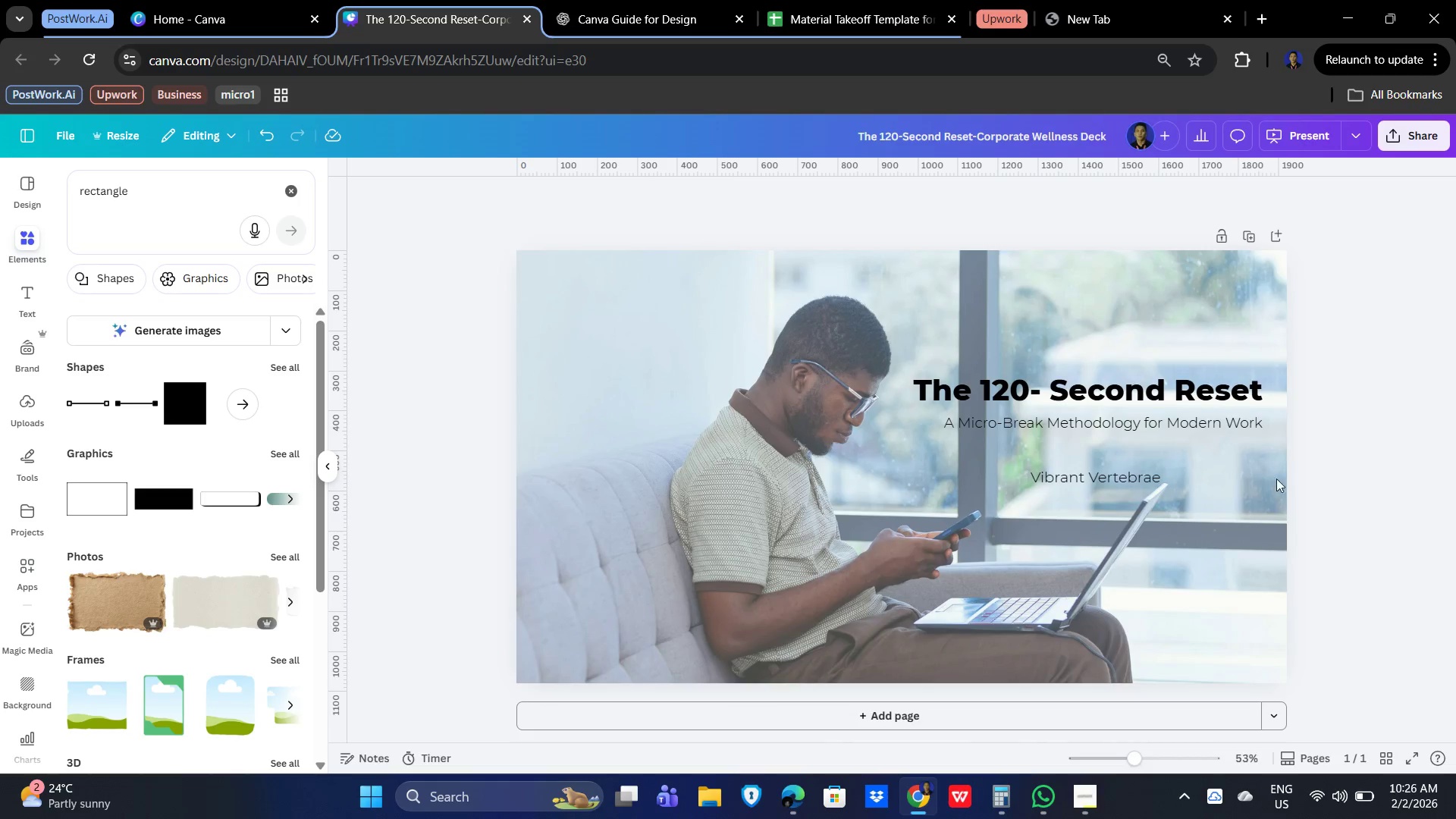 
left_click_drag(start_coordinate=[1096, 474], to_coordinate=[1199, 478])
 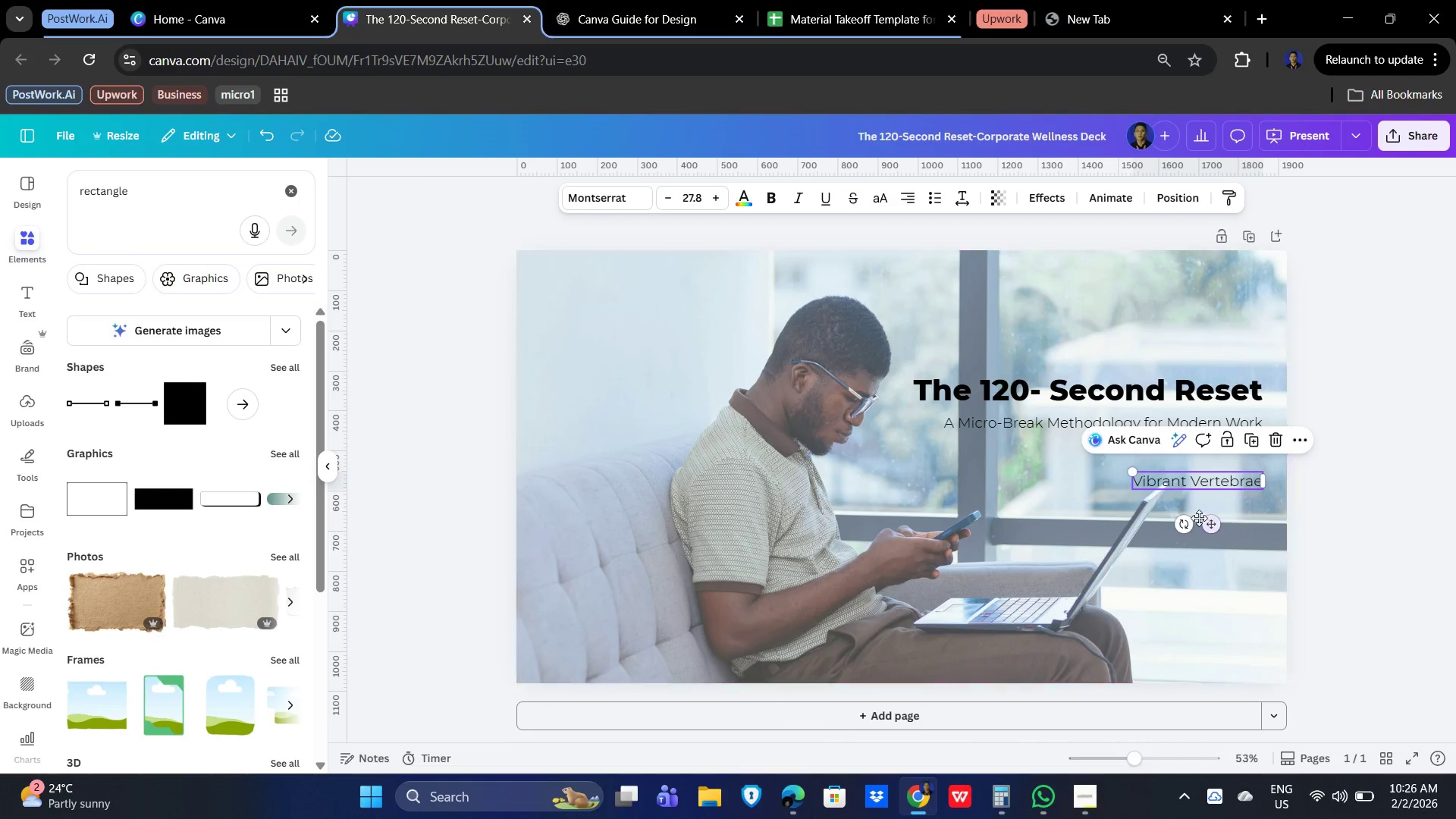 
hold_key(key=ControlLeft, duration=0.52)
 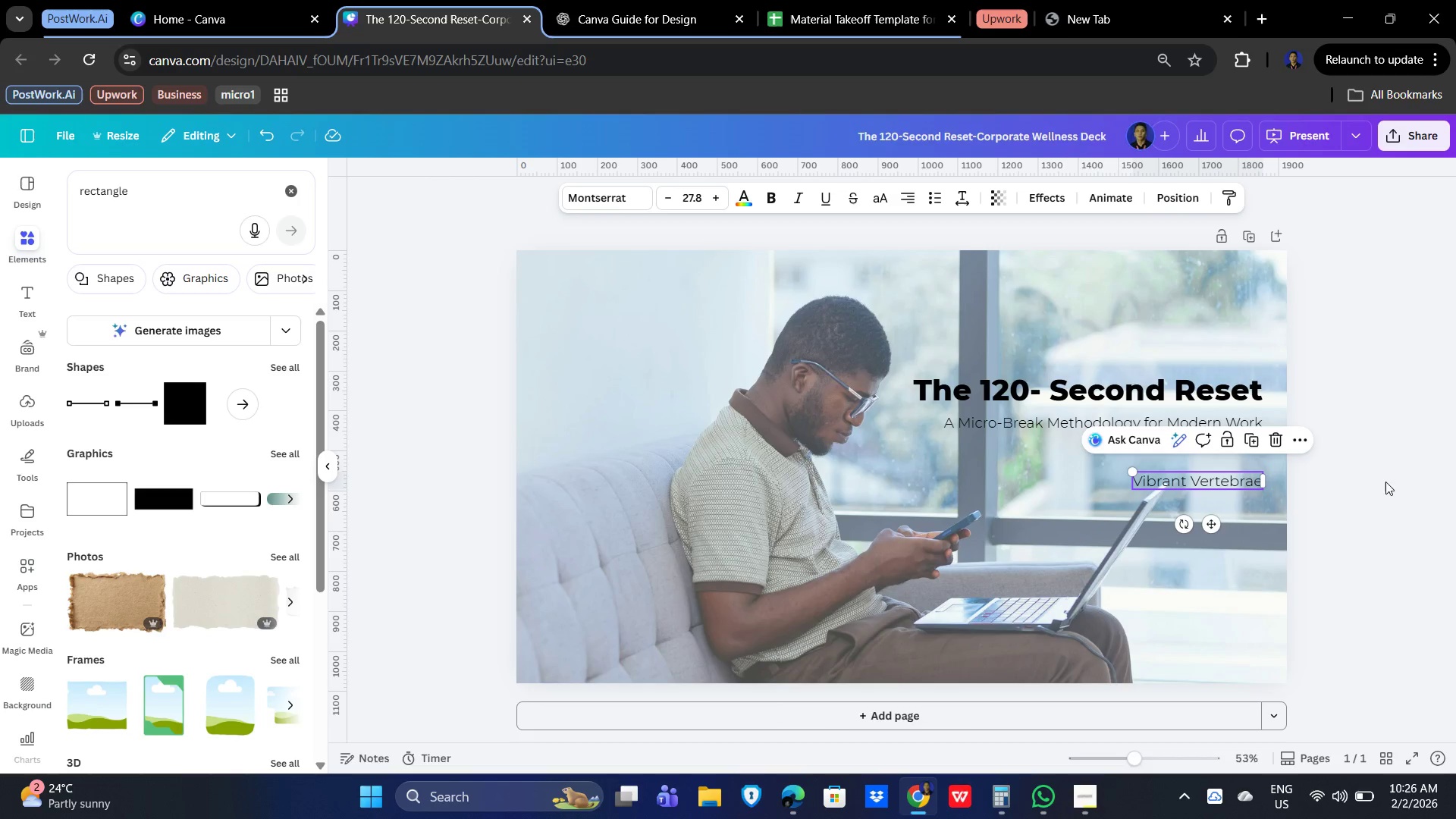 
key(Control+B)
 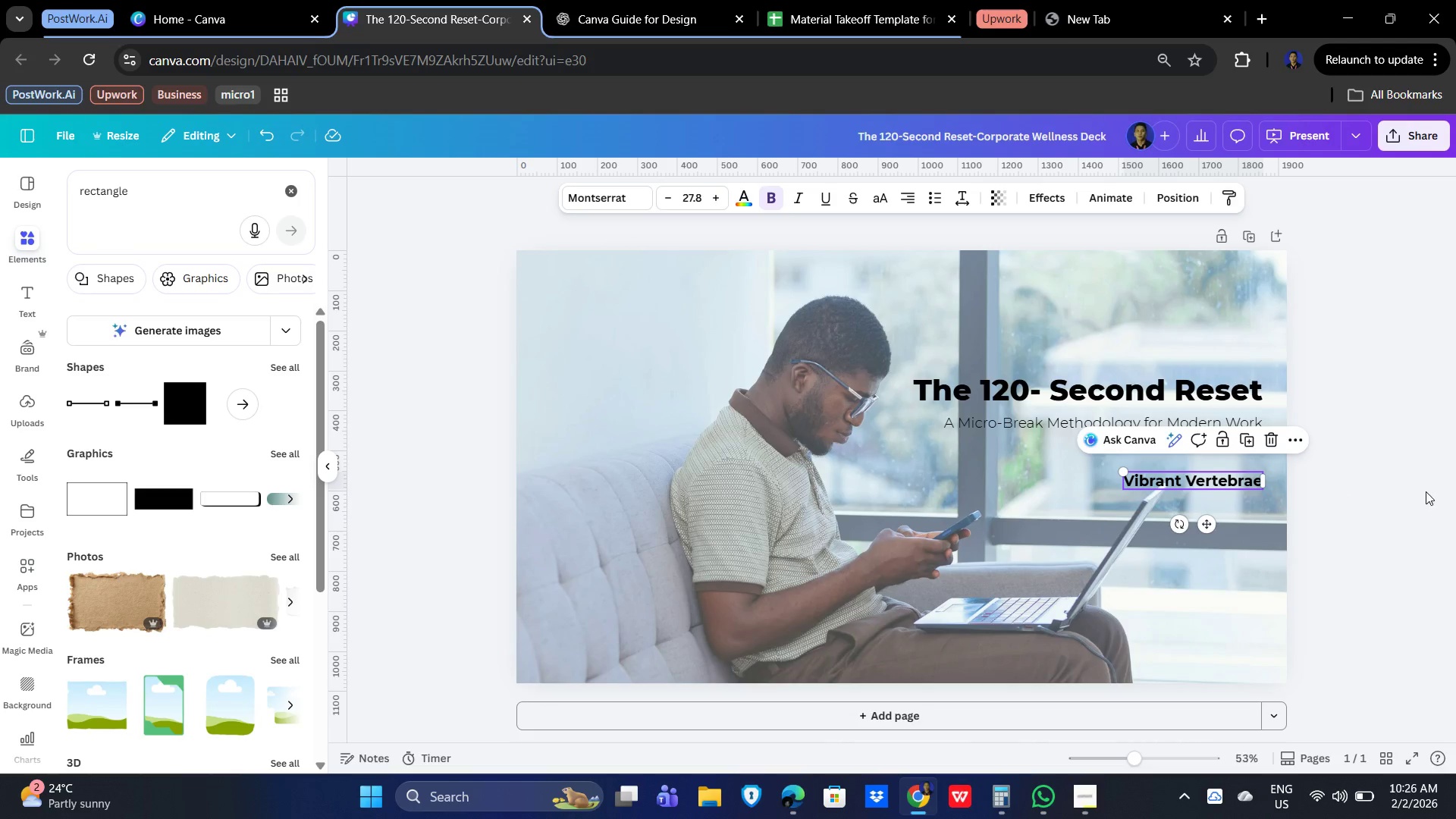 
left_click([1426, 491])
 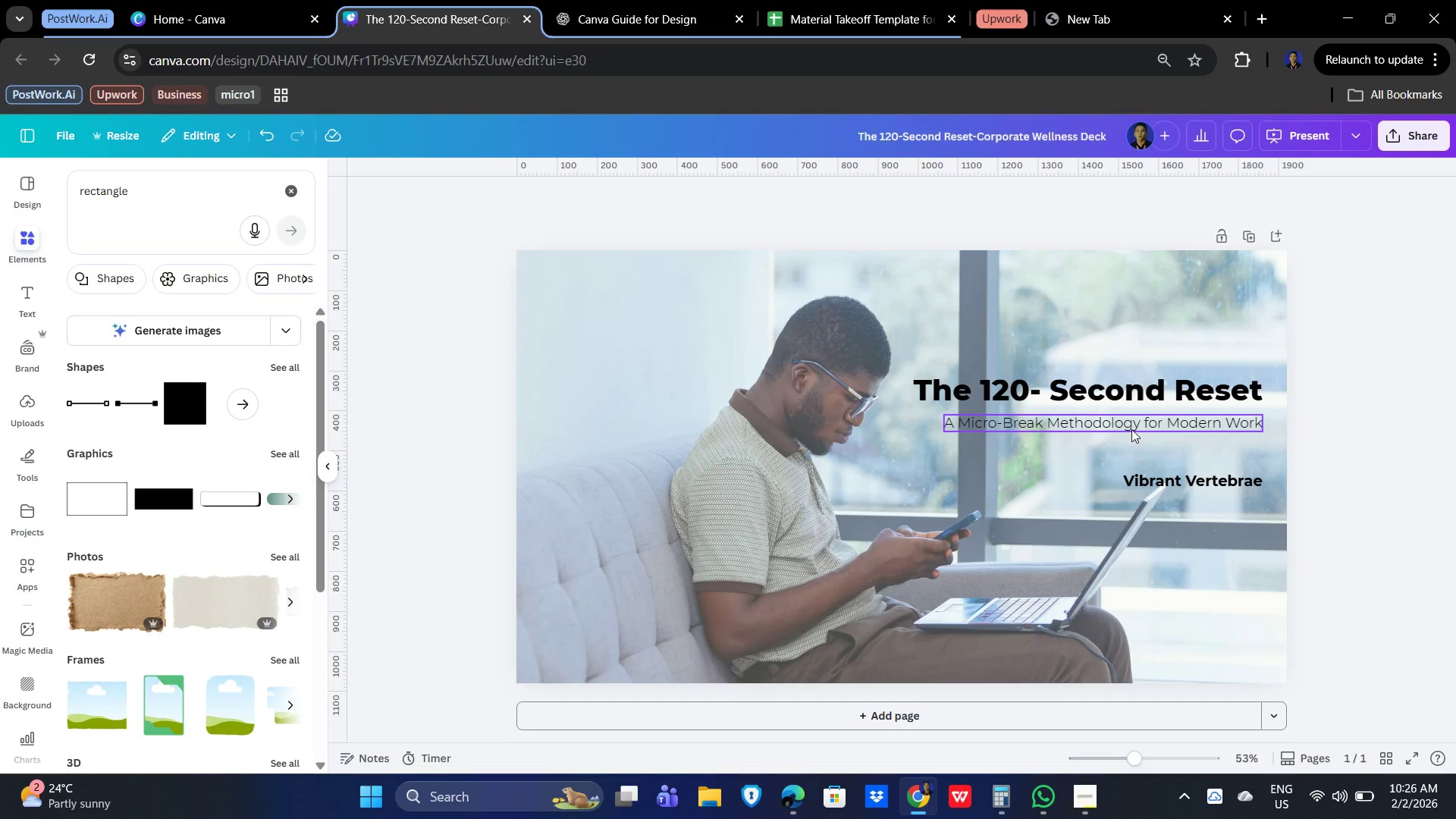 
left_click([1131, 426])
 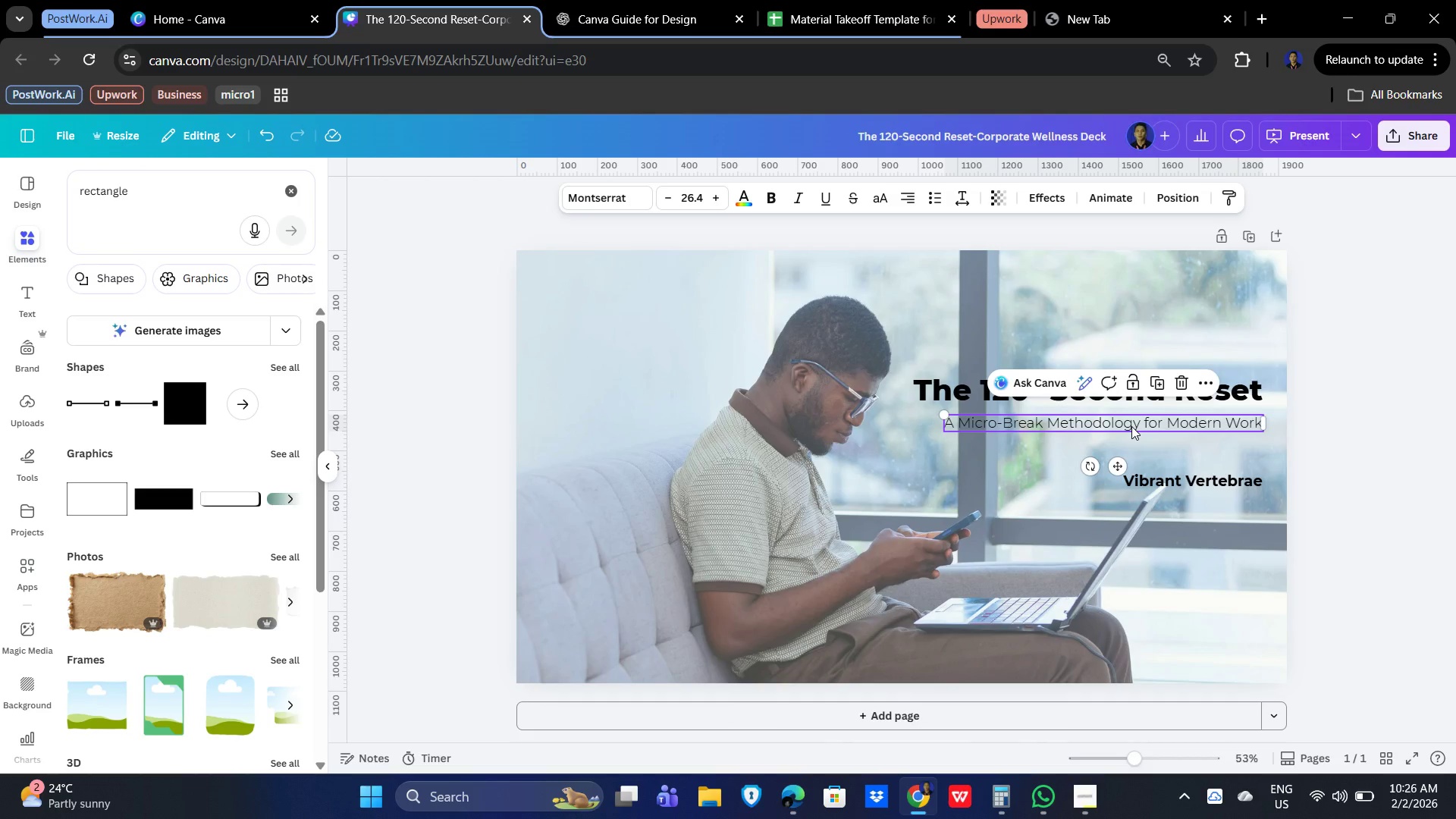 
key(Control+B)
 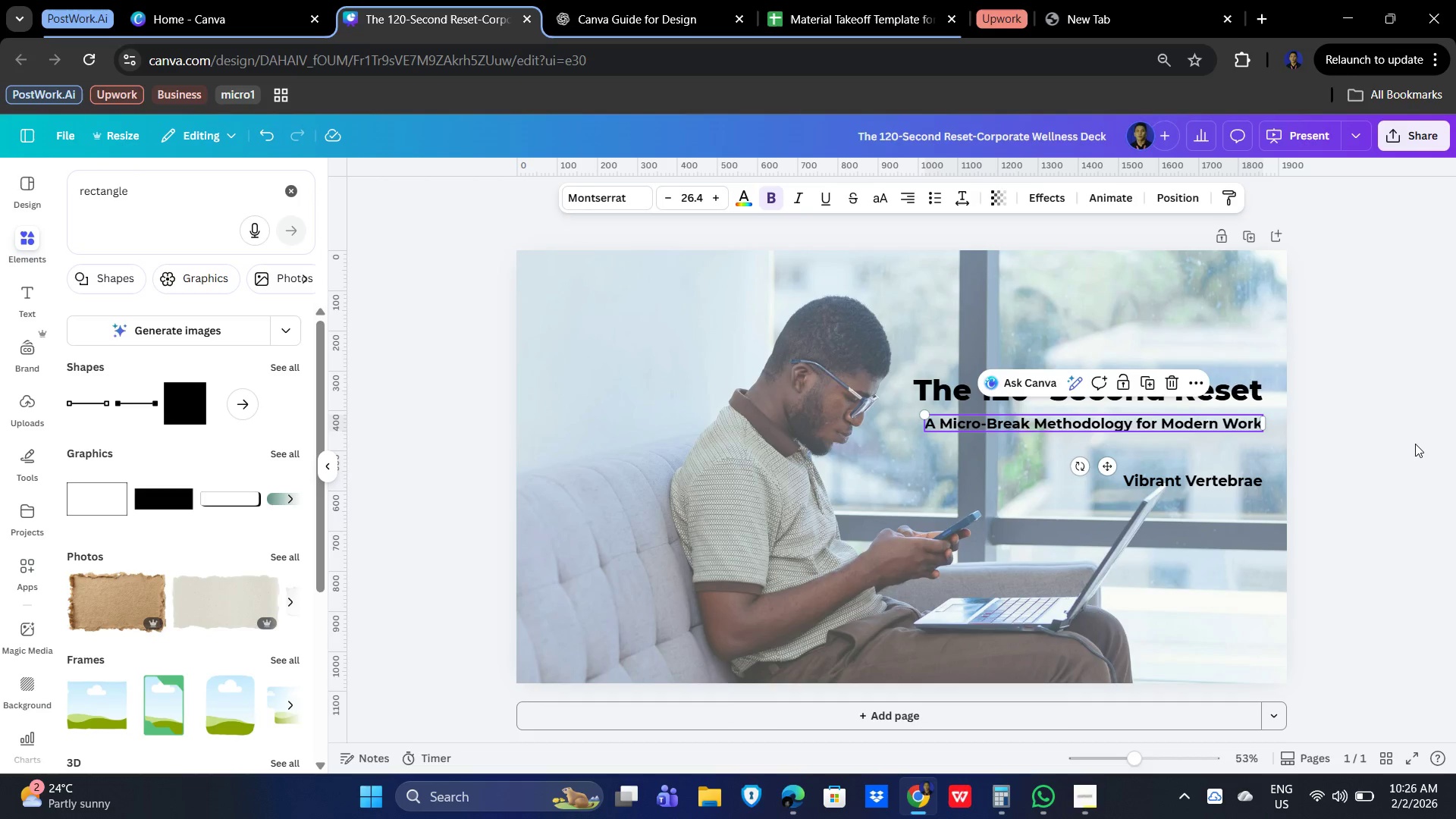 
left_click([1415, 444])
 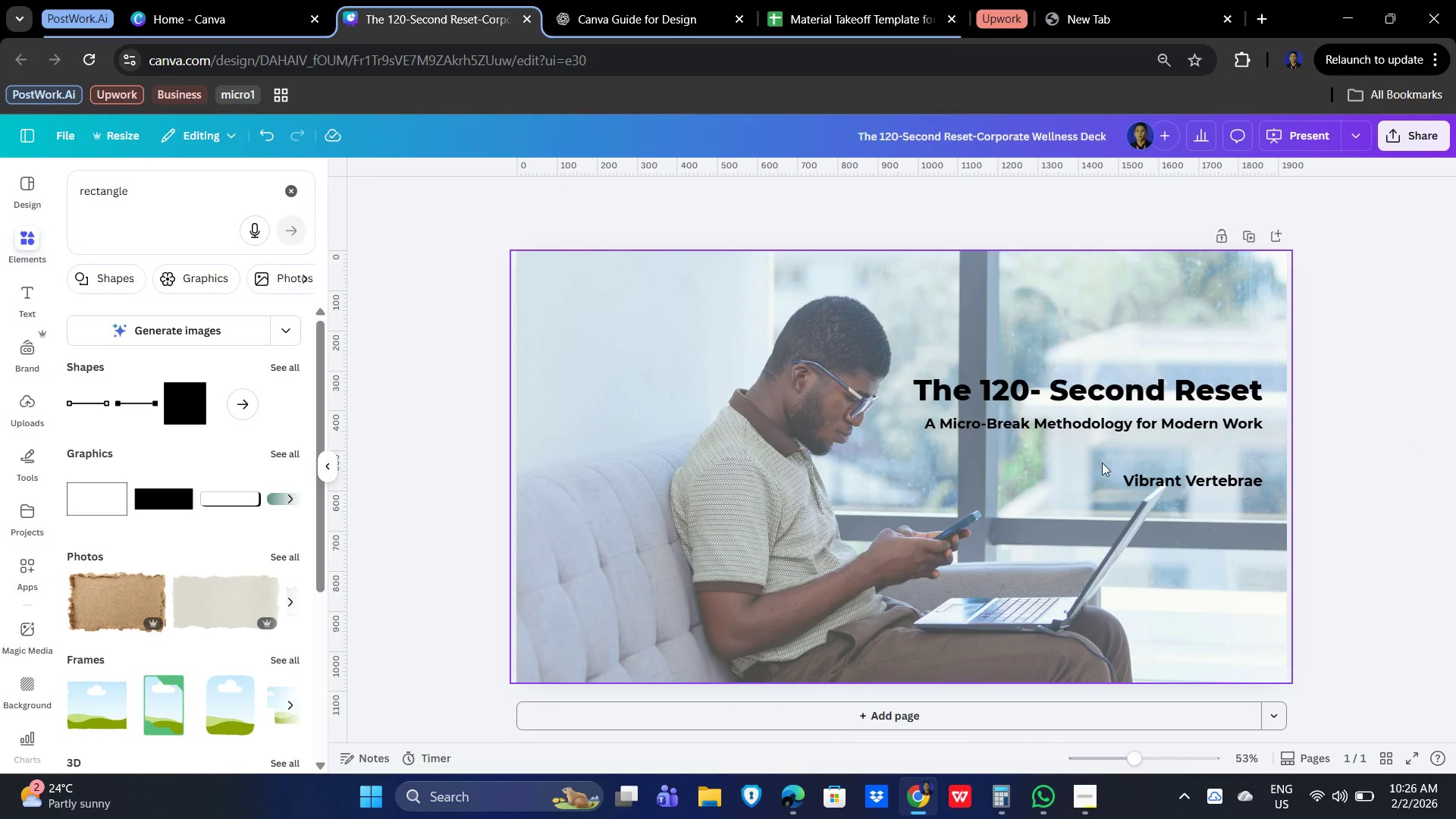 
left_click([1429, 480])
 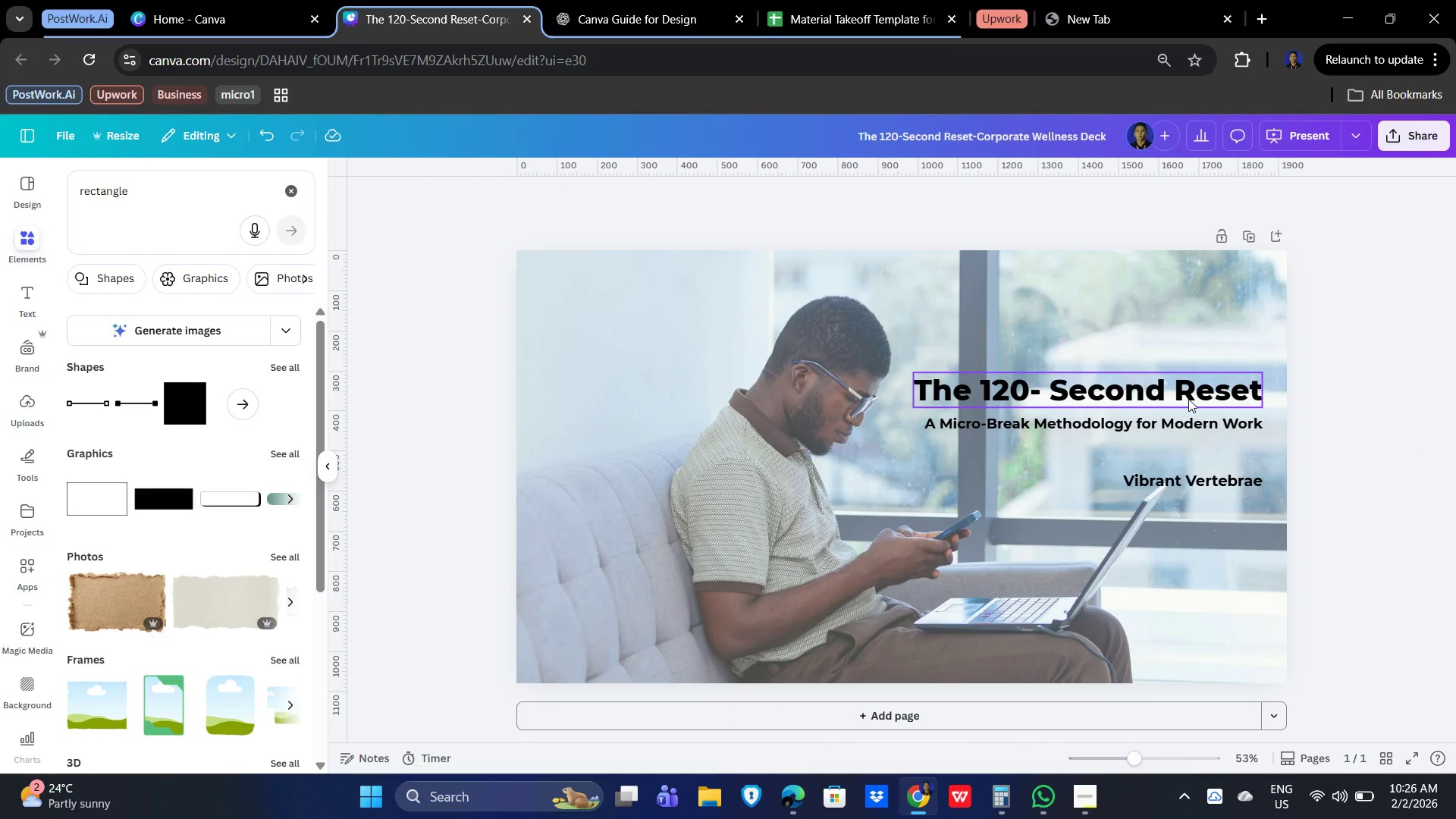 
hold_key(key=ShiftLeft, duration=1.52)
left_click([1188, 399])
 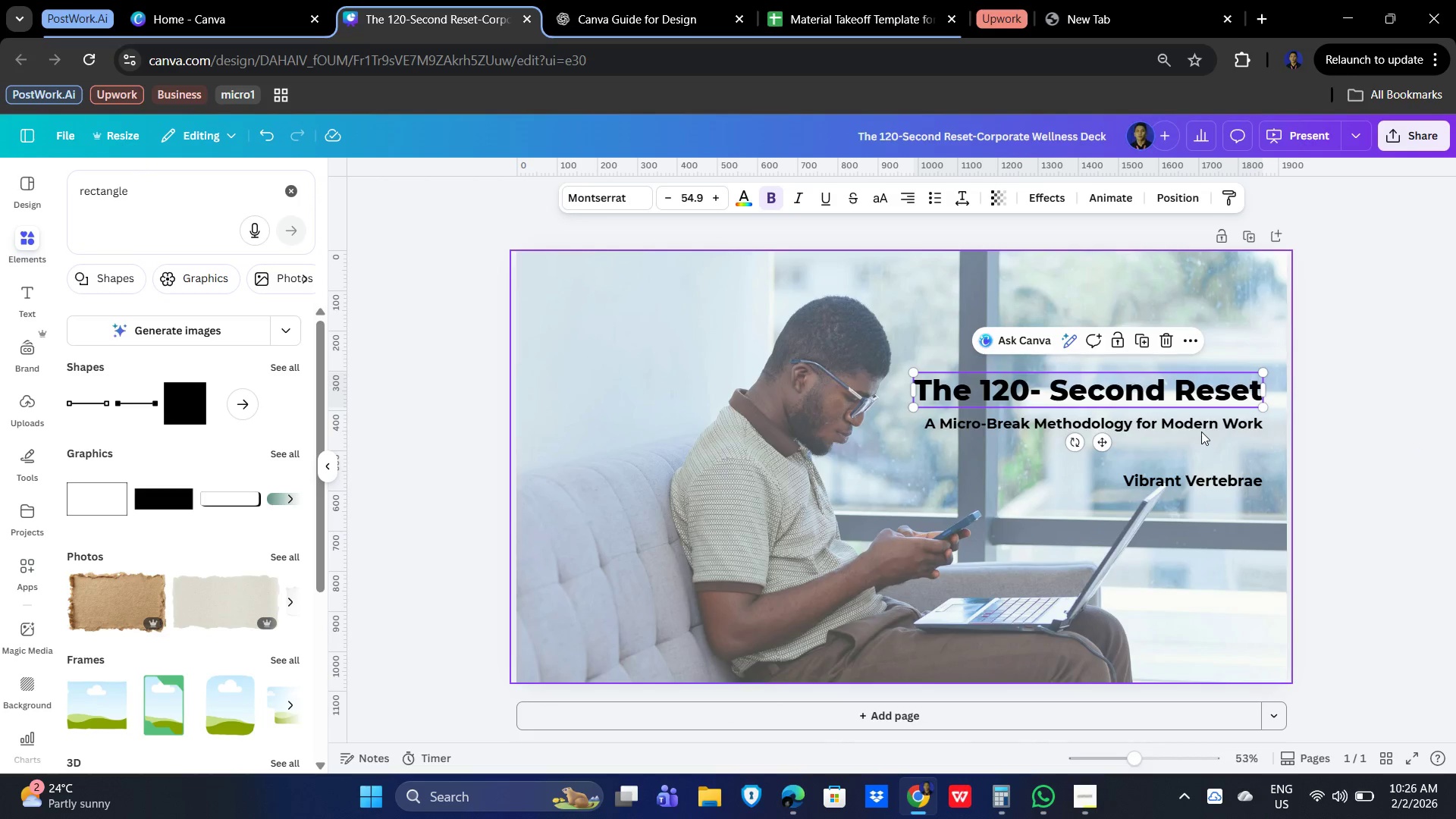 
left_click([1198, 426])
 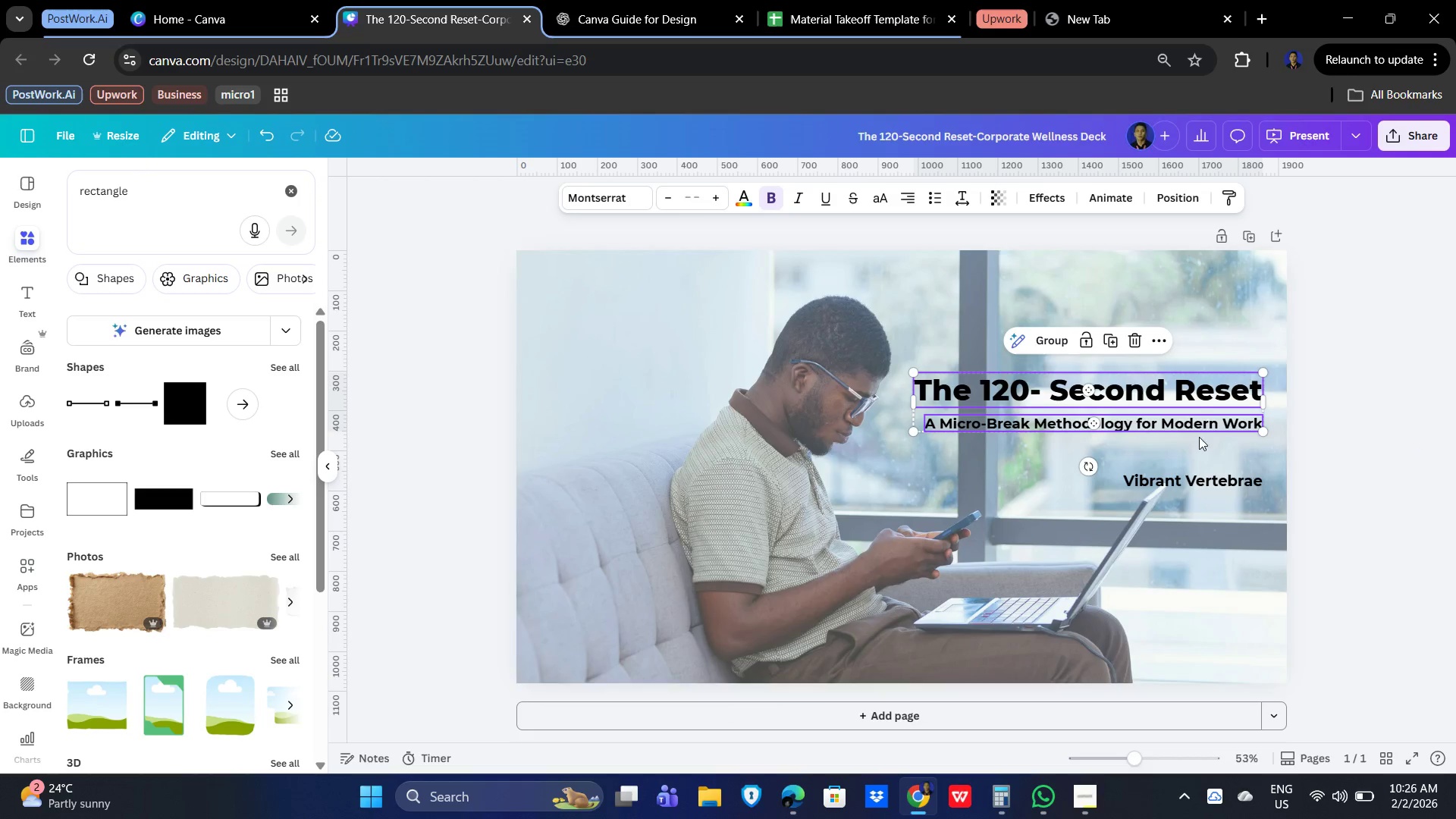 
hold_key(key=ShiftLeft, duration=0.95)
left_click([1207, 488])
 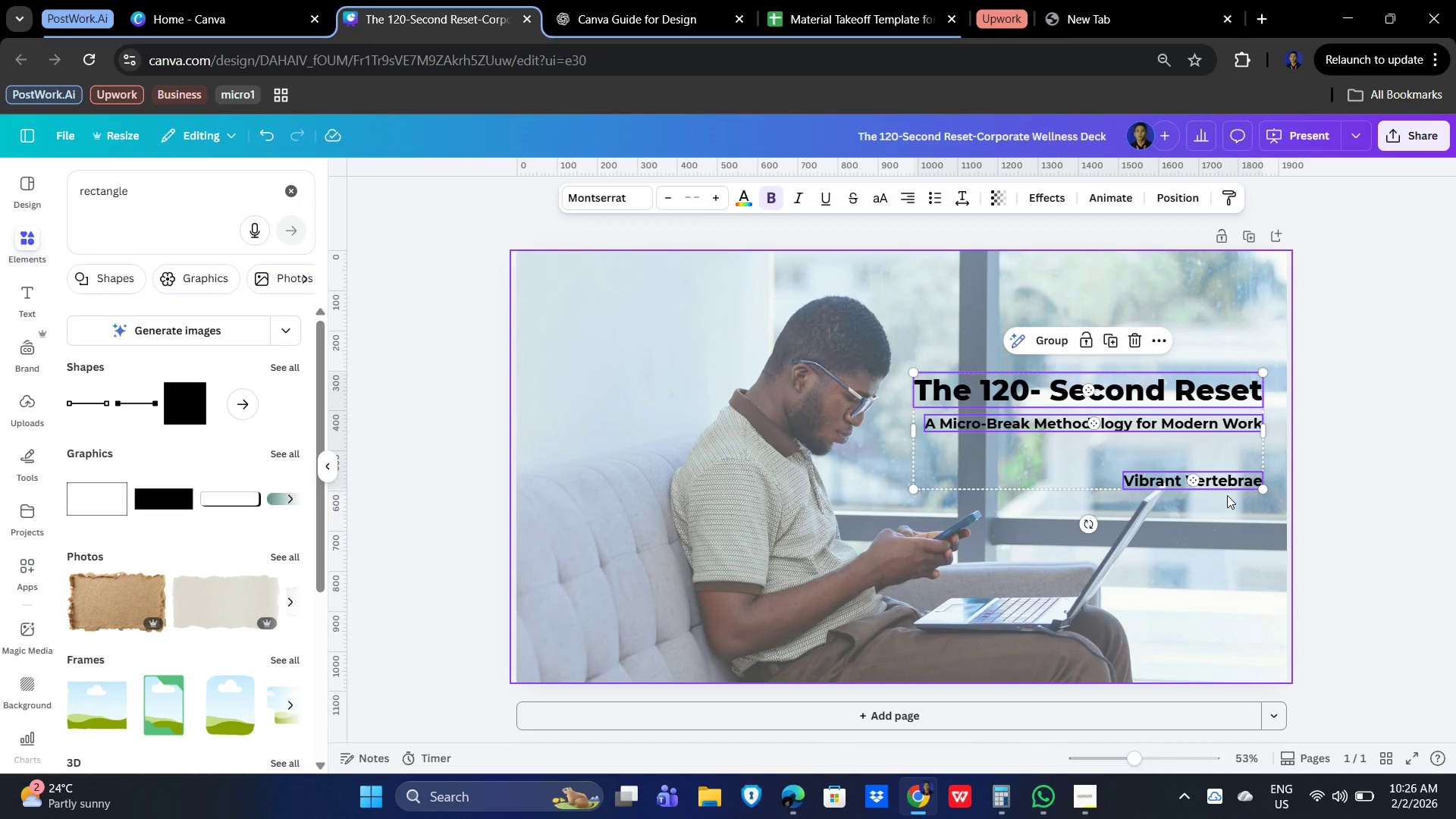 
key(ArrowLeft)
 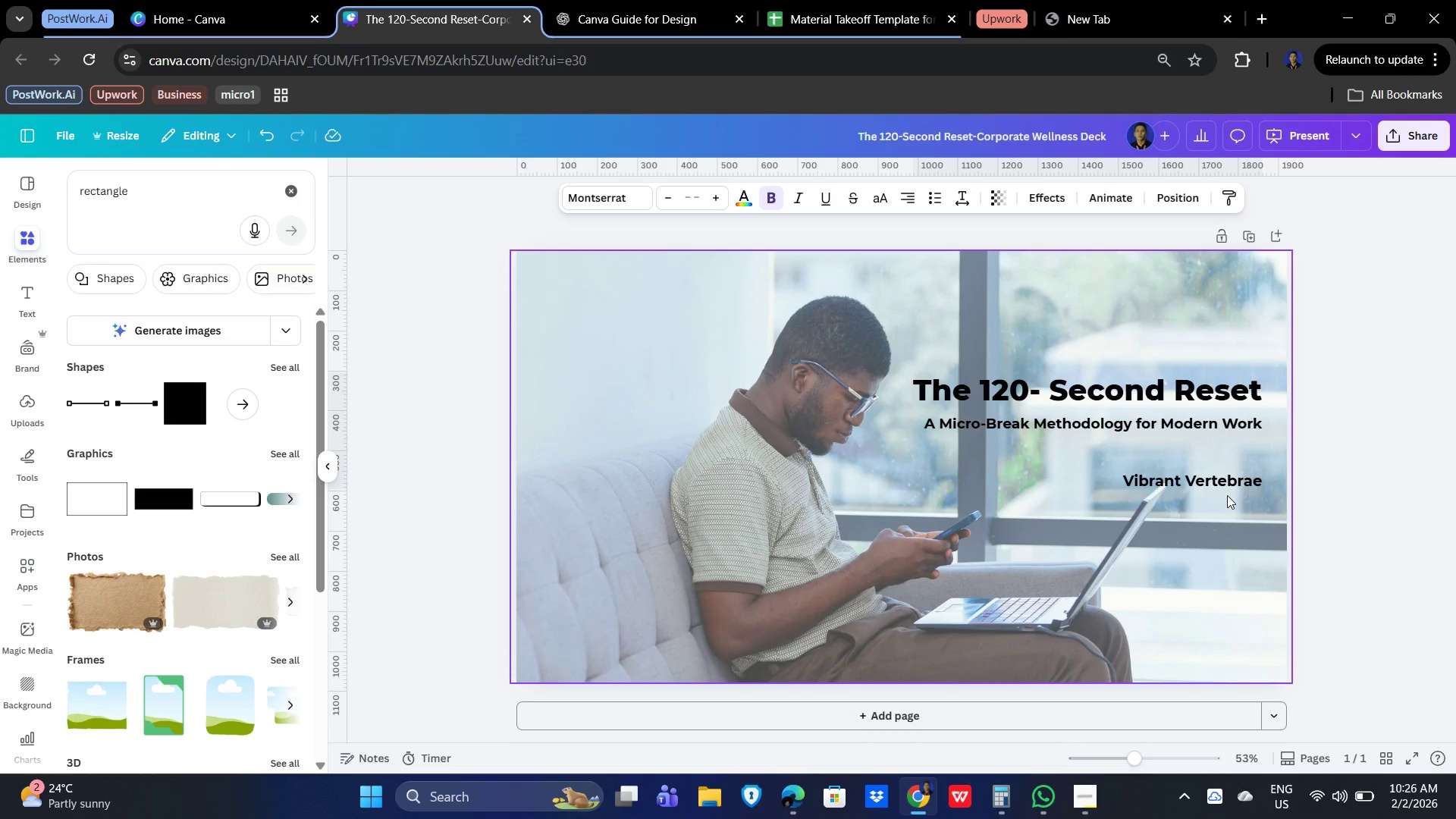 
key(ArrowLeft)
 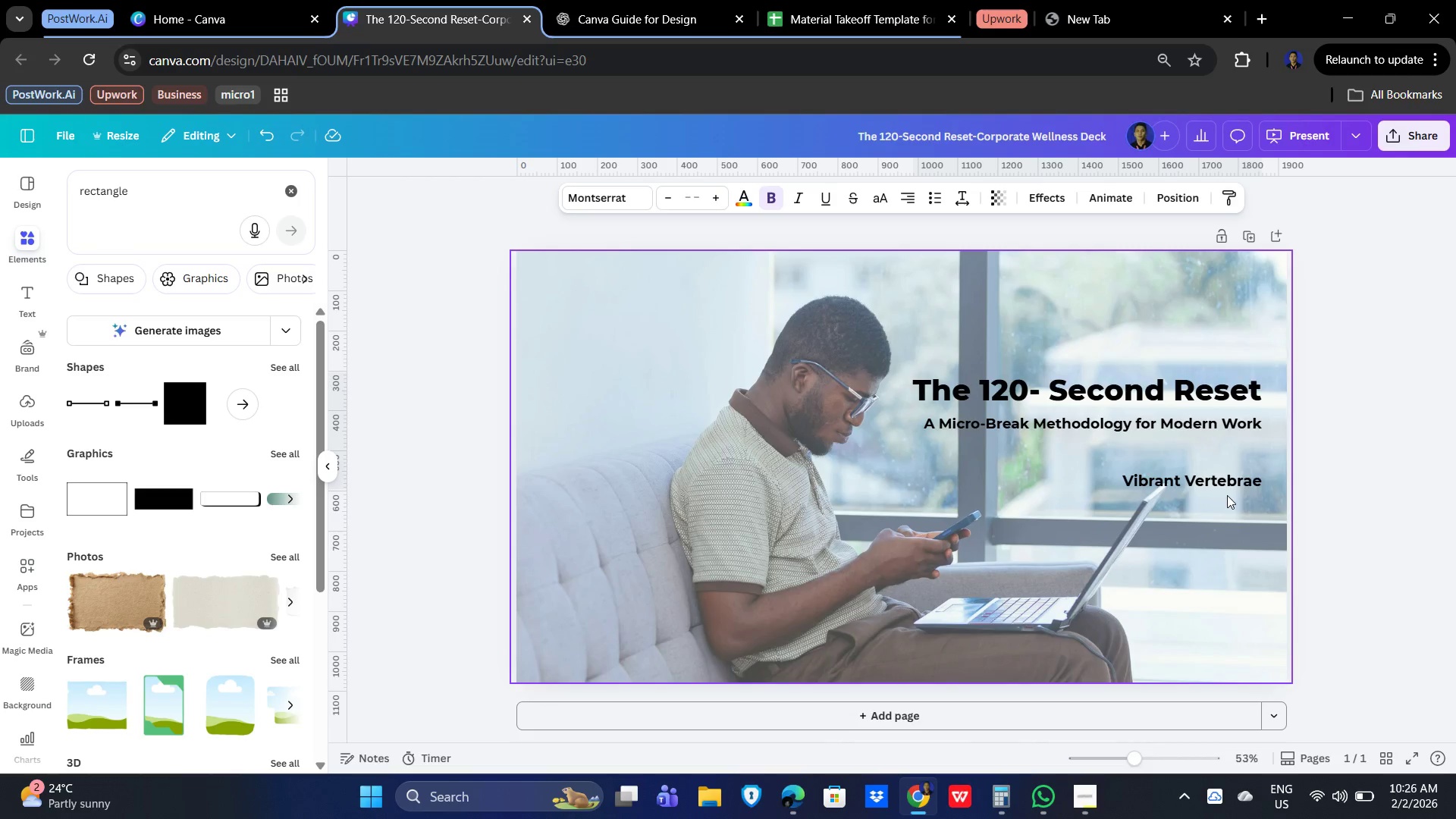 
key(ArrowLeft)
 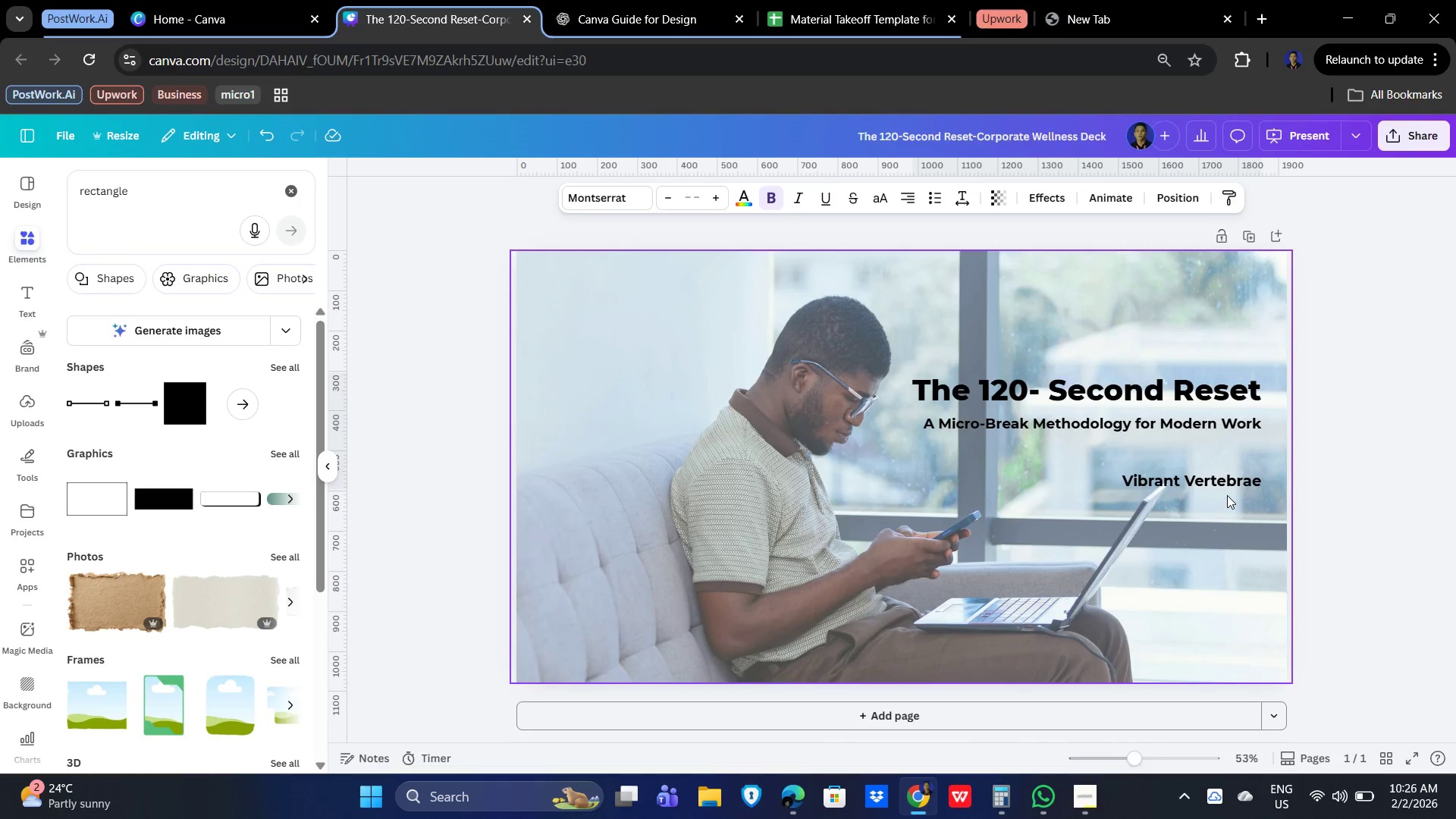 
key(ArrowLeft)
 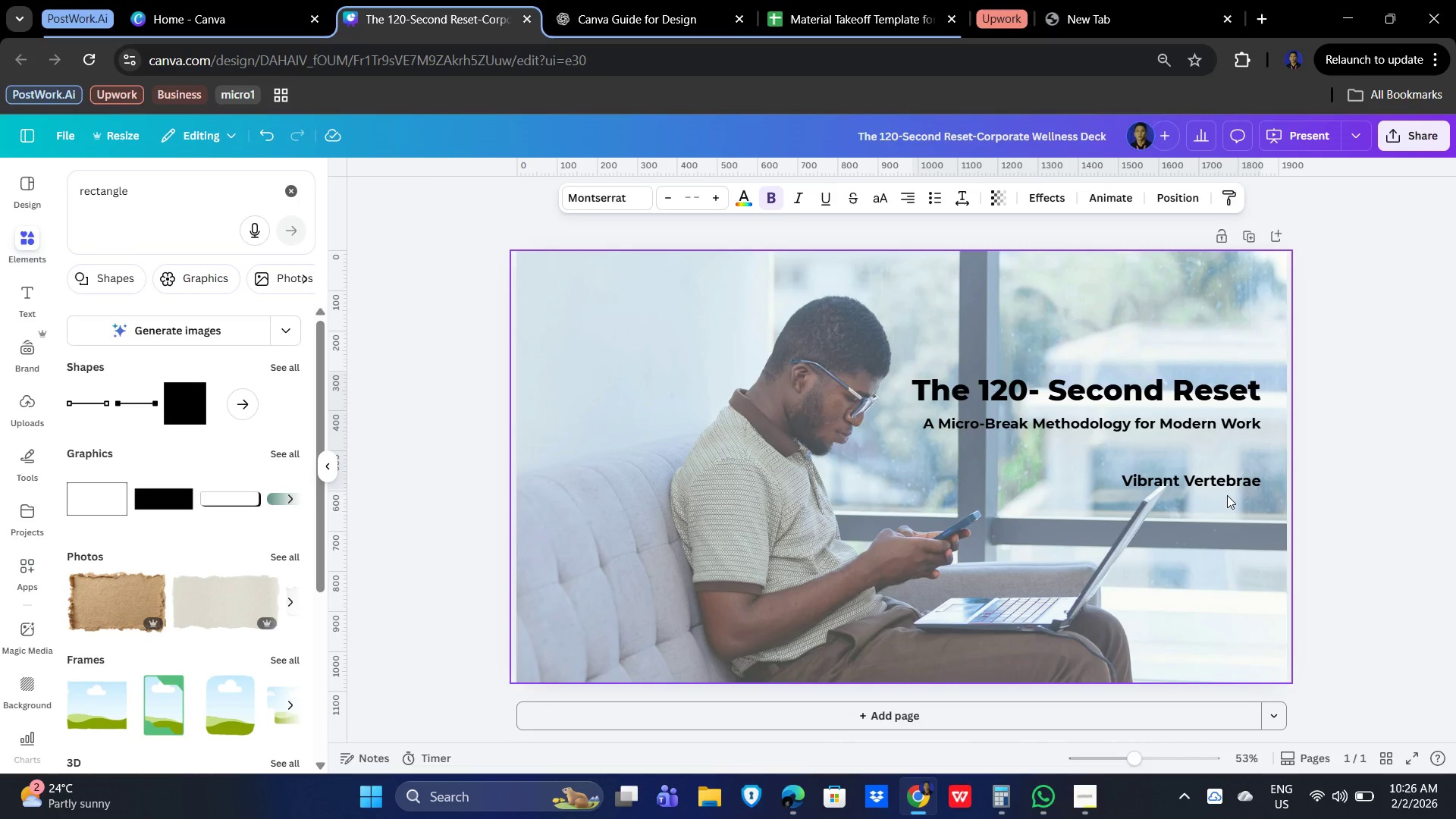 
key(ArrowLeft)
 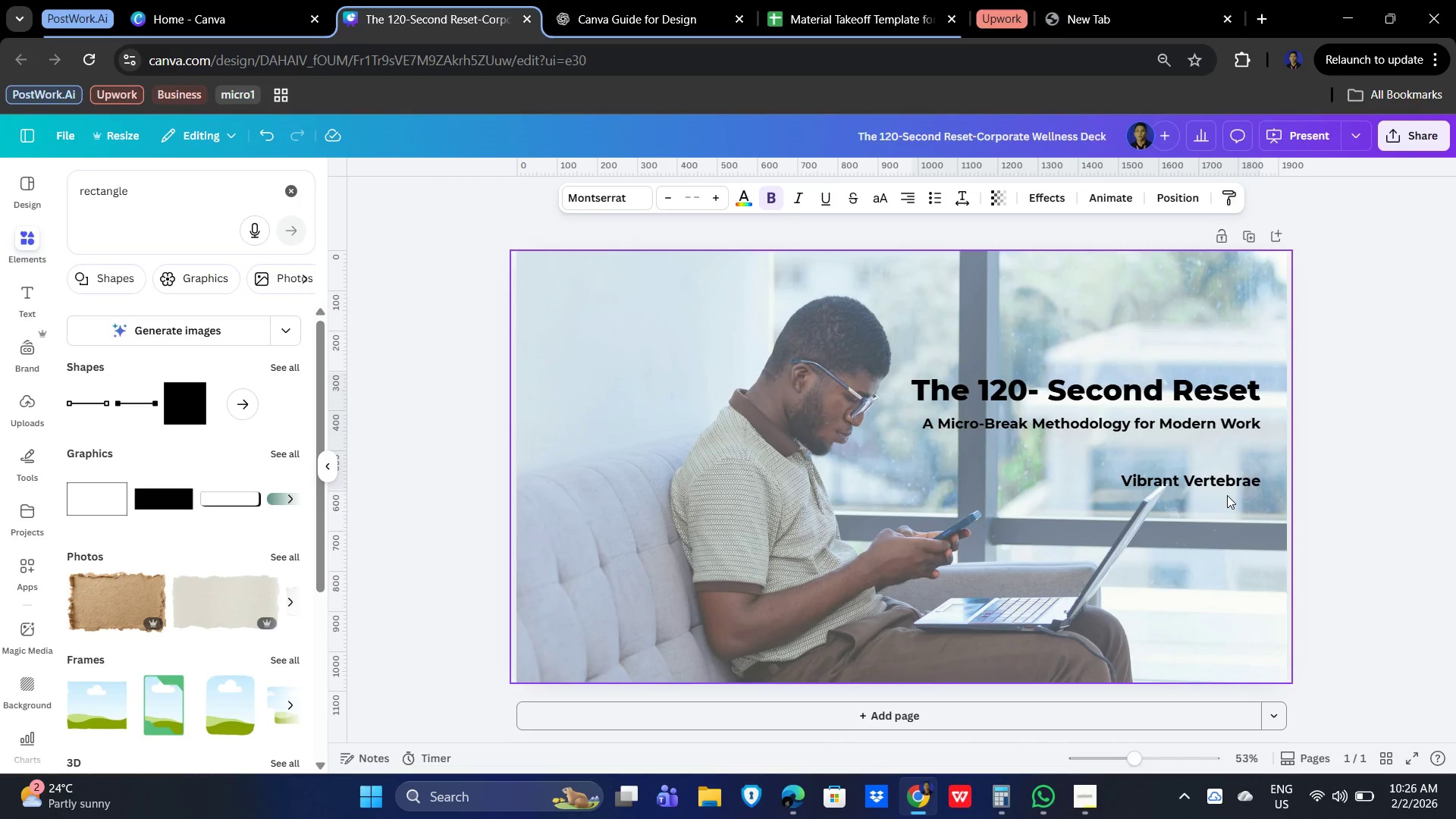 
key(ArrowLeft)
 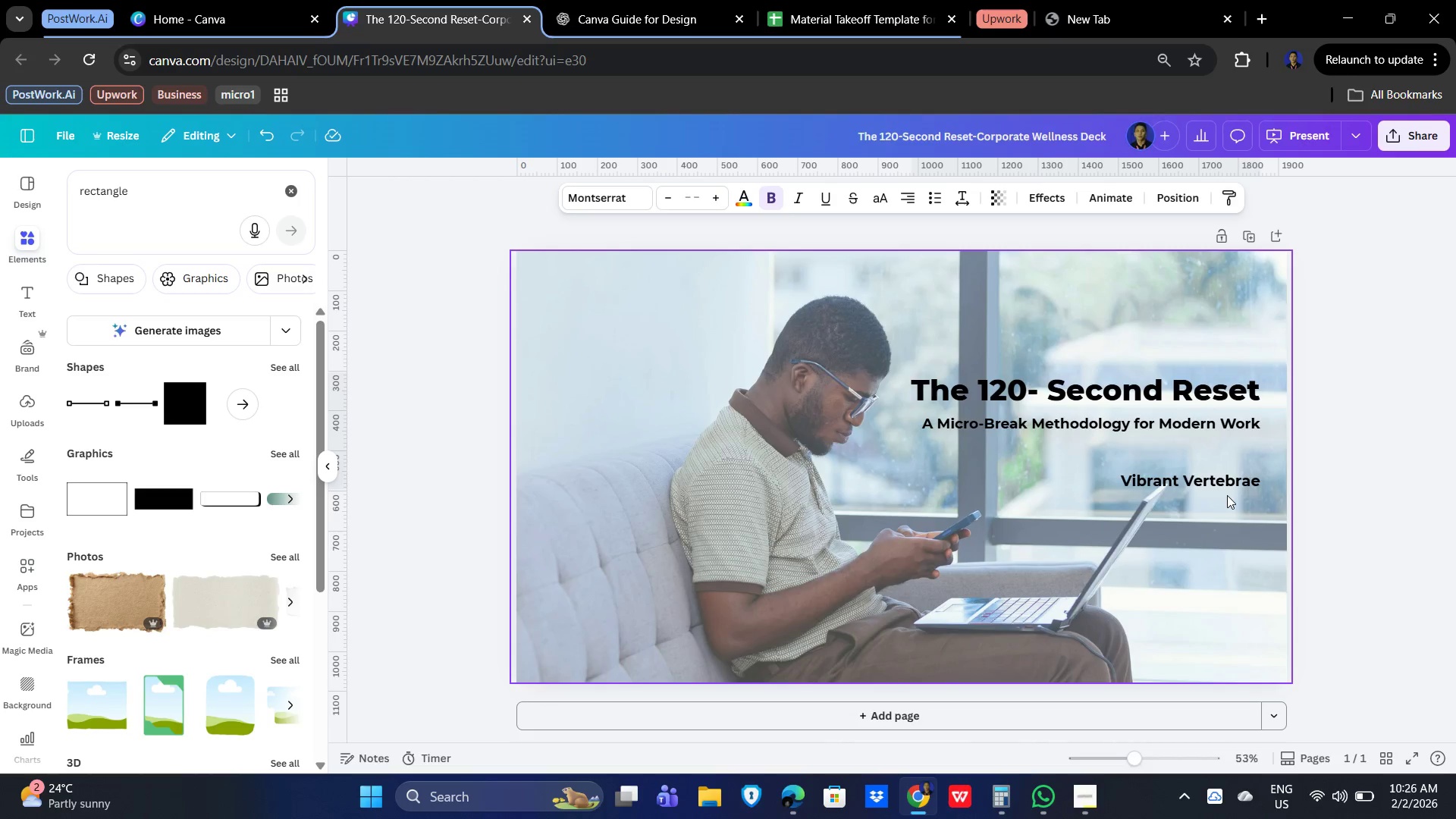 
hold_key(key=ArrowLeft, duration=0.78)
 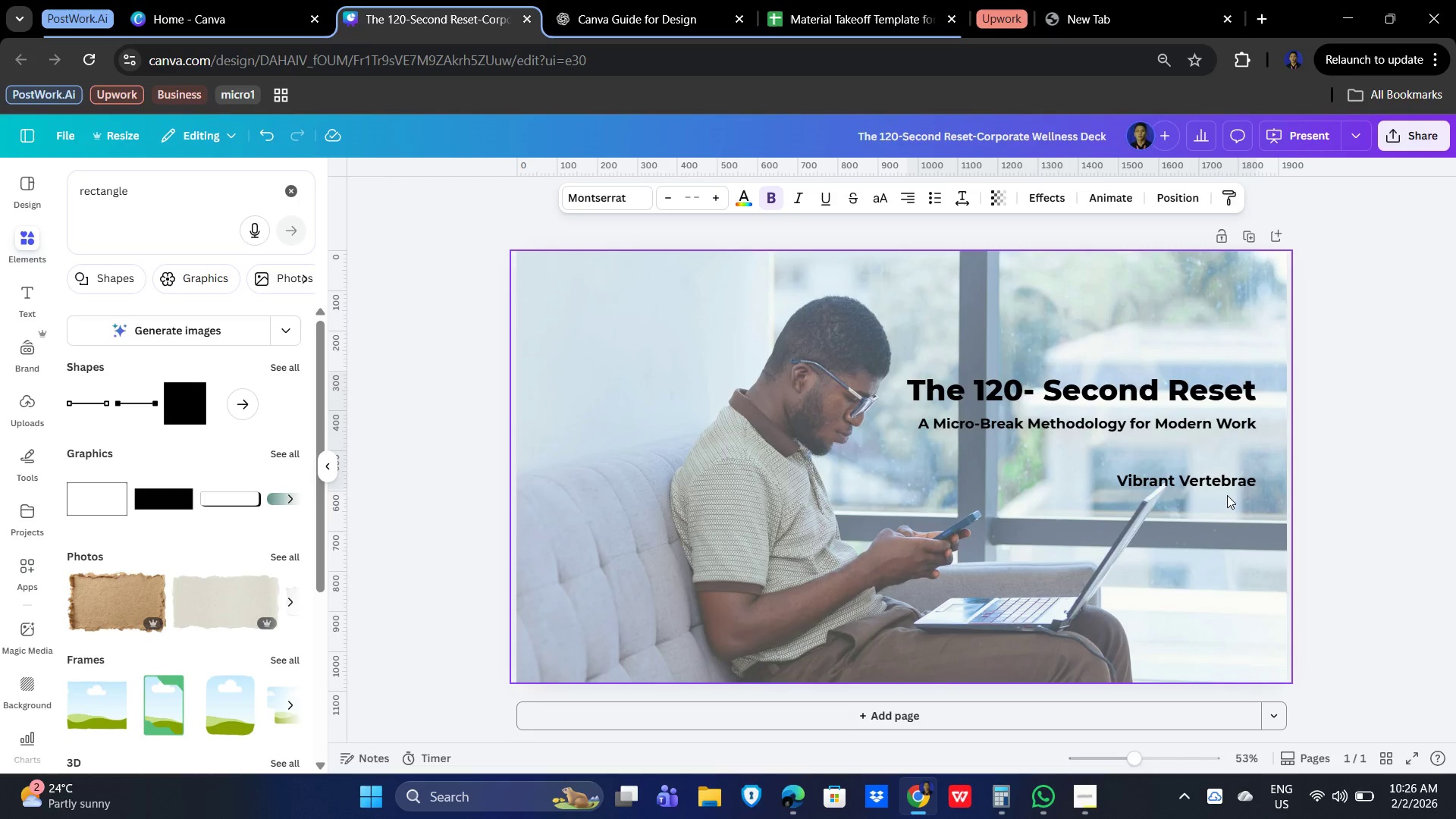 
key(ArrowLeft)
 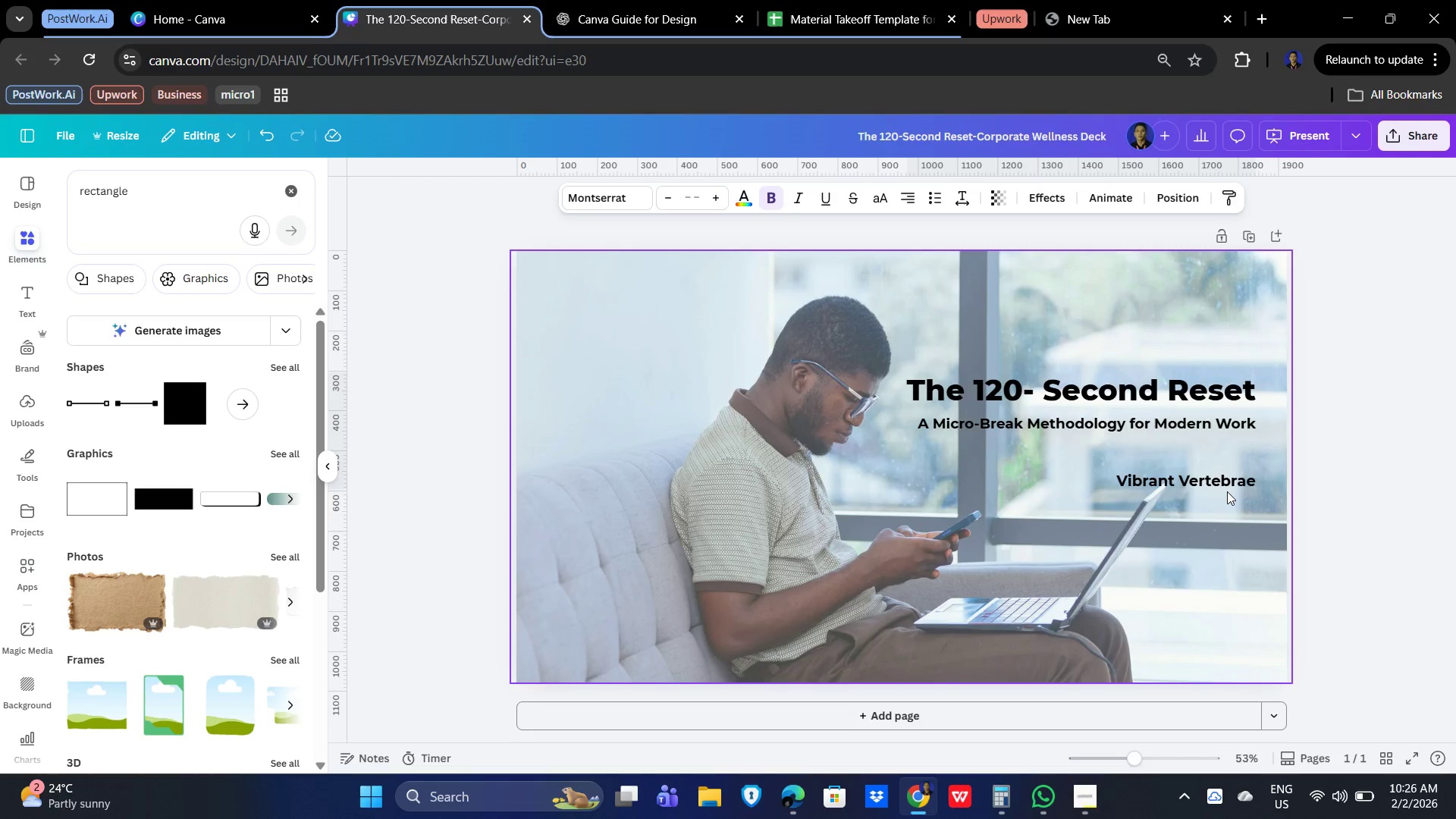 
key(ArrowLeft)
 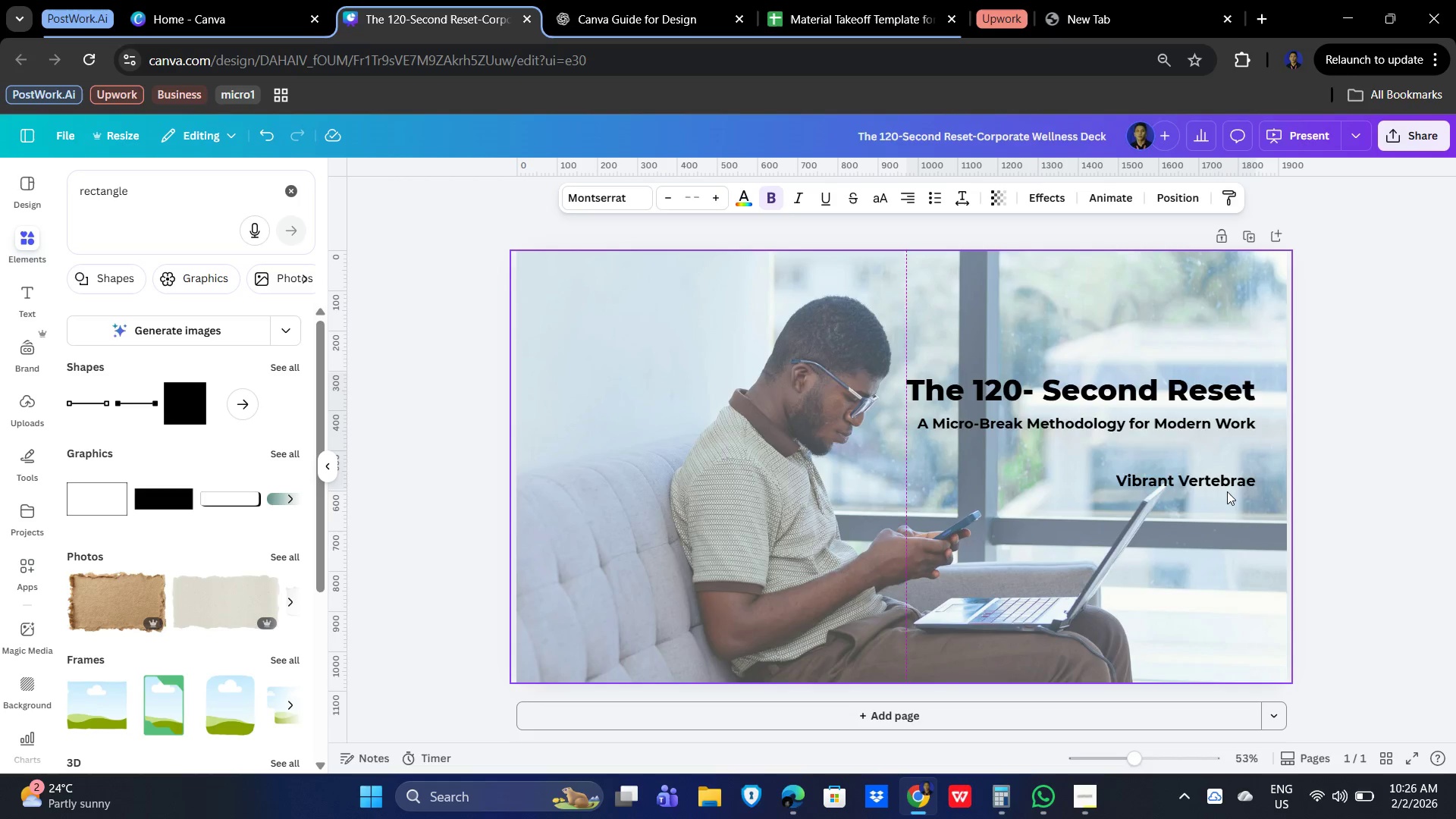 
key(ArrowLeft)
 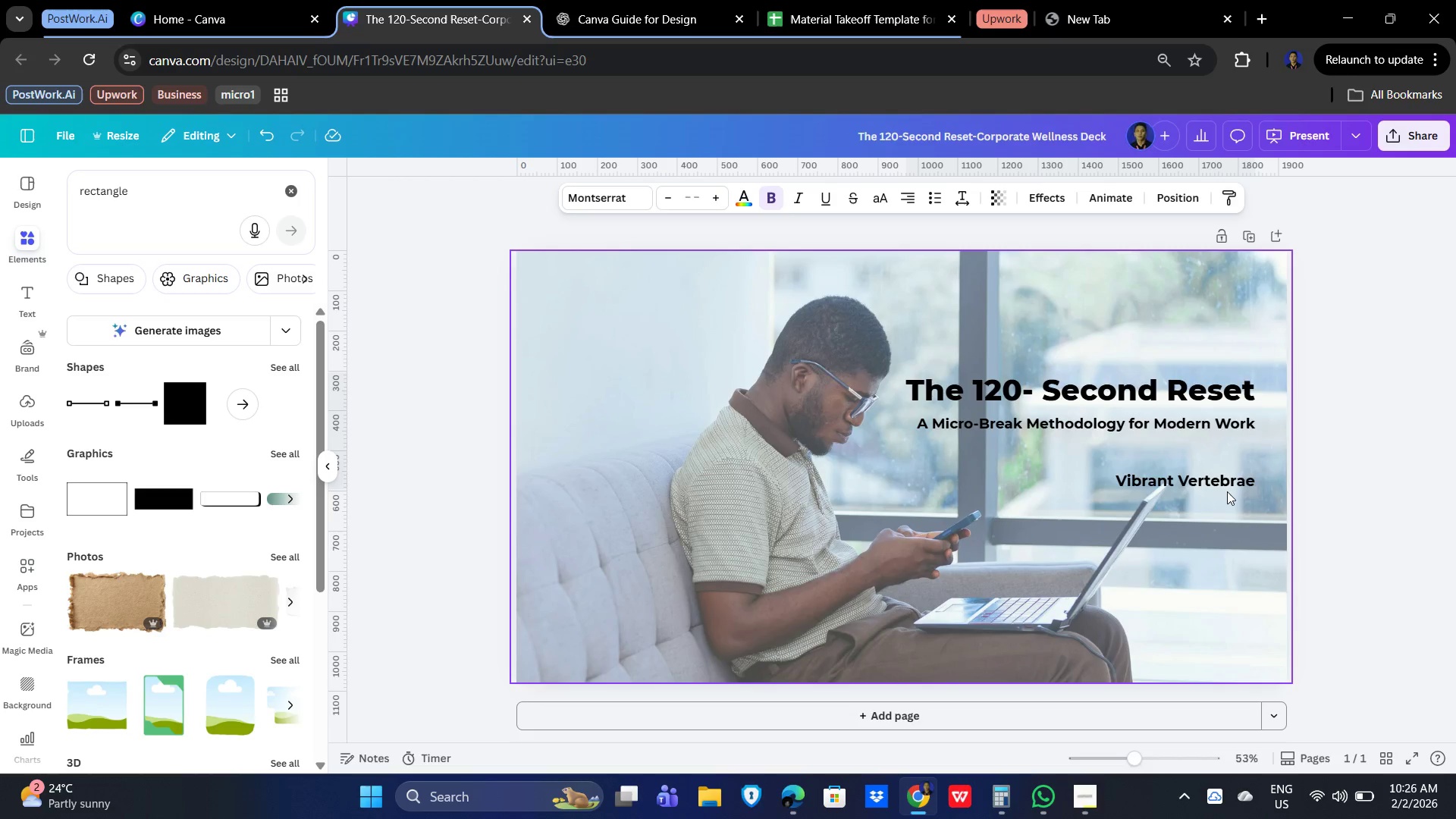 
key(ArrowLeft)
 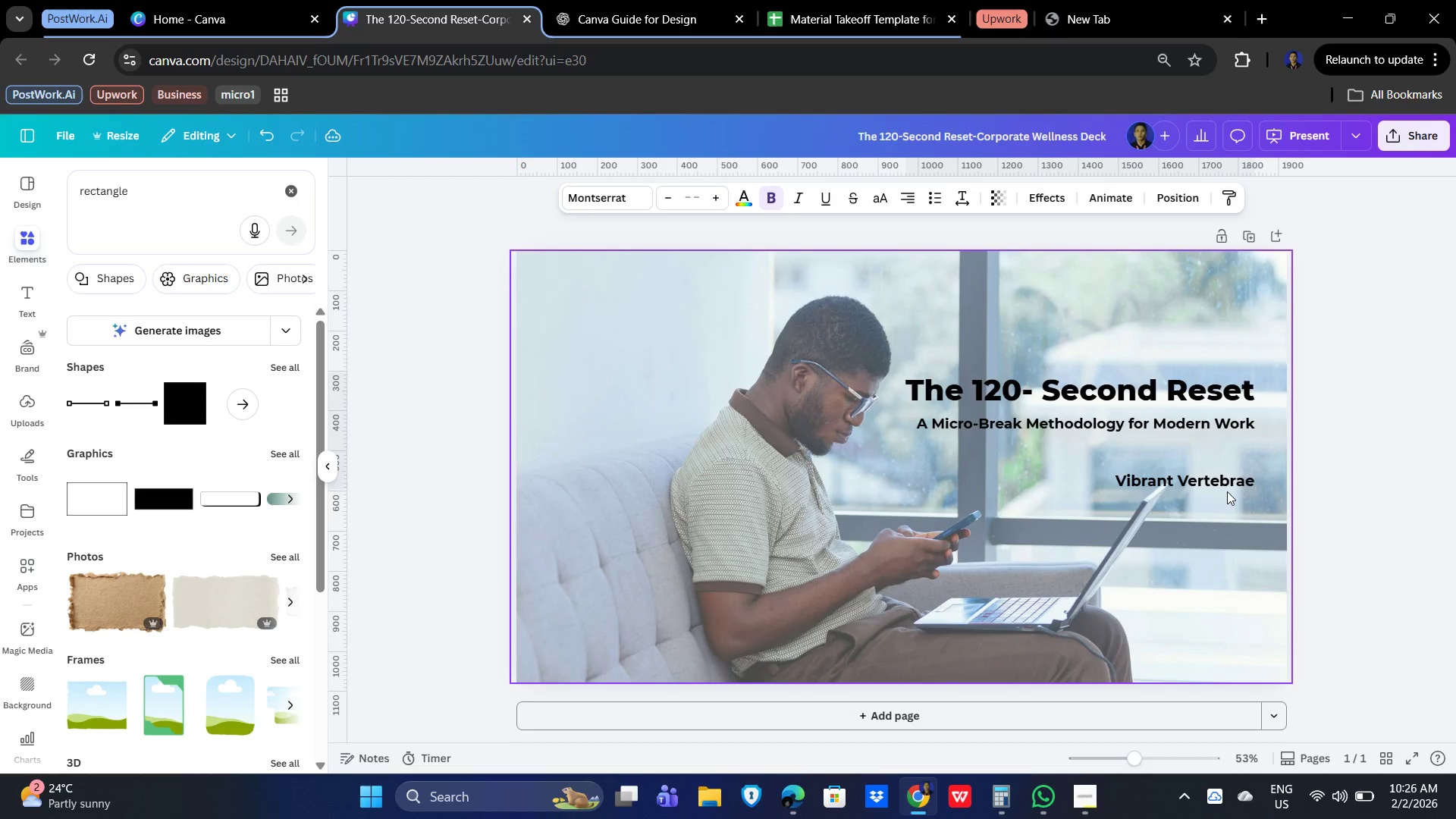 
key(ArrowLeft)
 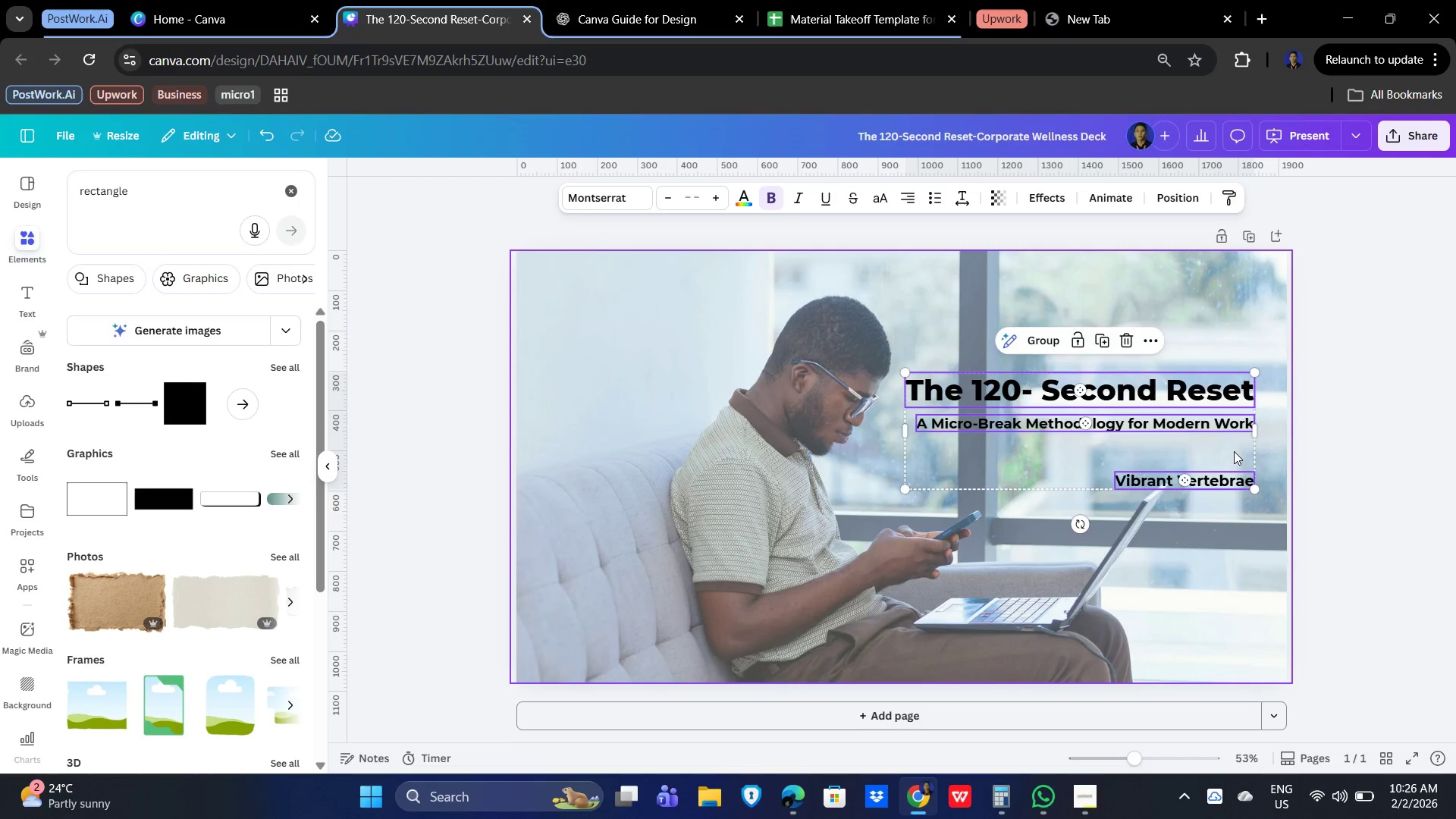 
key(ArrowRight)
 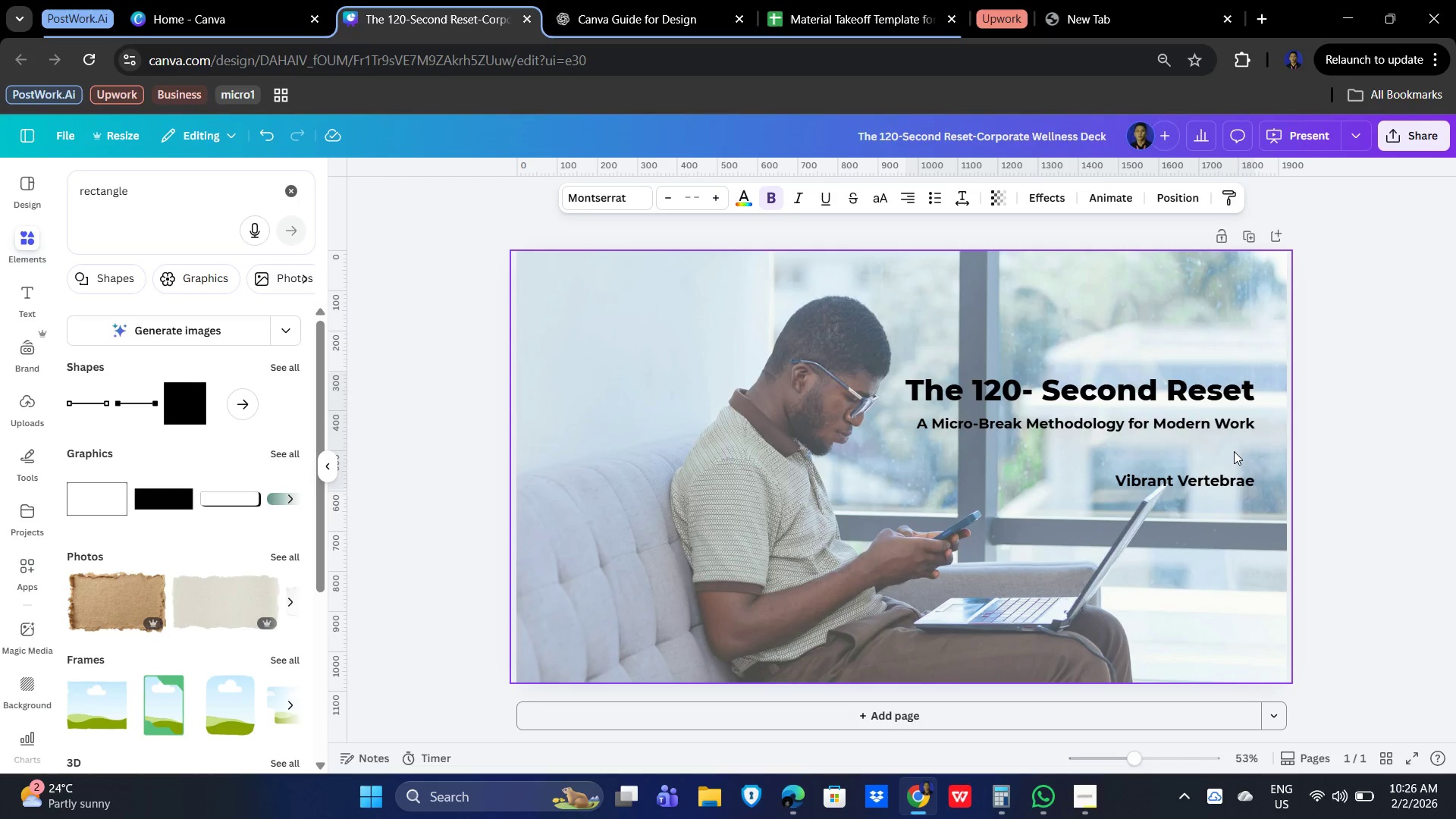 
key(ArrowRight)
 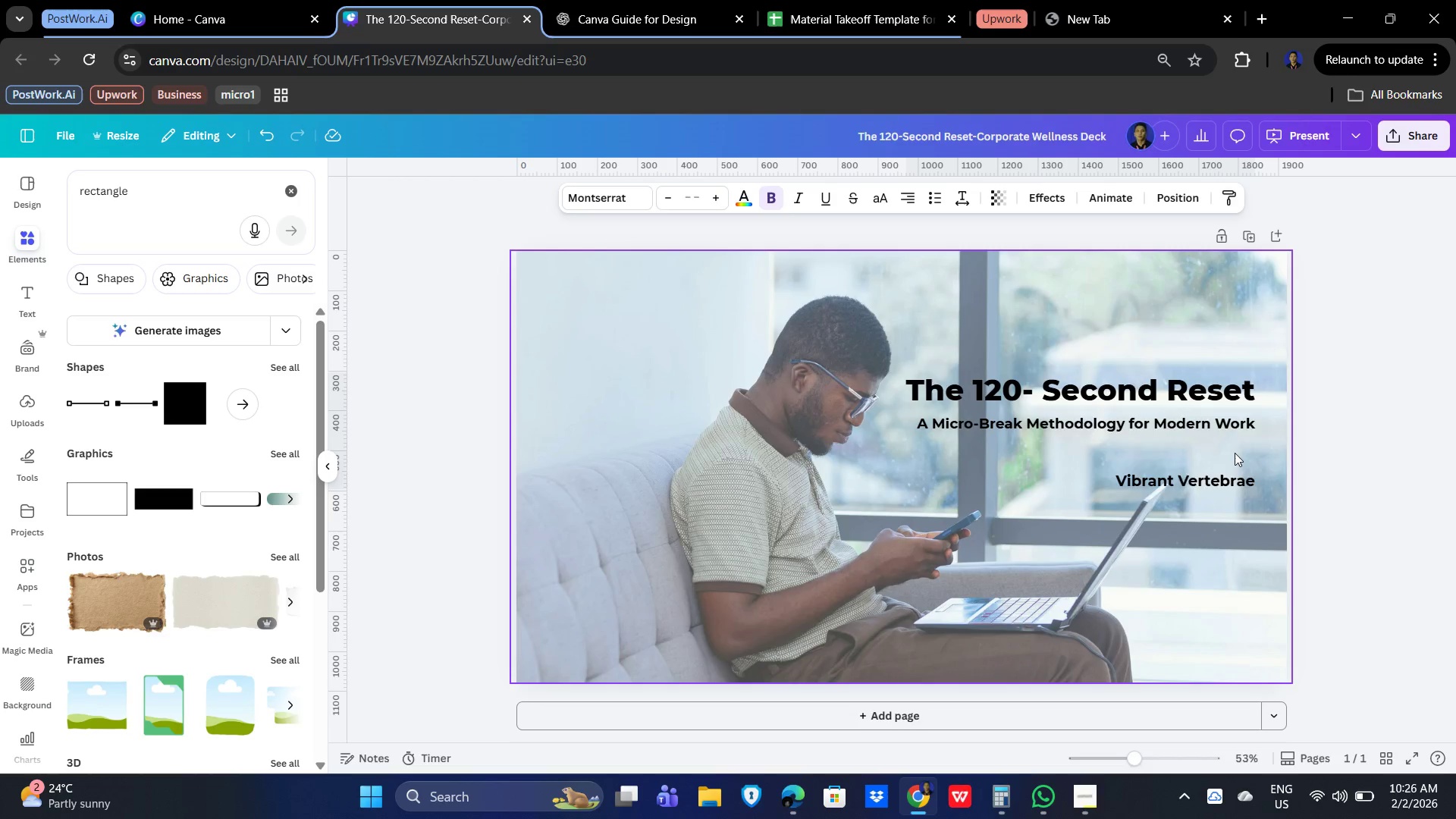 
key(ArrowLeft)
 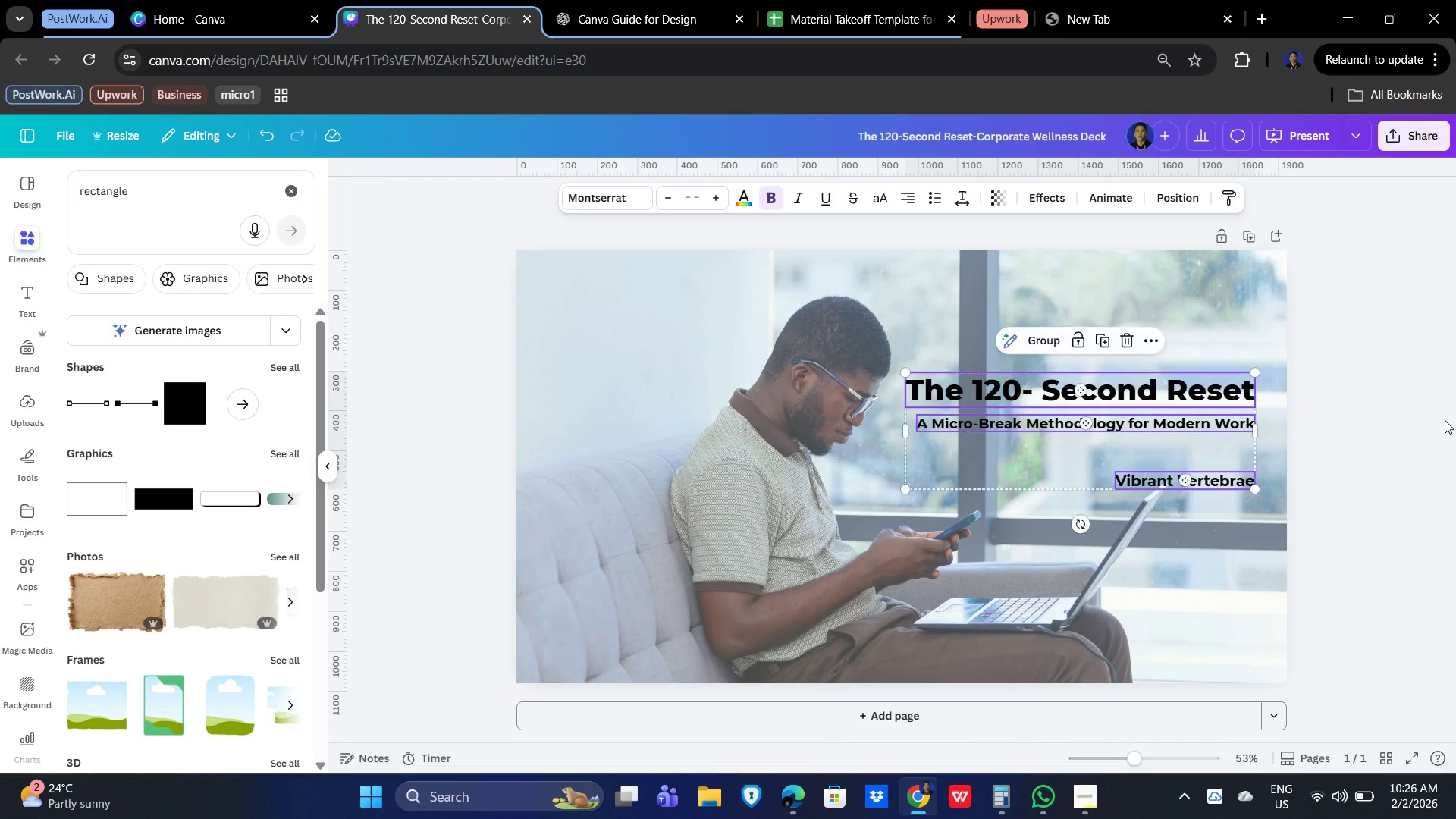 
left_click([1440, 420])
 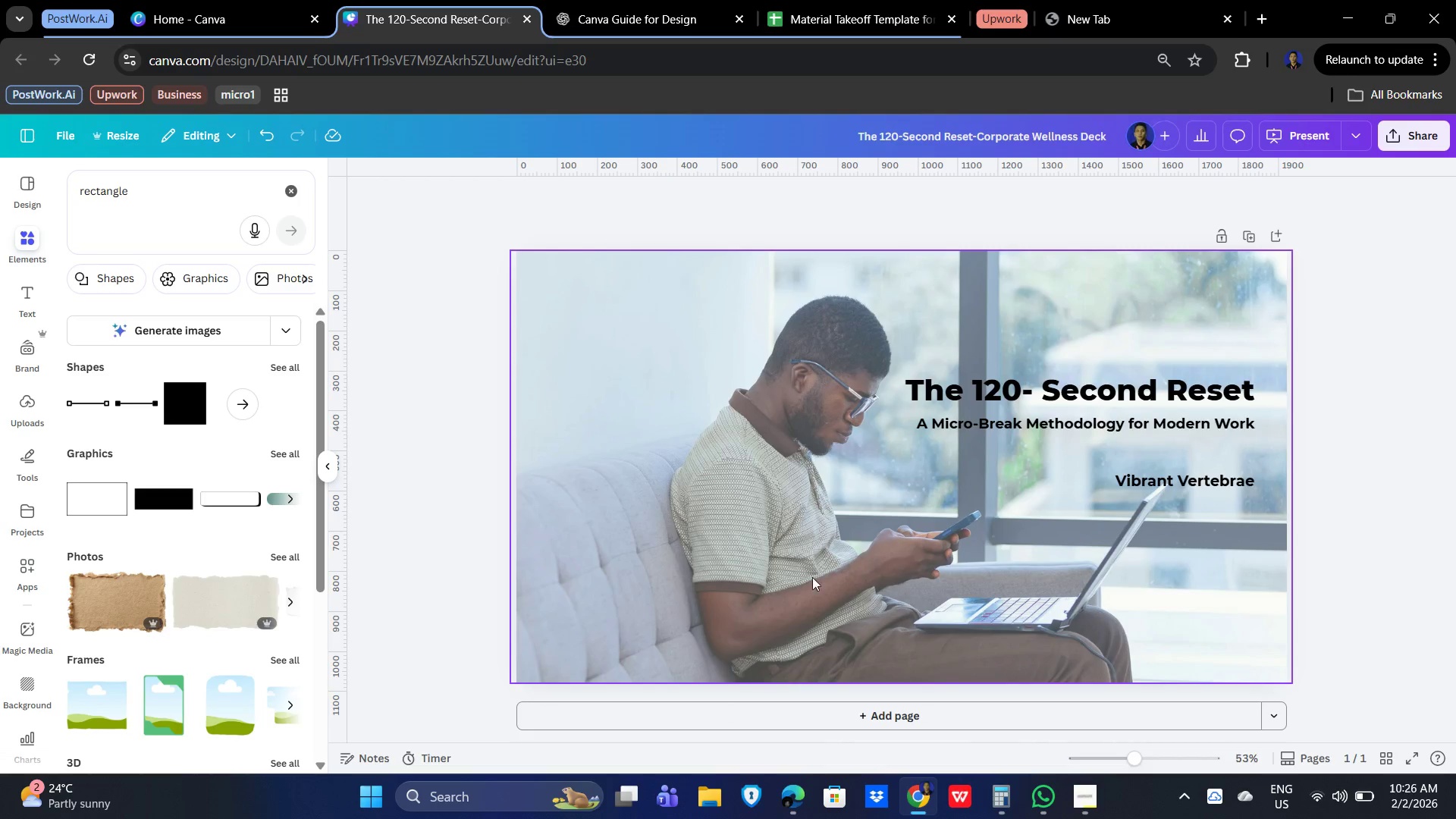 
left_click([739, 522])
 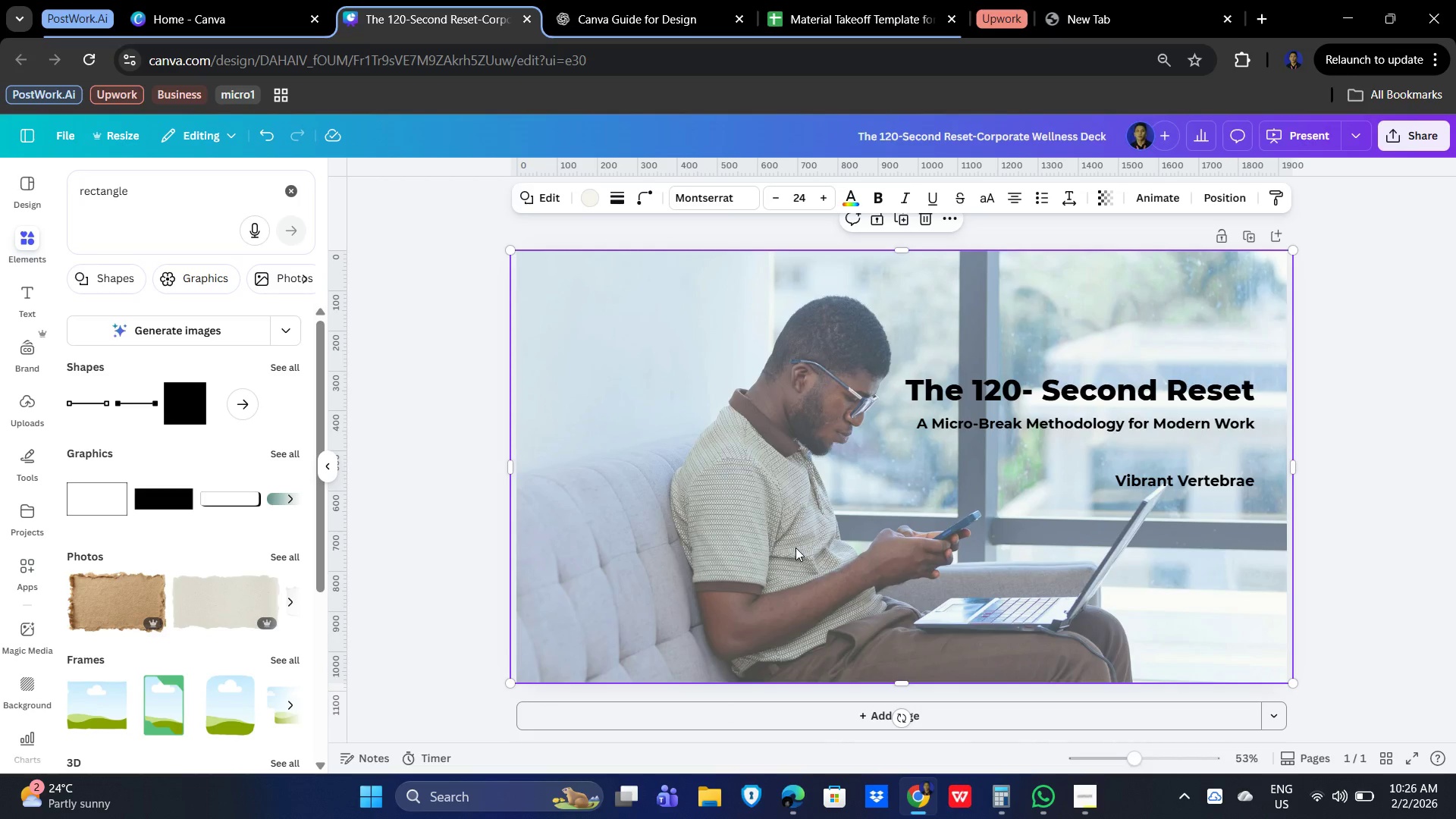 
left_click([791, 548])
 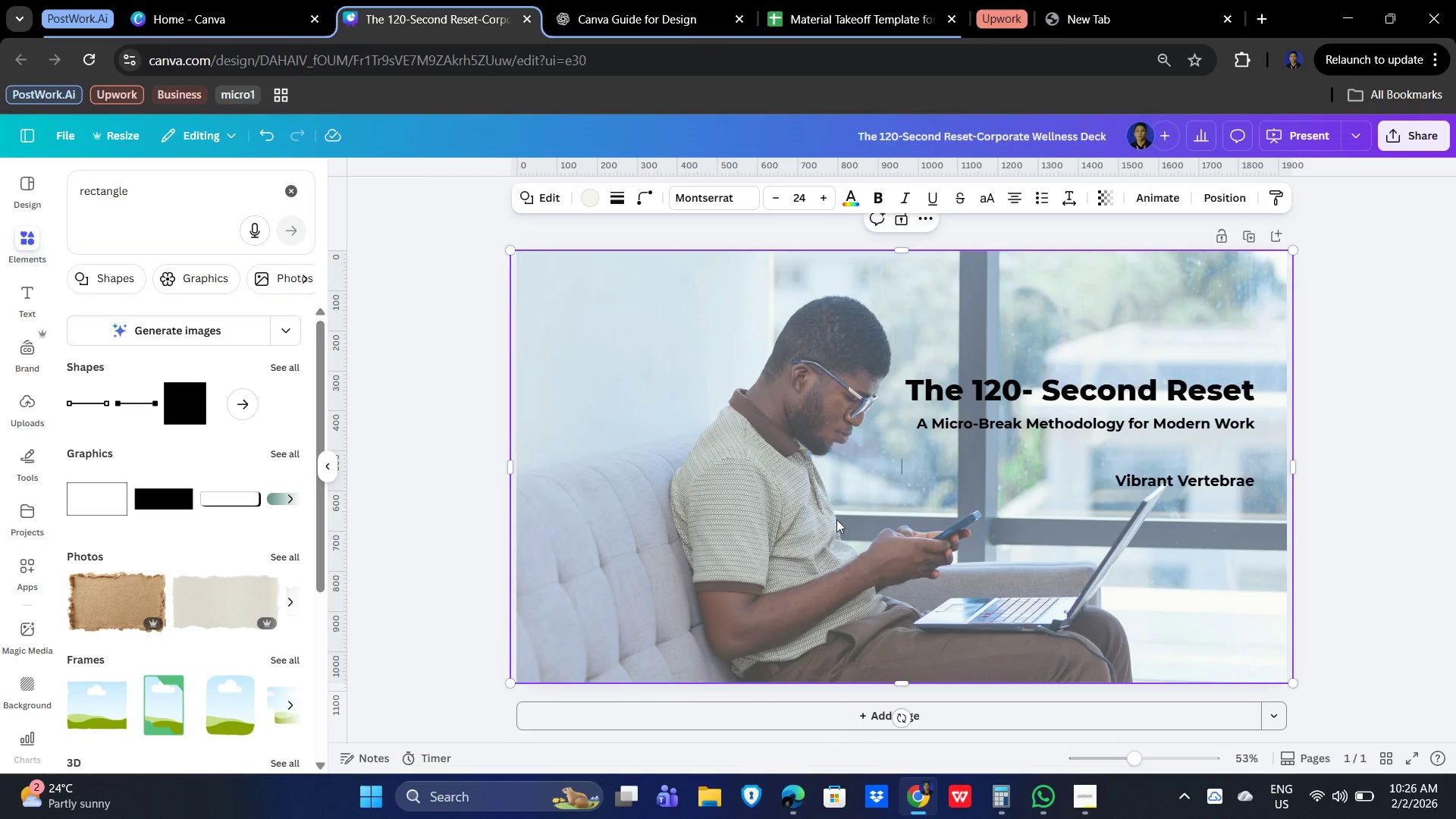 
key(Control+X)
 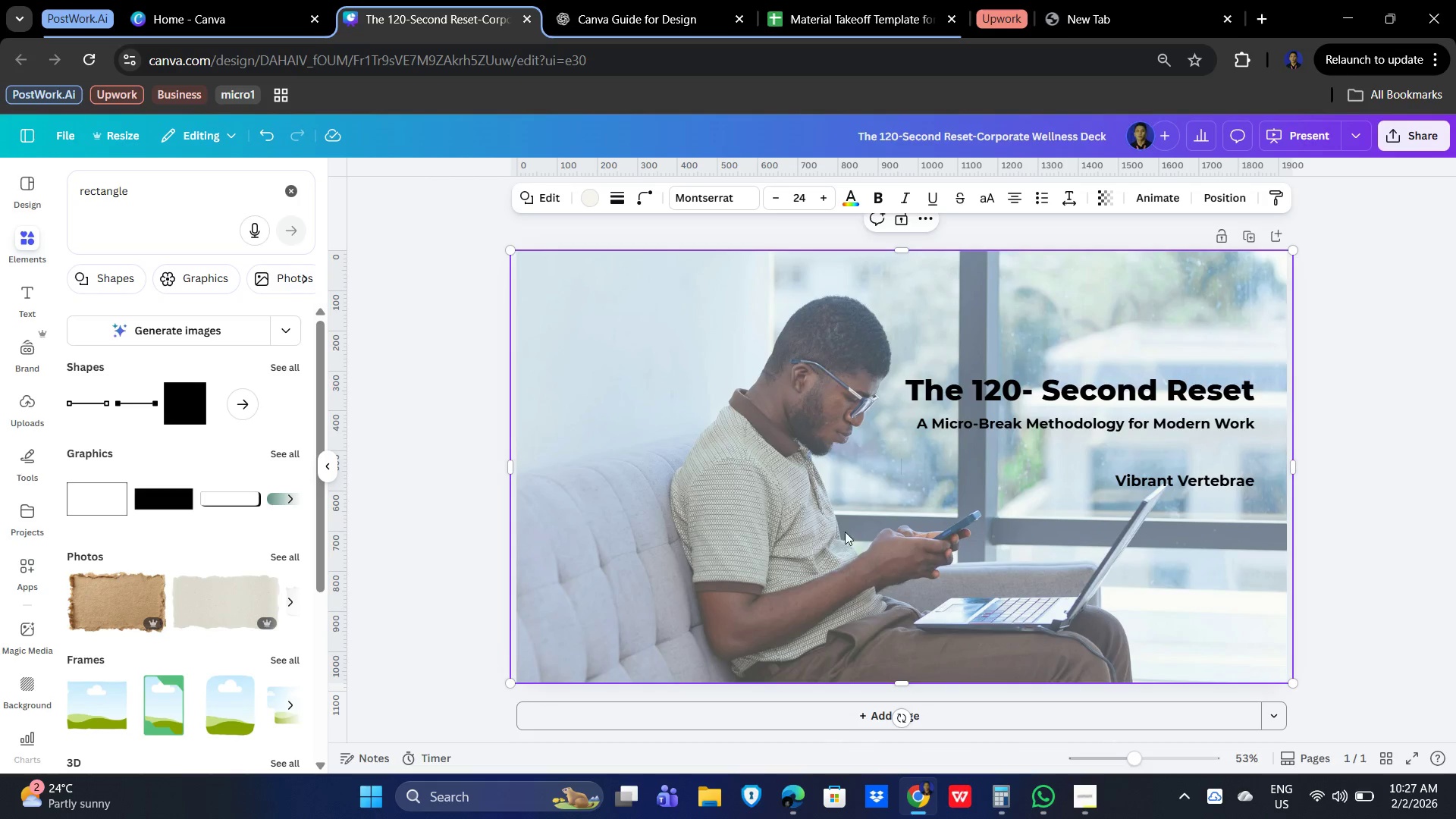 
left_click([833, 513])
 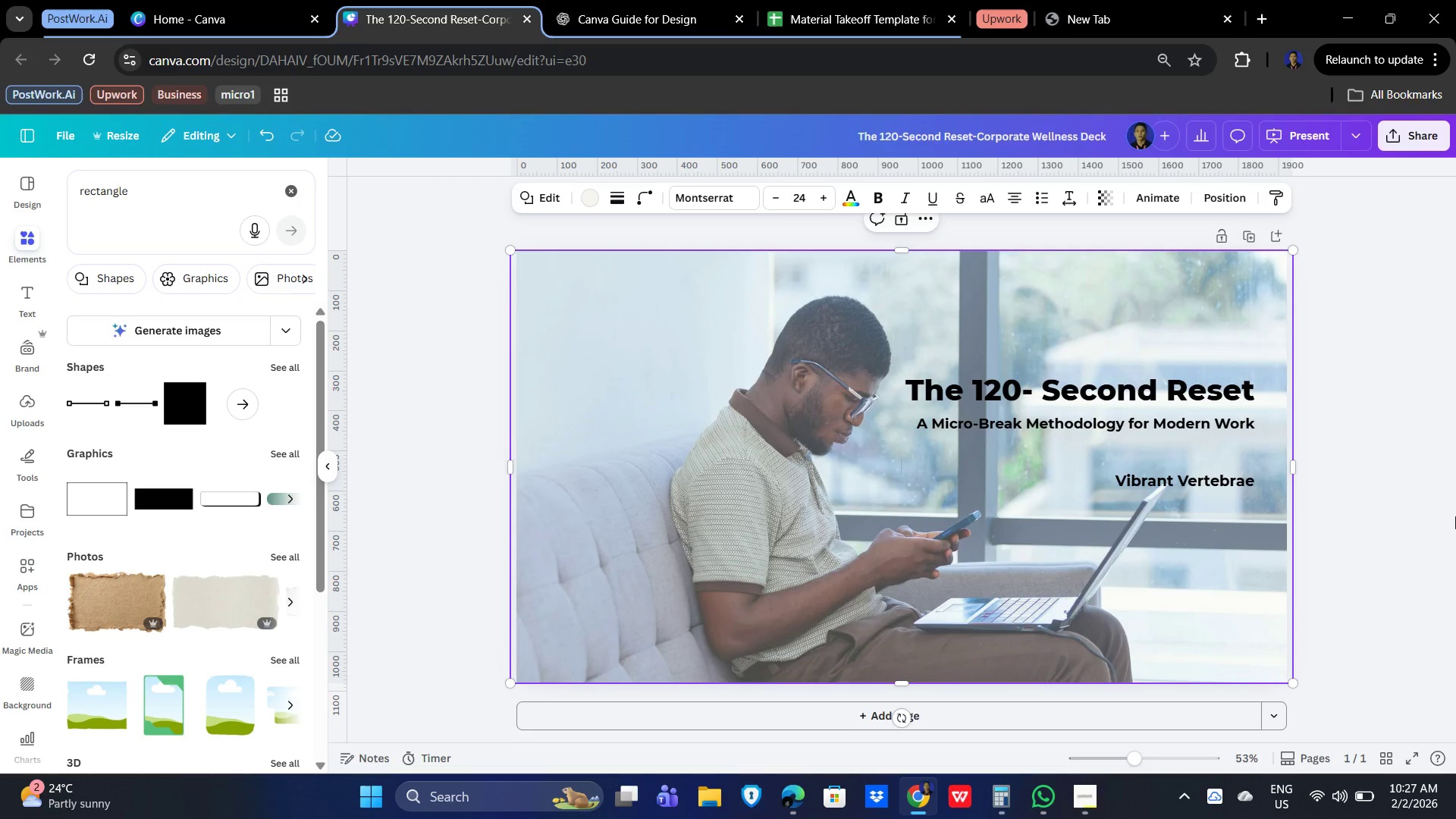 
left_click([1455, 479])
 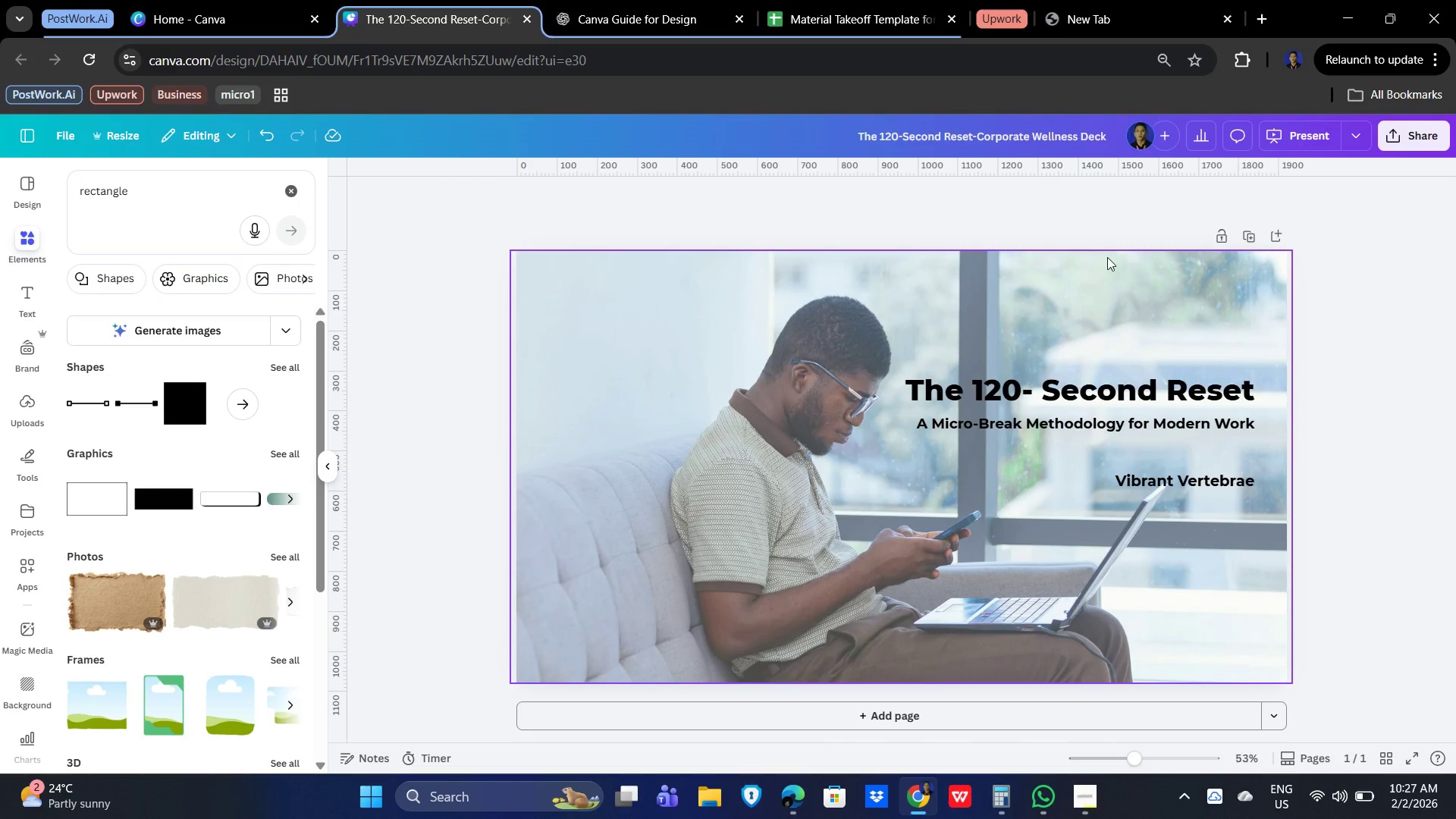 
left_click([1107, 257])
 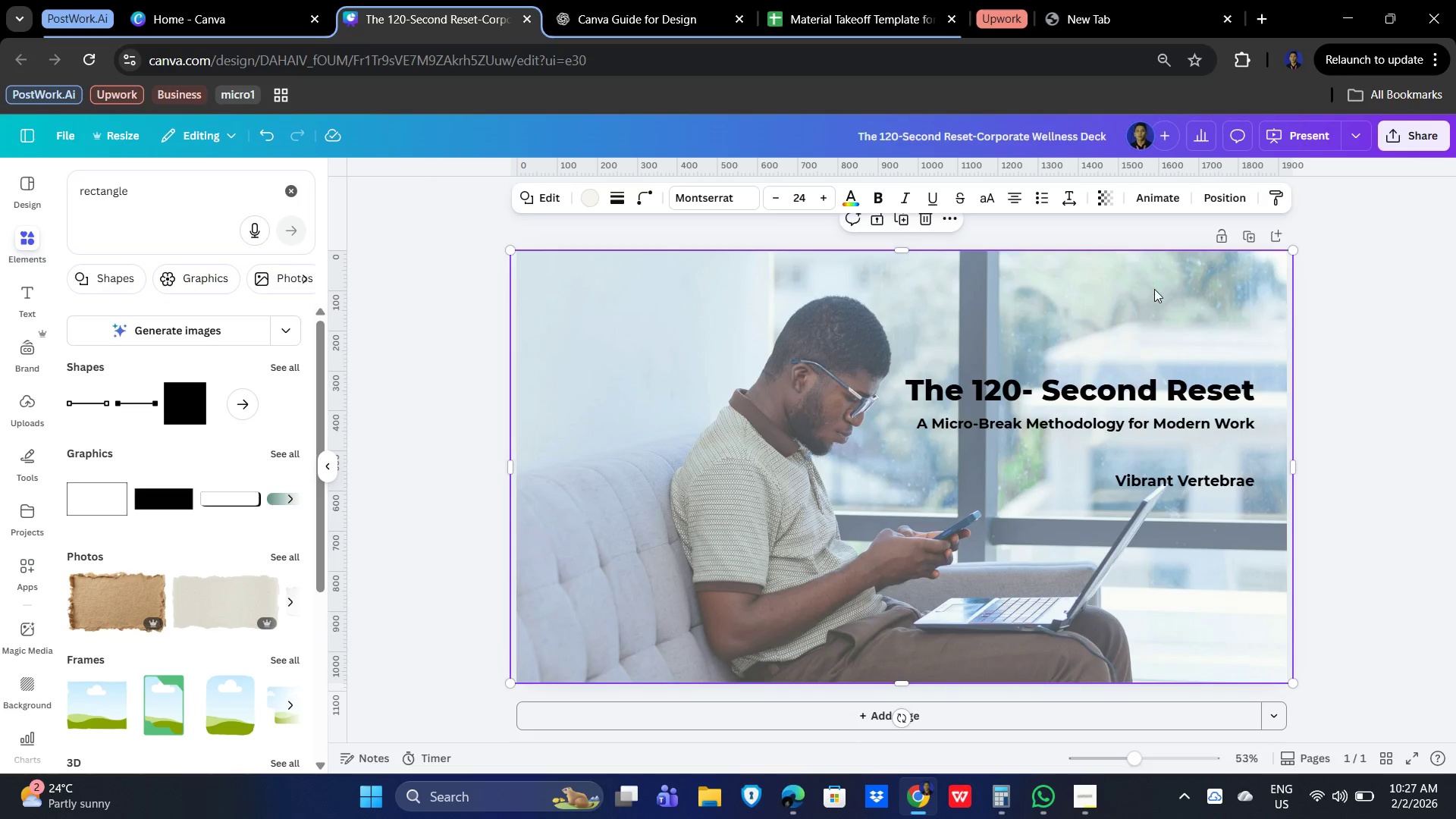 
key(Control+X)
 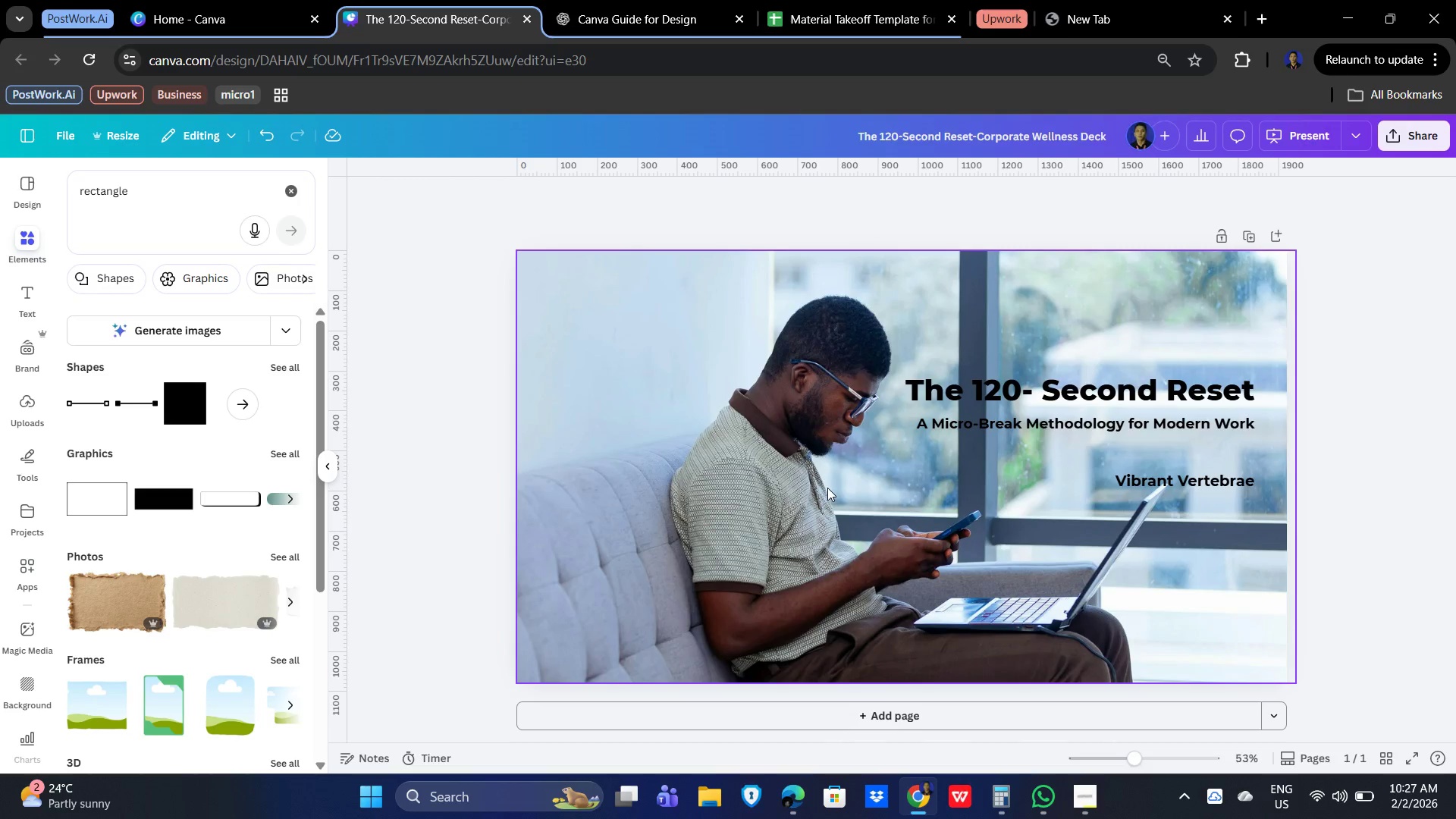 
left_click_drag(start_coordinate=[893, 548], to_coordinate=[777, 548])
 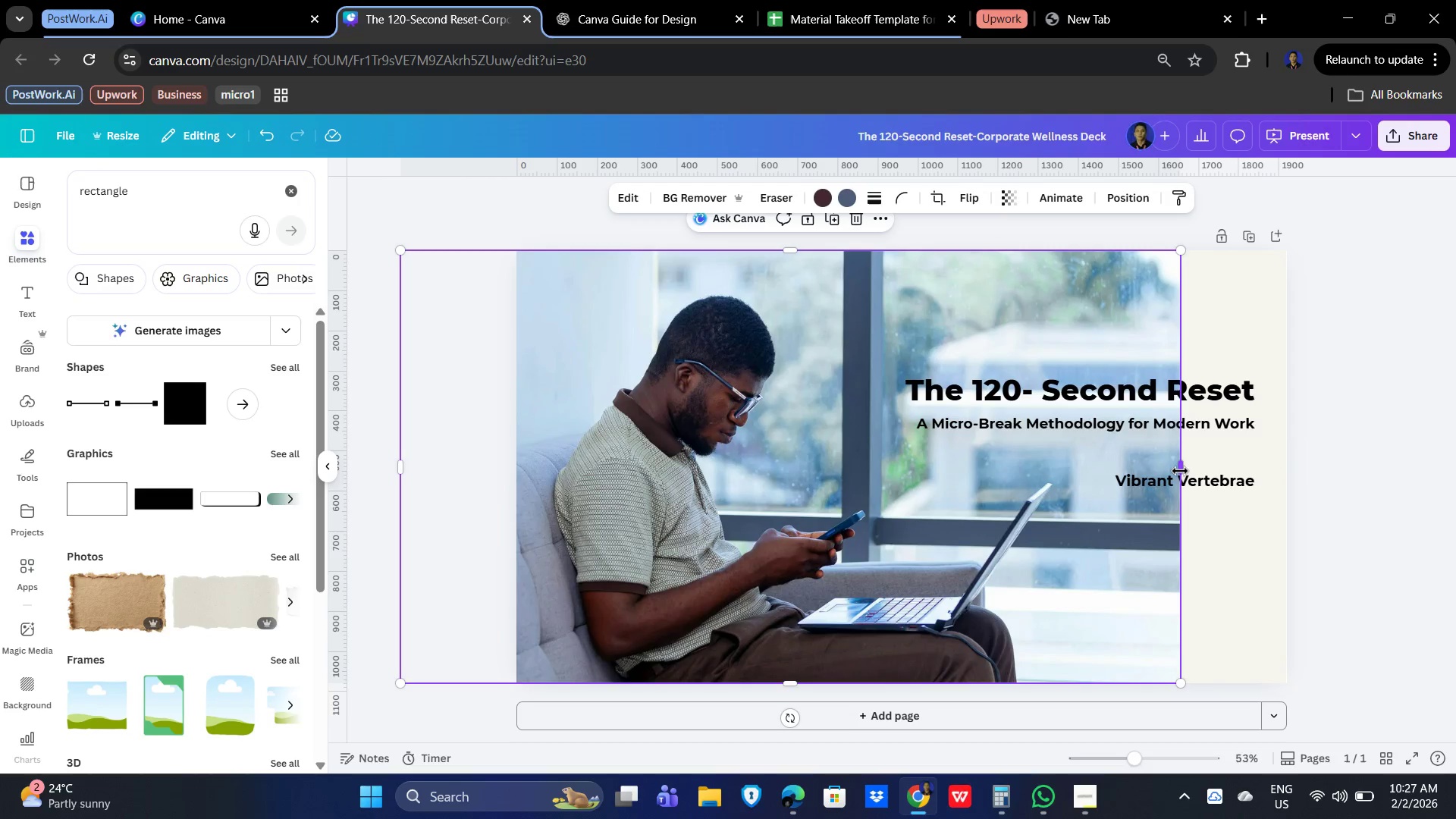 
left_click_drag(start_coordinate=[1180, 471], to_coordinate=[1296, 482])
 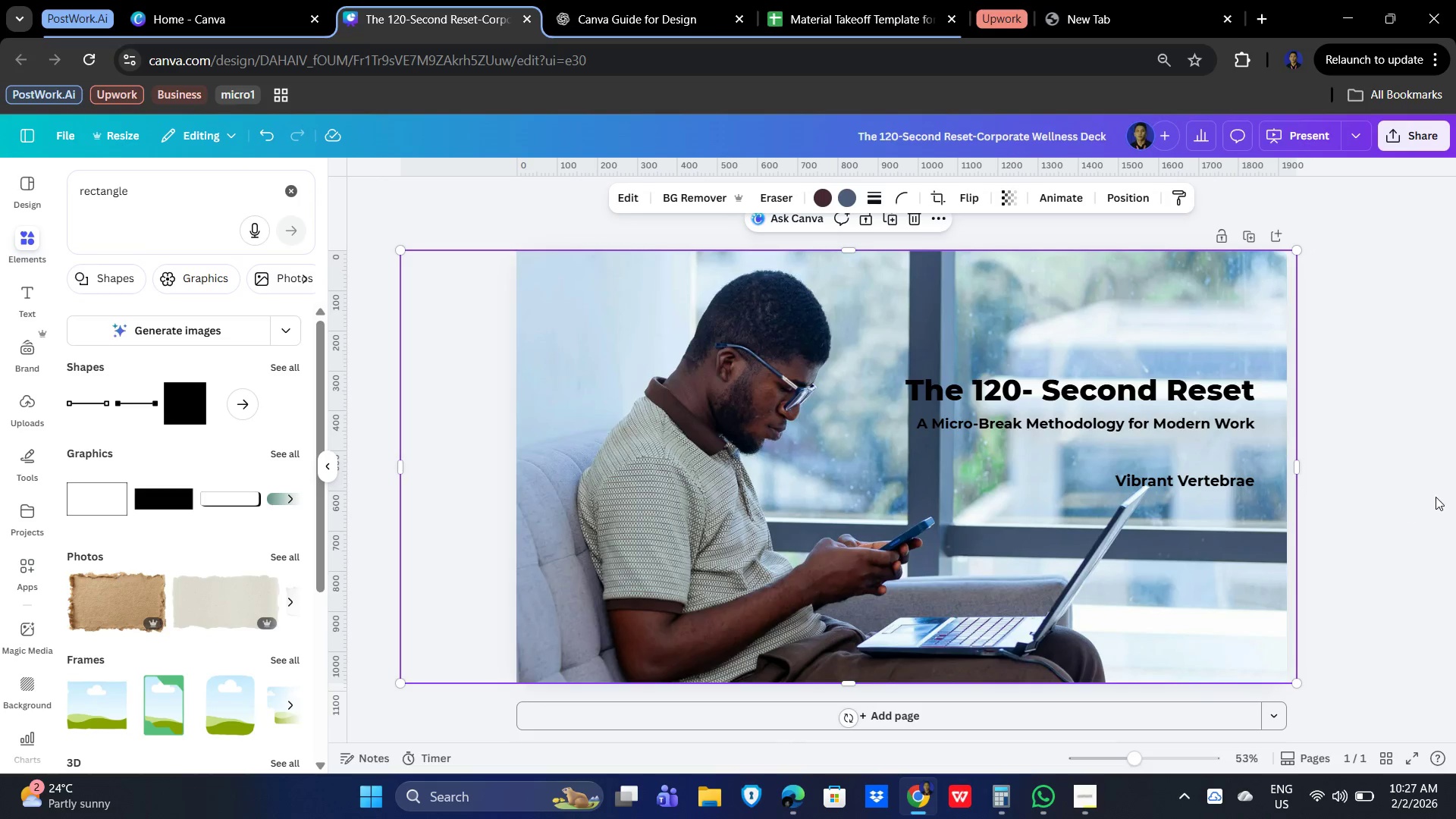 
left_click([1436, 497])
 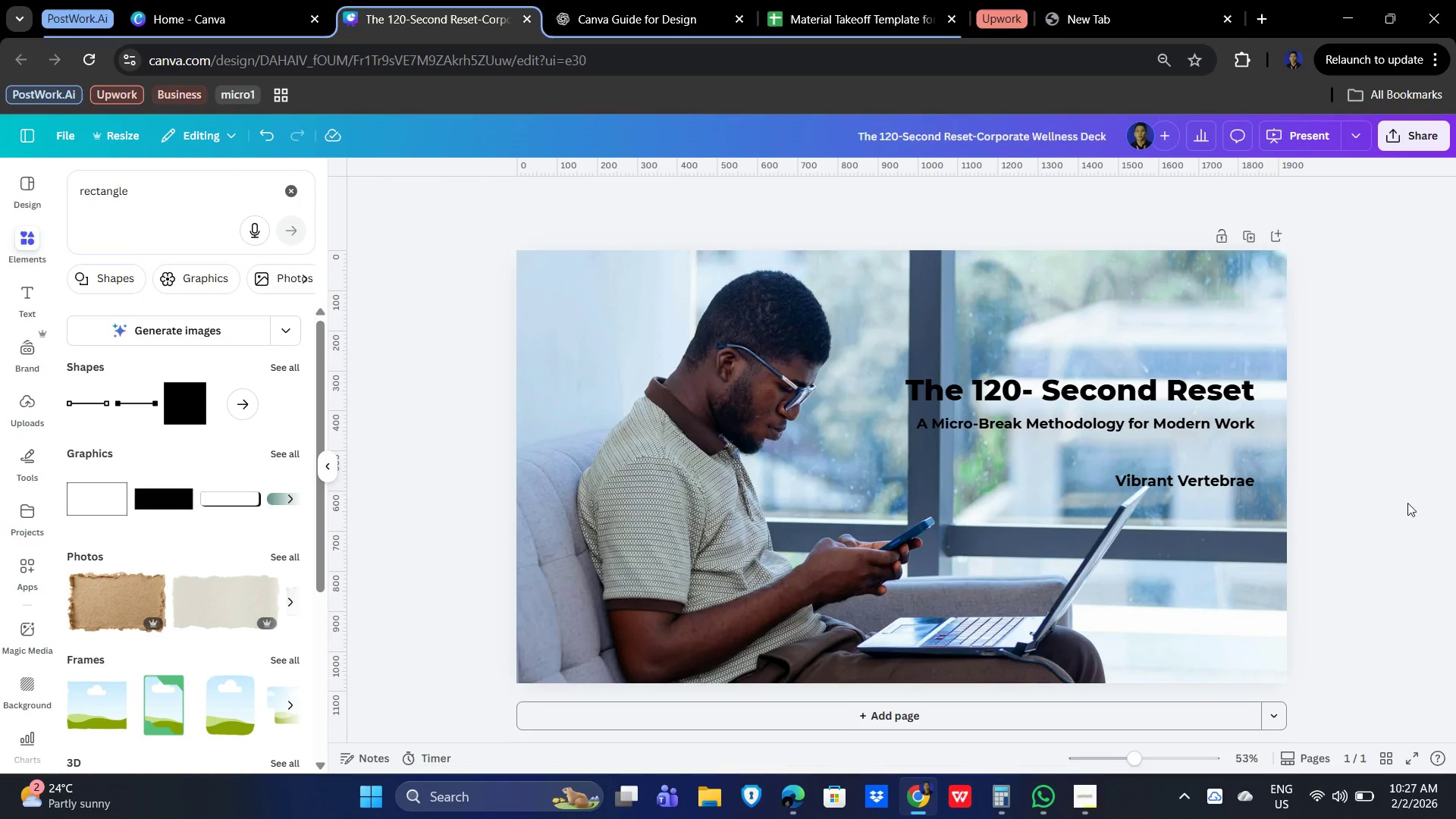 
key(Control+V)
 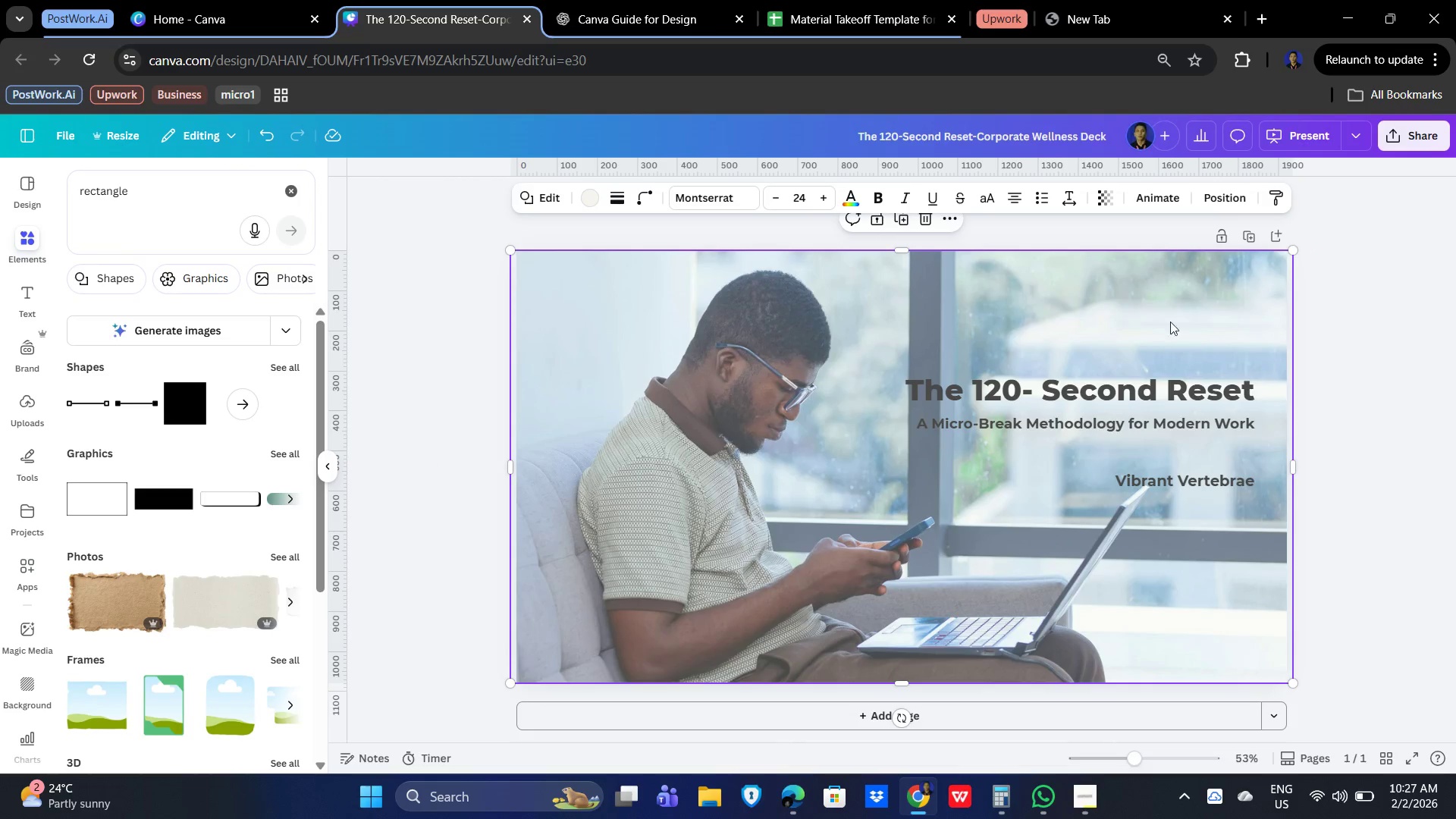 
left_click([1210, 196])
 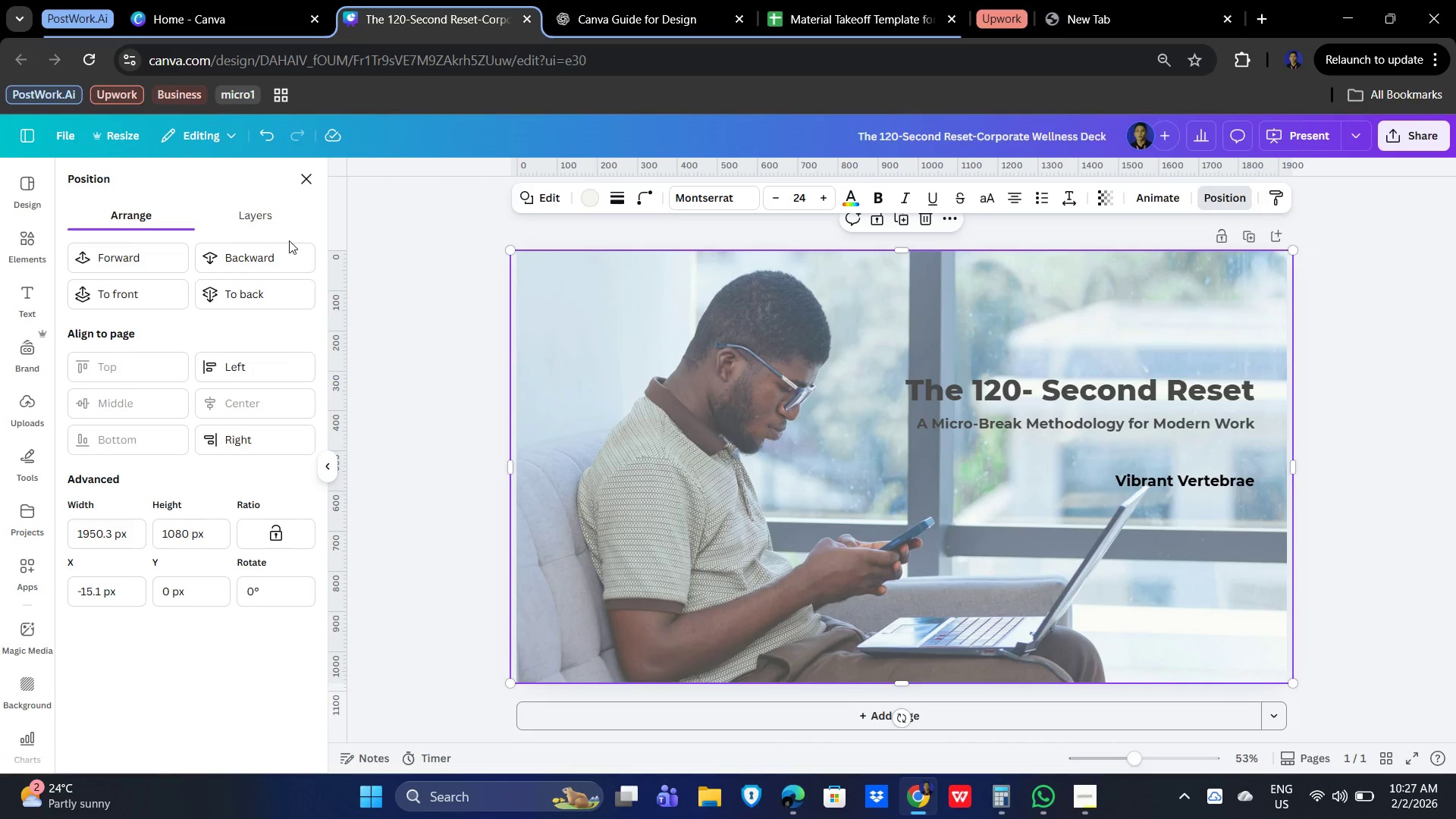 
left_click([237, 260])
 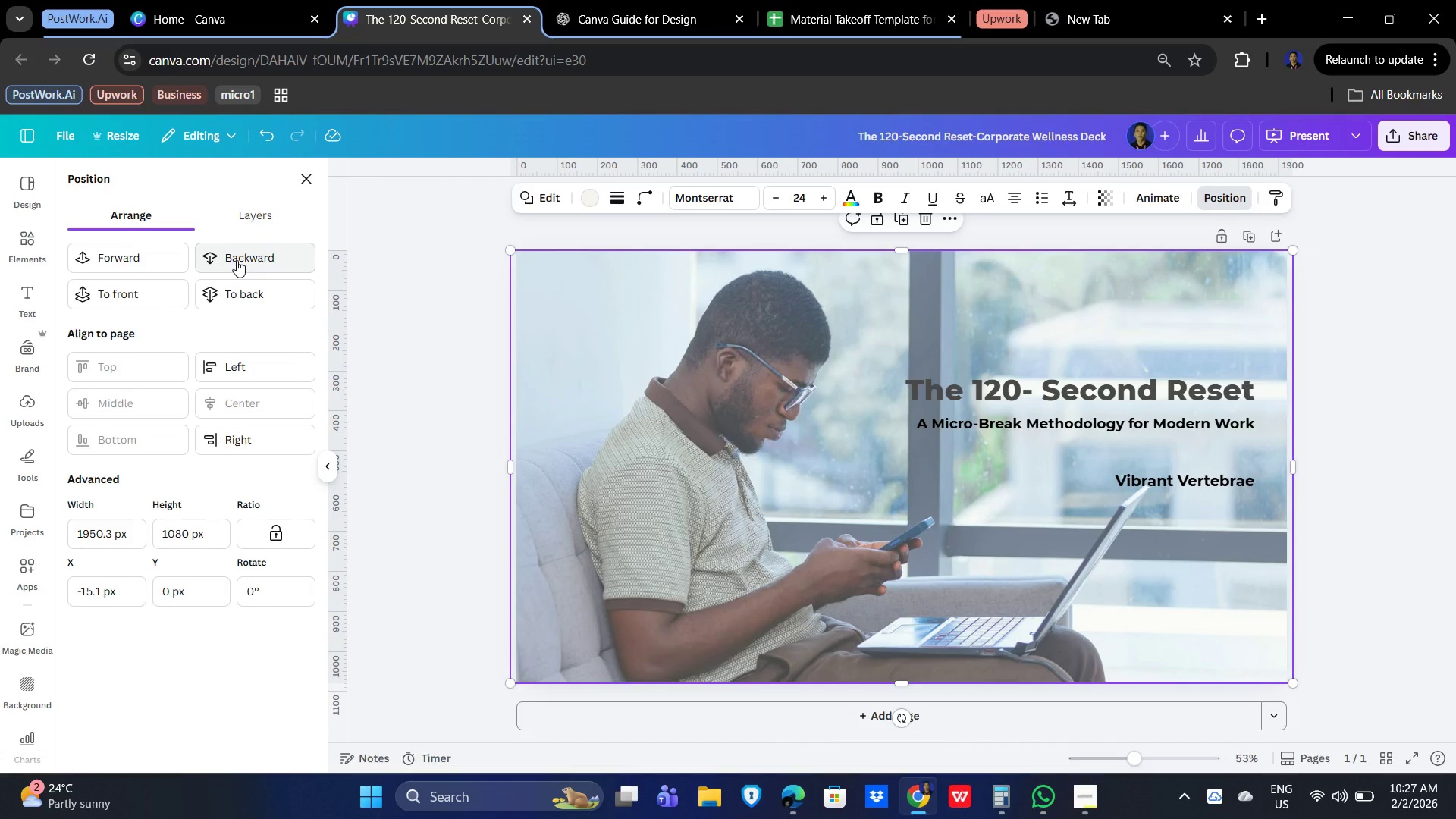 
left_click([237, 260])
 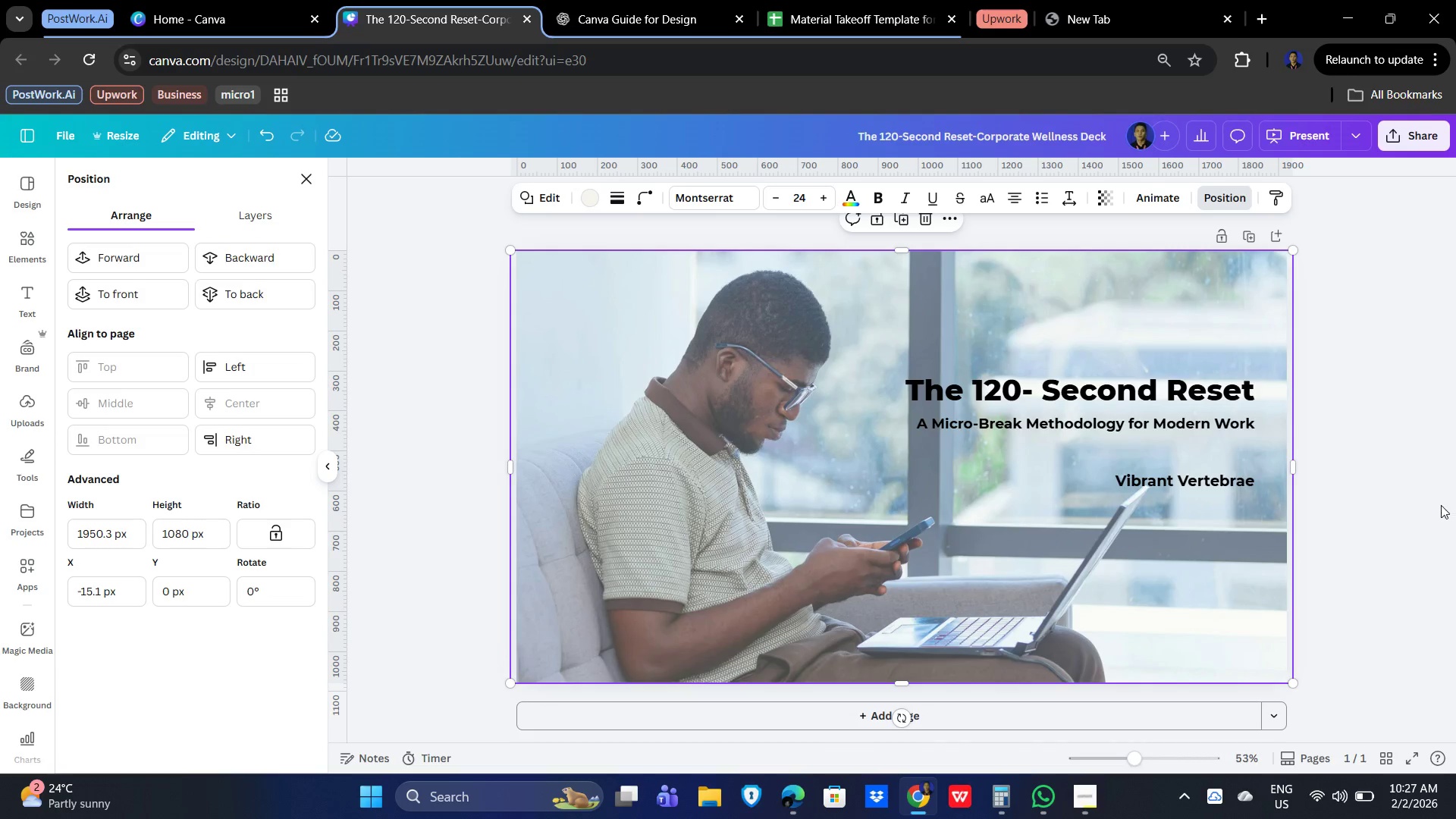 
left_click([1455, 502])
 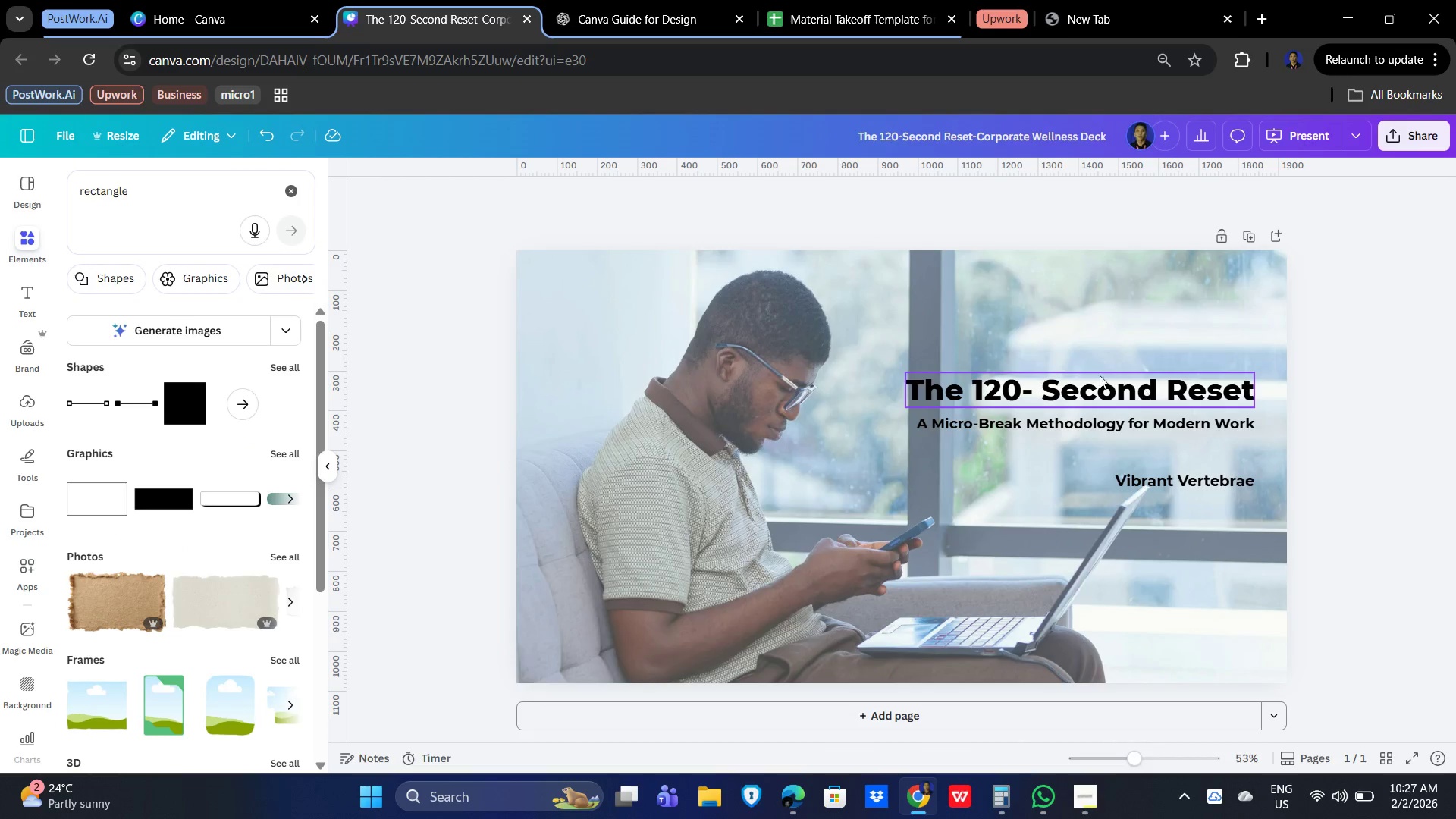 
left_click([1088, 384])
 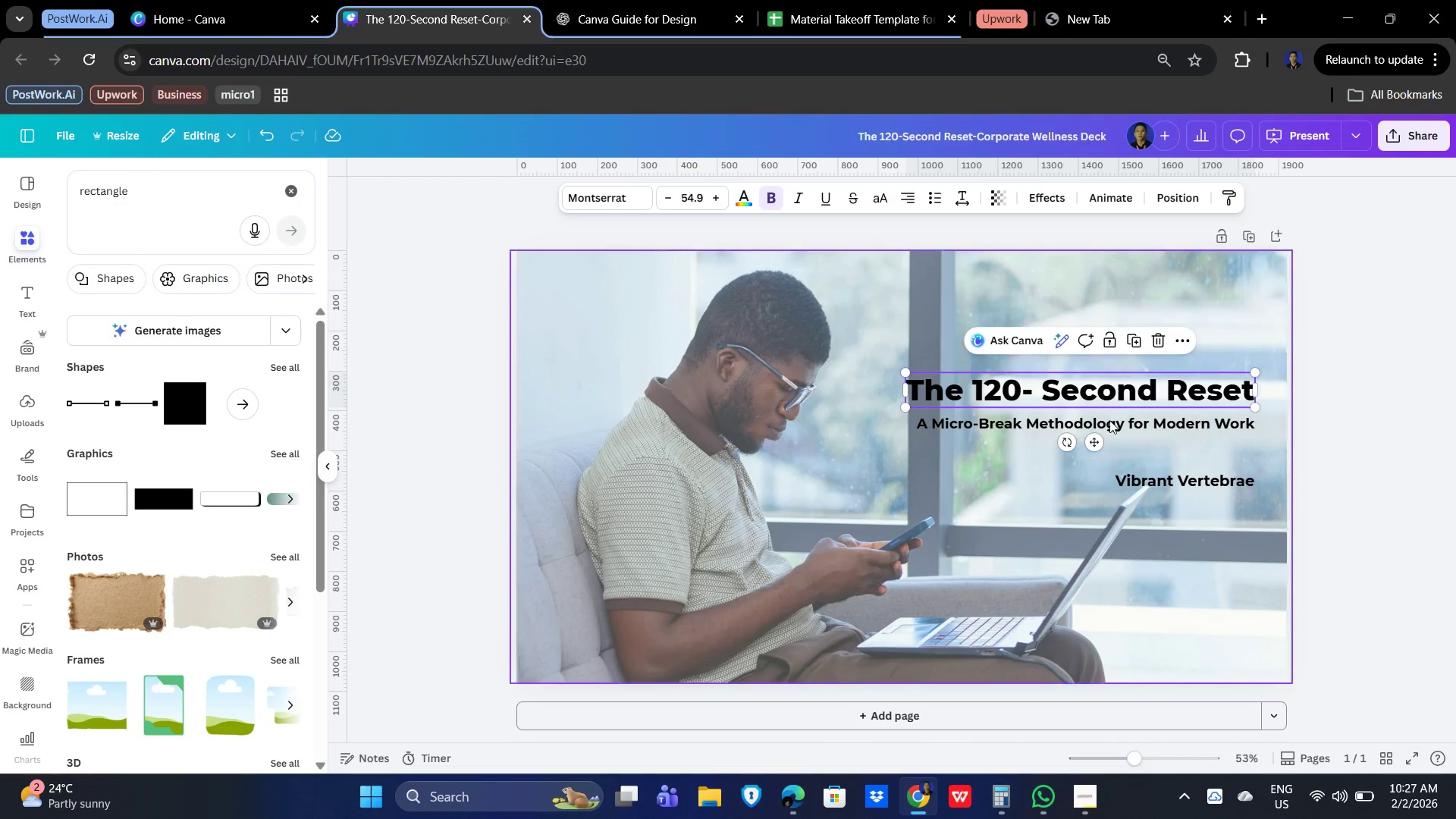 
hold_key(key=ShiftLeft, duration=1.39)
left_click([1109, 422])
 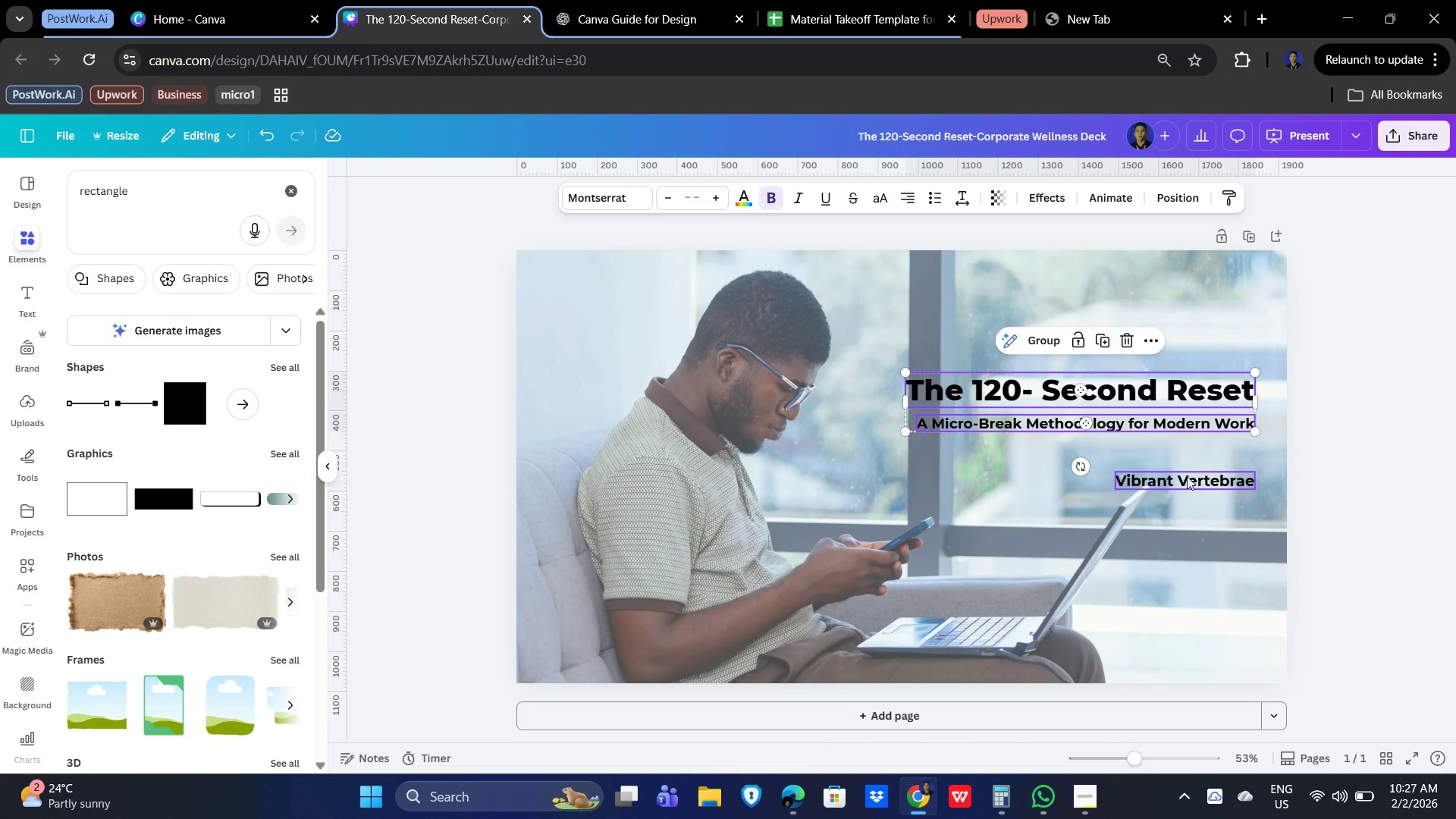 
left_click([1185, 472])
 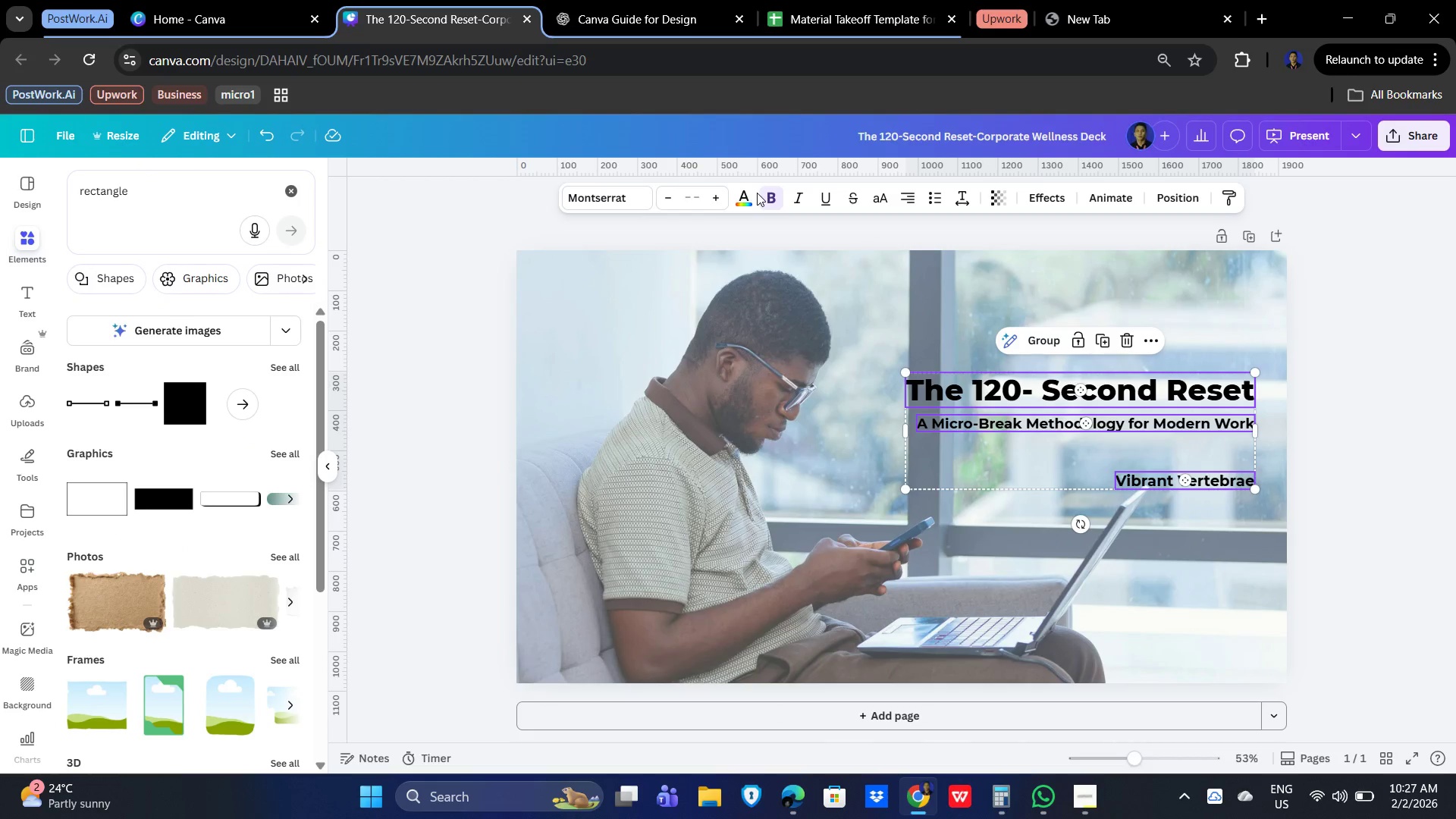 
left_click([748, 196])
 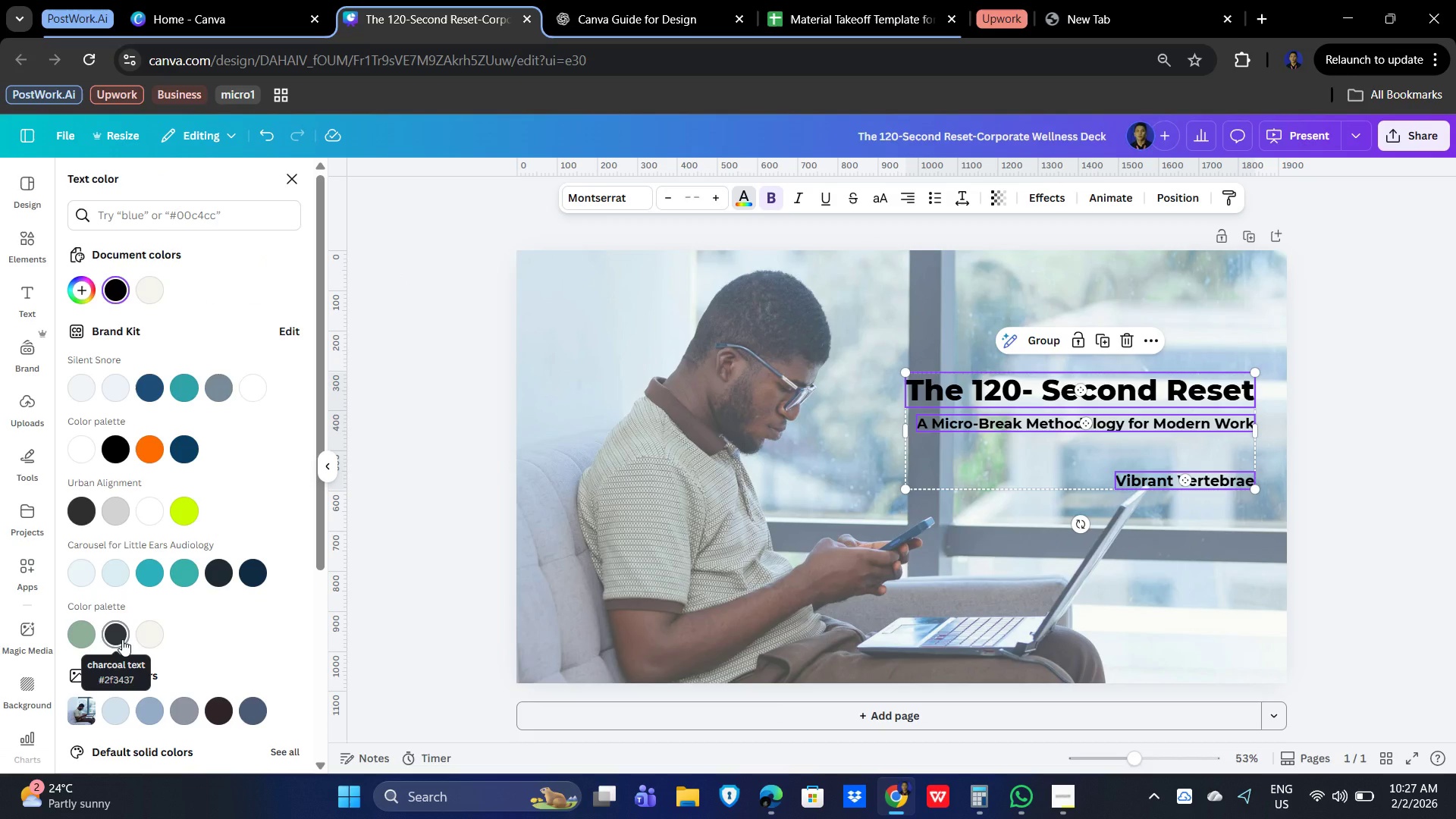 
left_click([122, 639])
 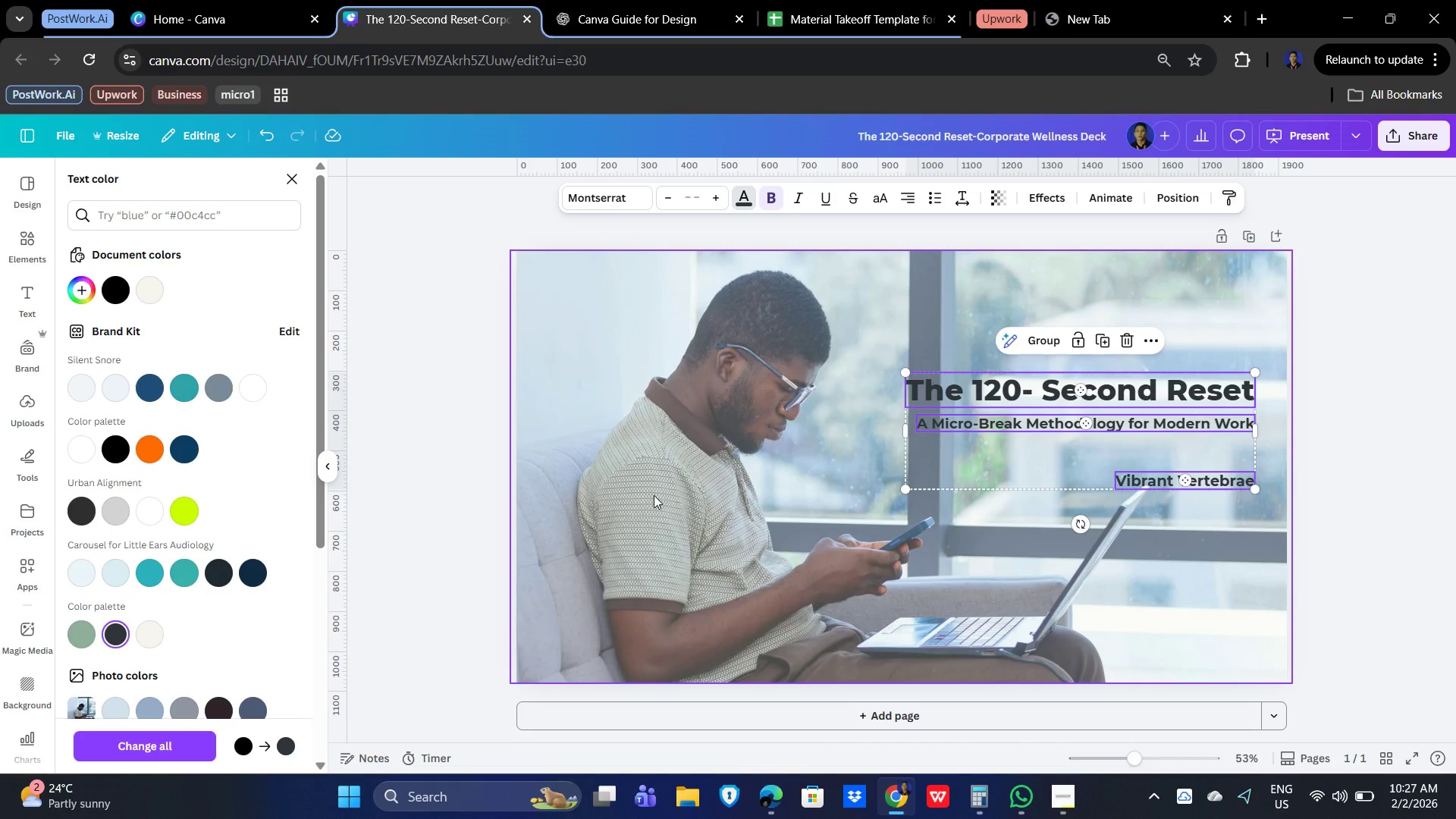 
left_click([677, 488])
 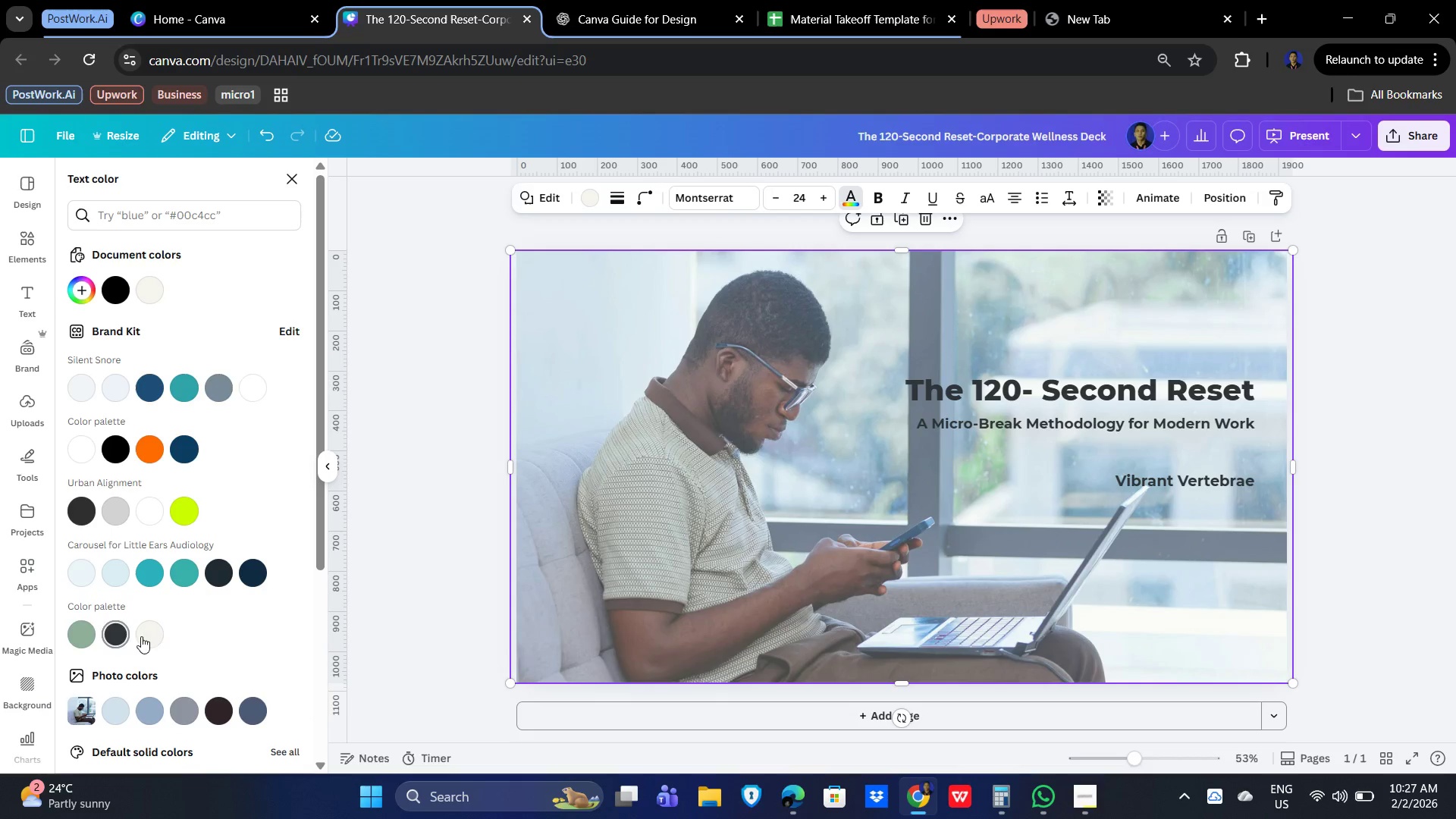 
left_click([155, 634])
 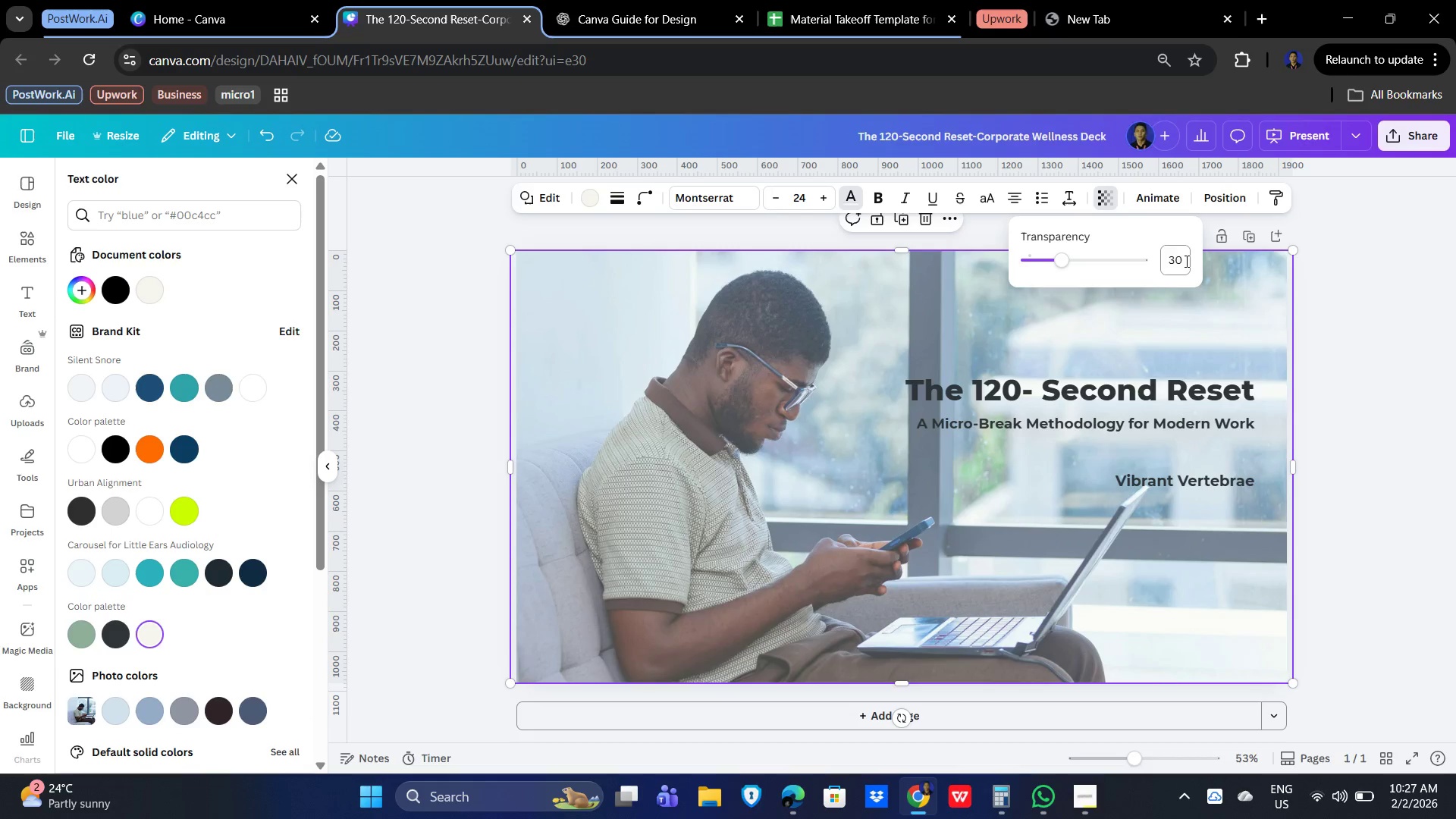 
key(Numpad2)
 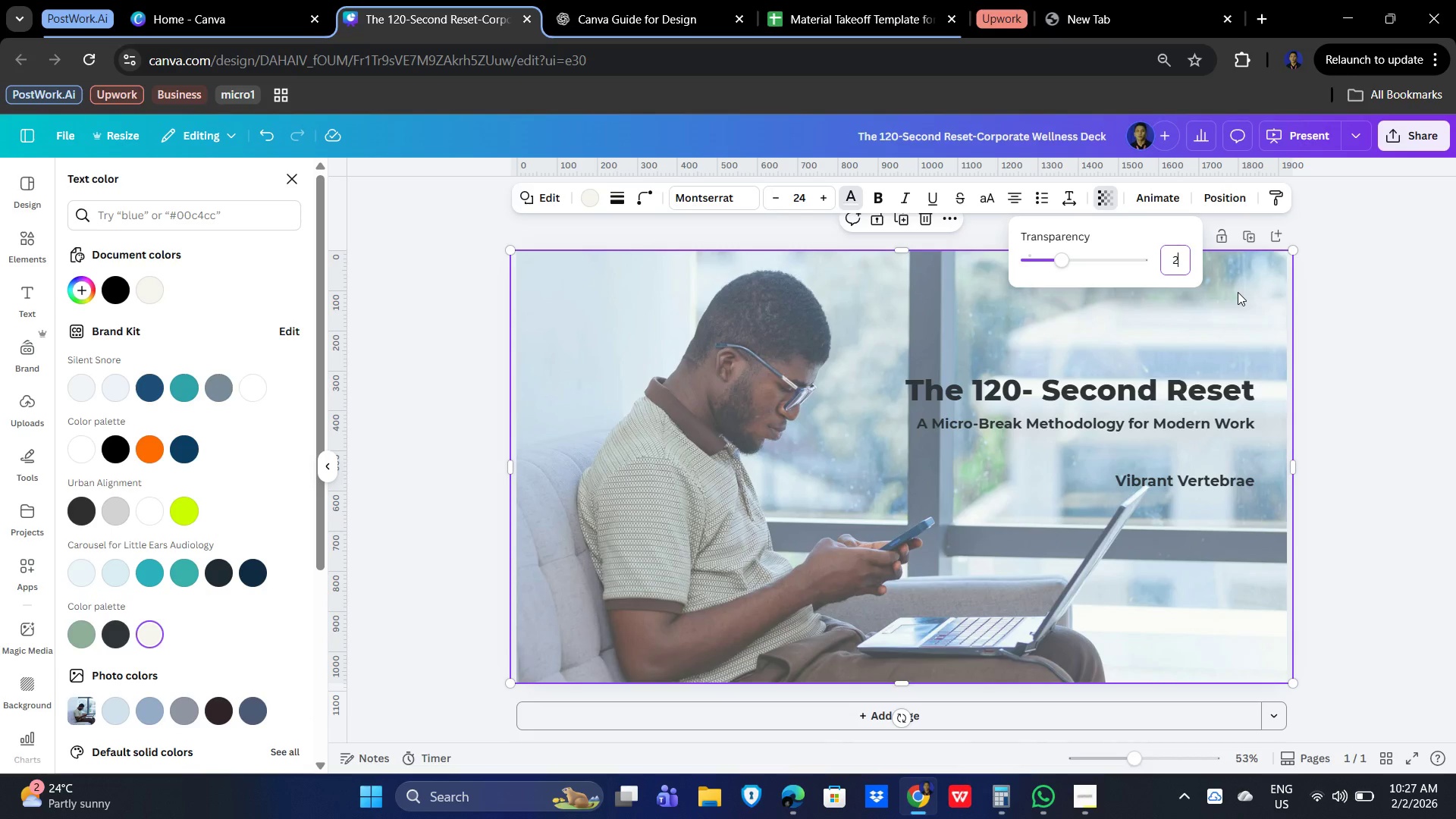 
key(Numpad0)
 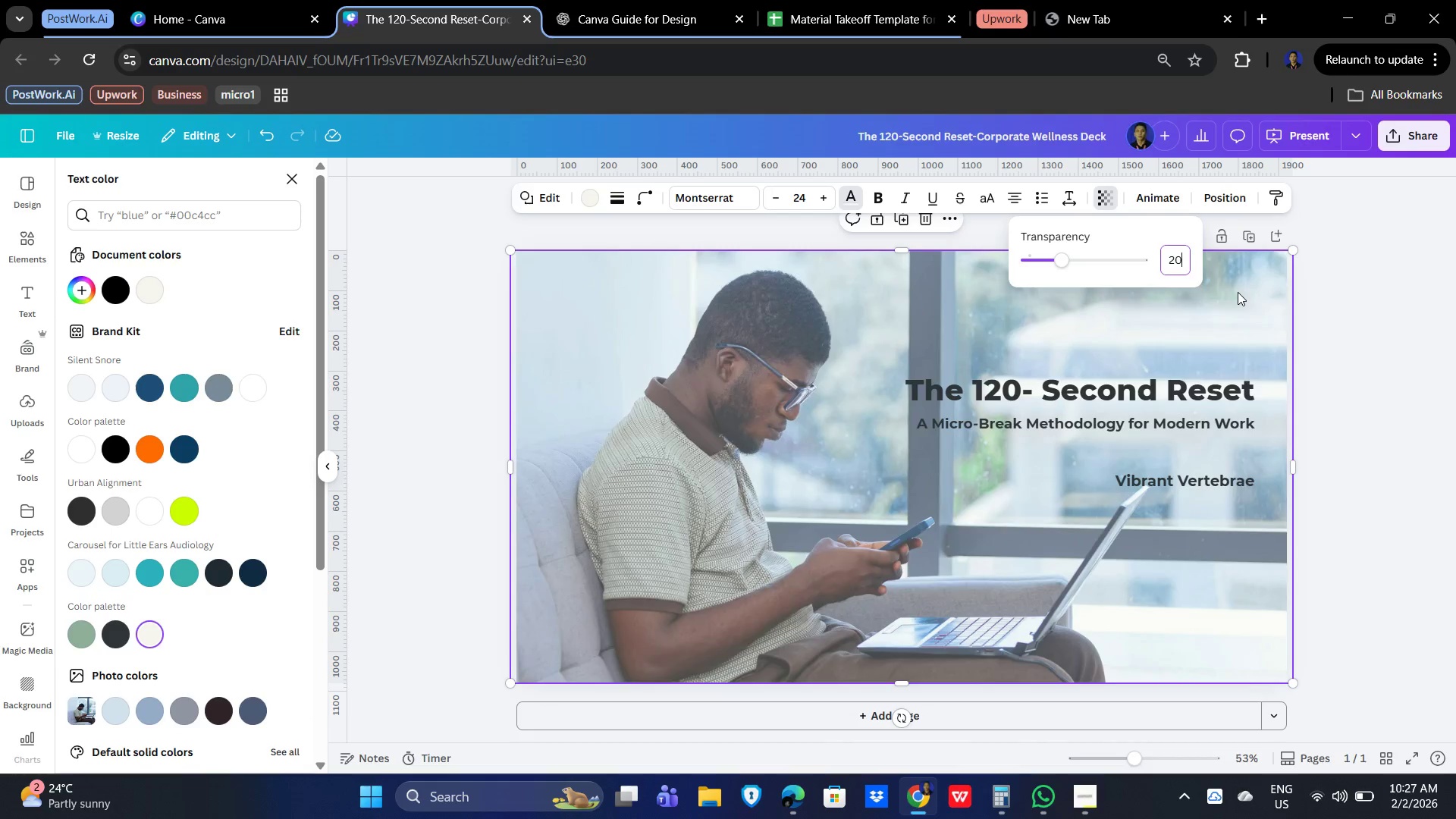 
key(NumpadEnter)
 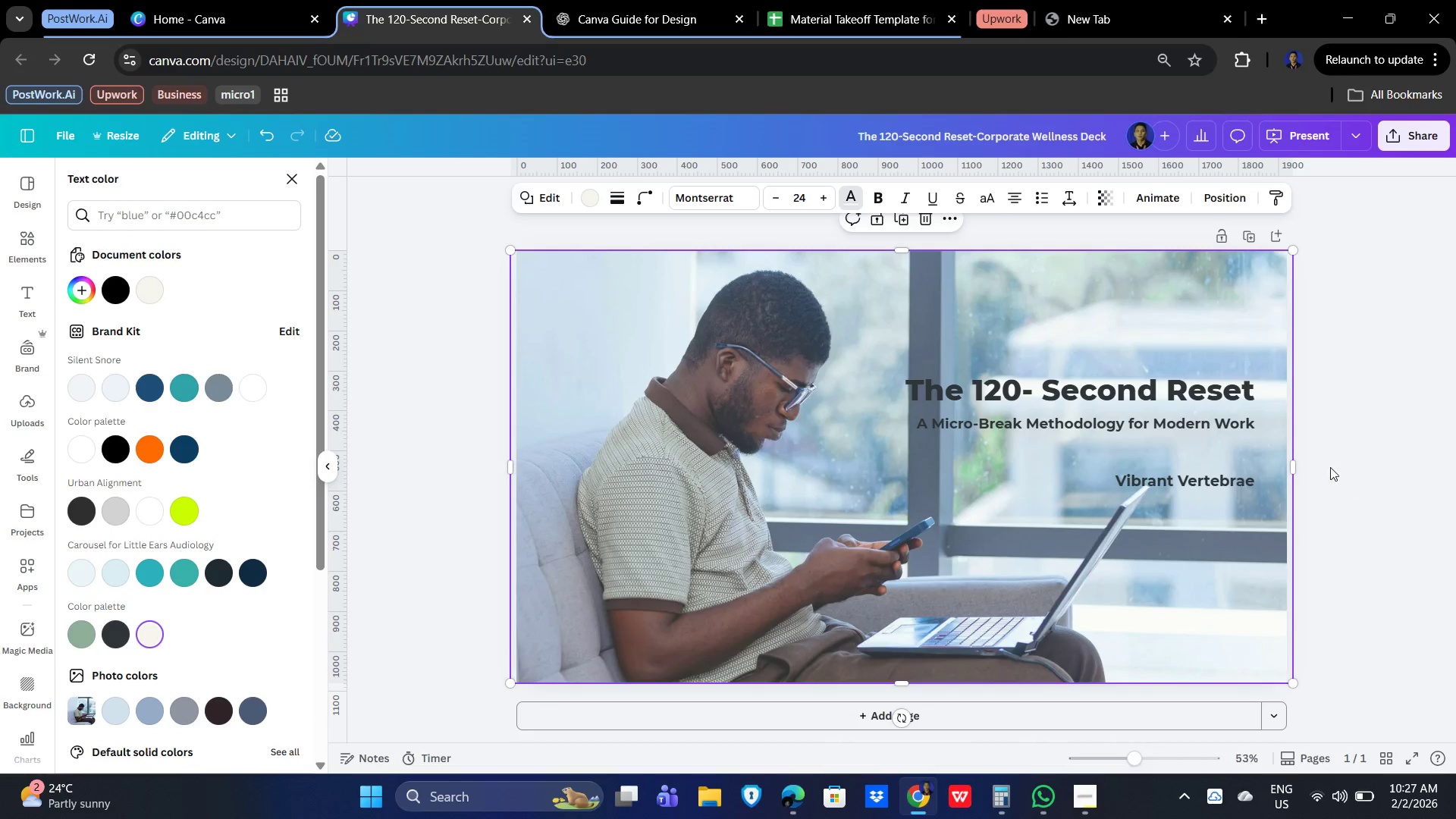 
left_click([1129, 390])
 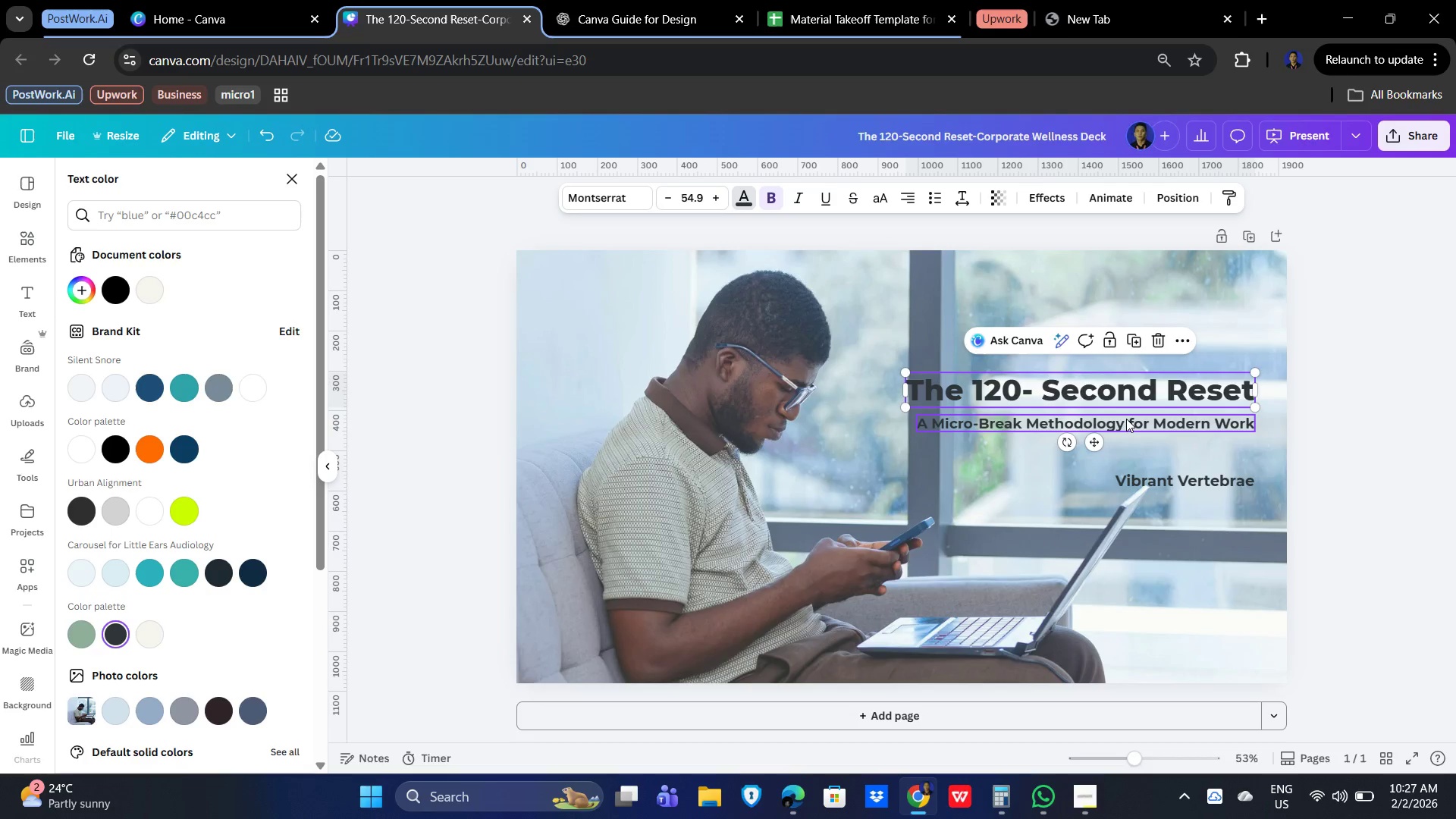 
left_click([1126, 419])
 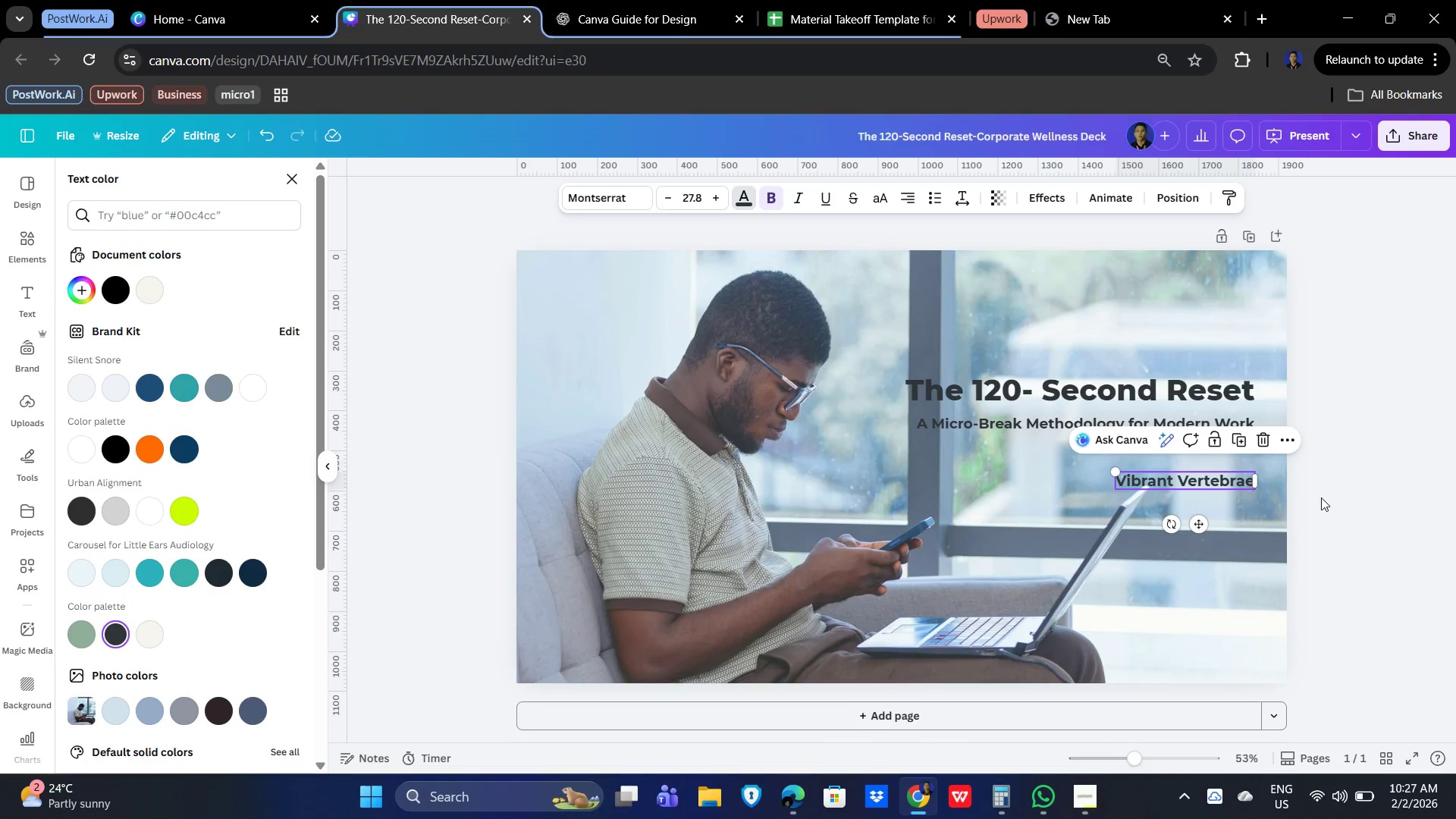 
double_click([1354, 501])
 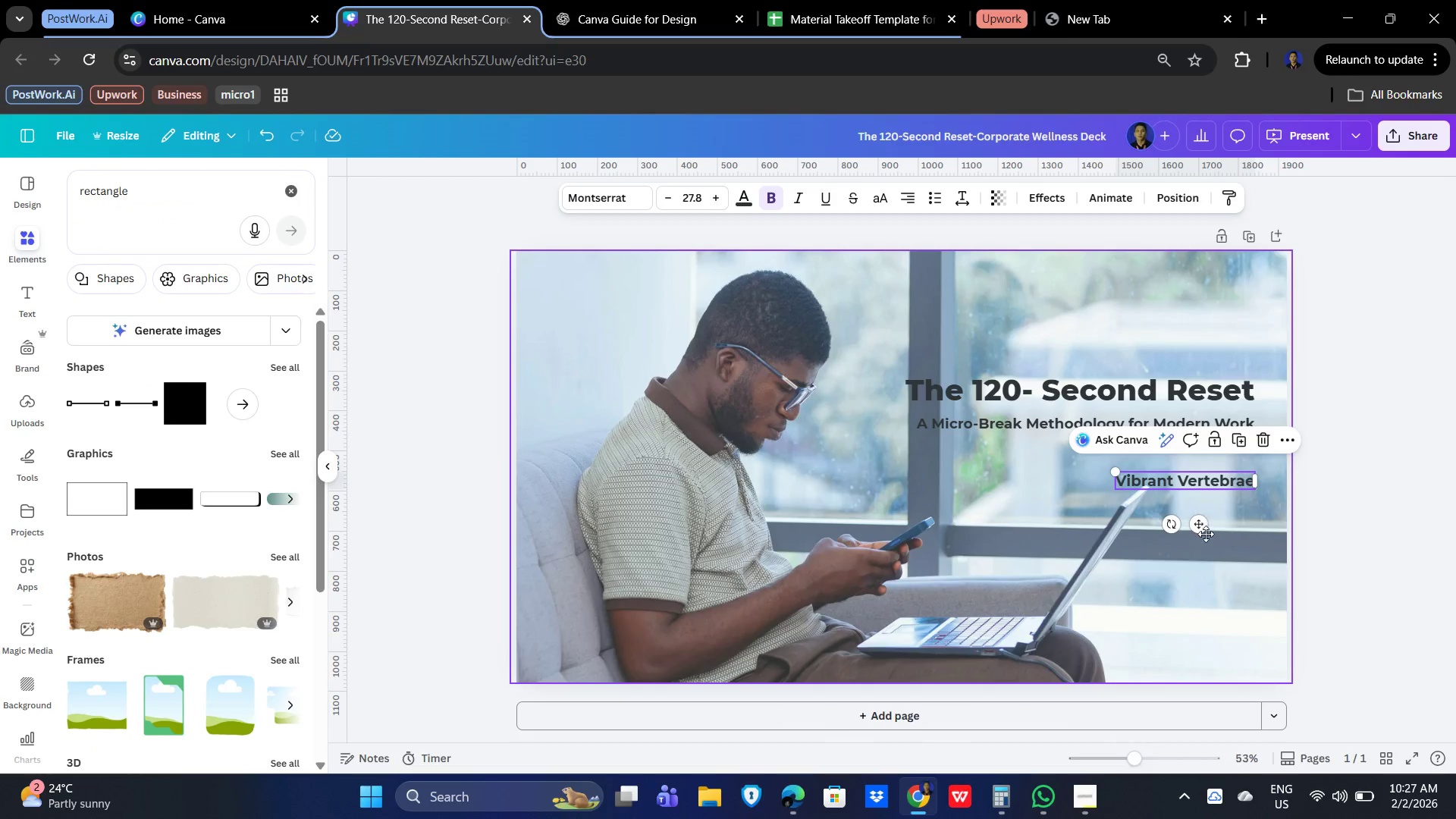 
left_click([1443, 545])
 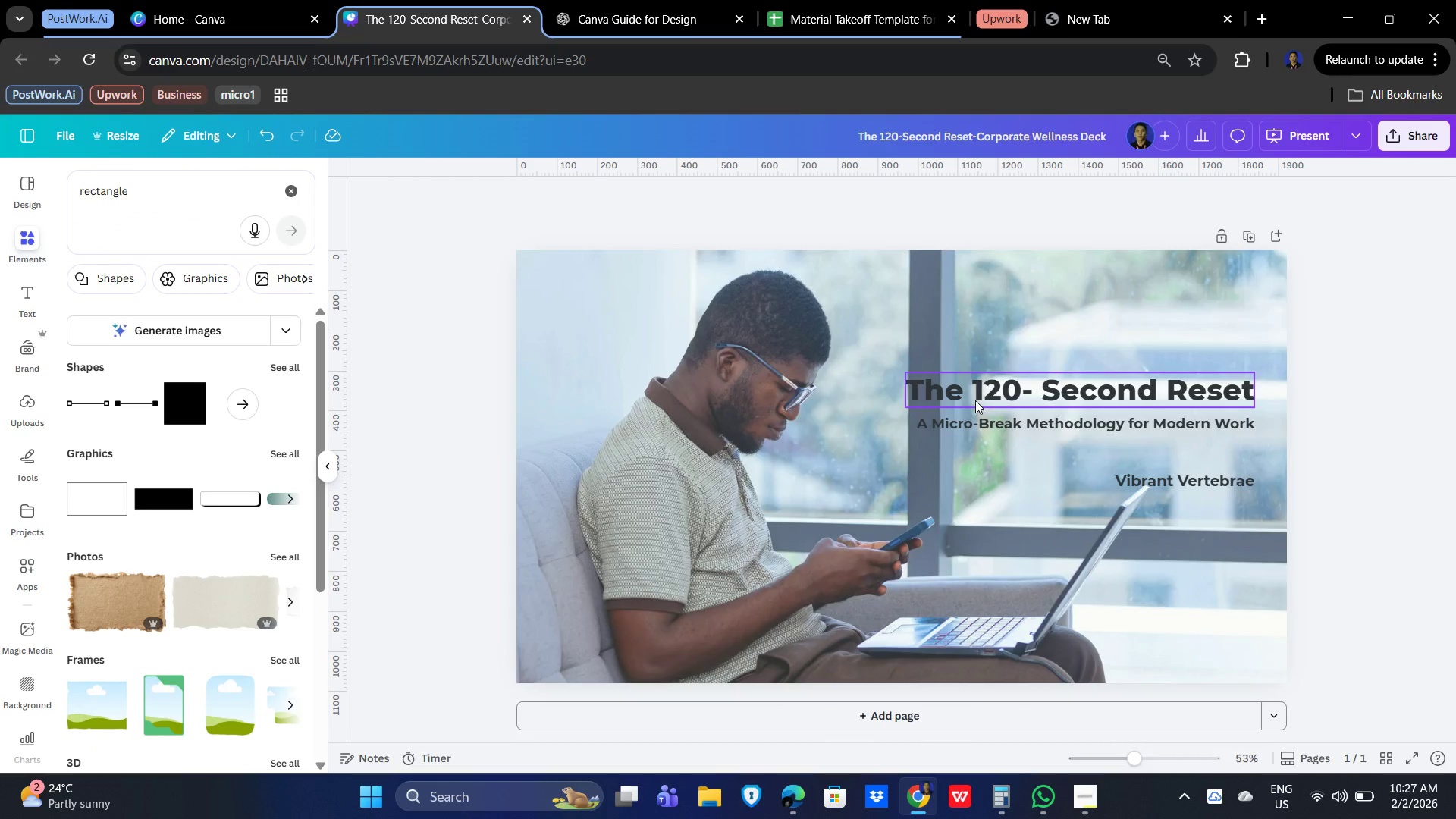 
wait(6.28)
 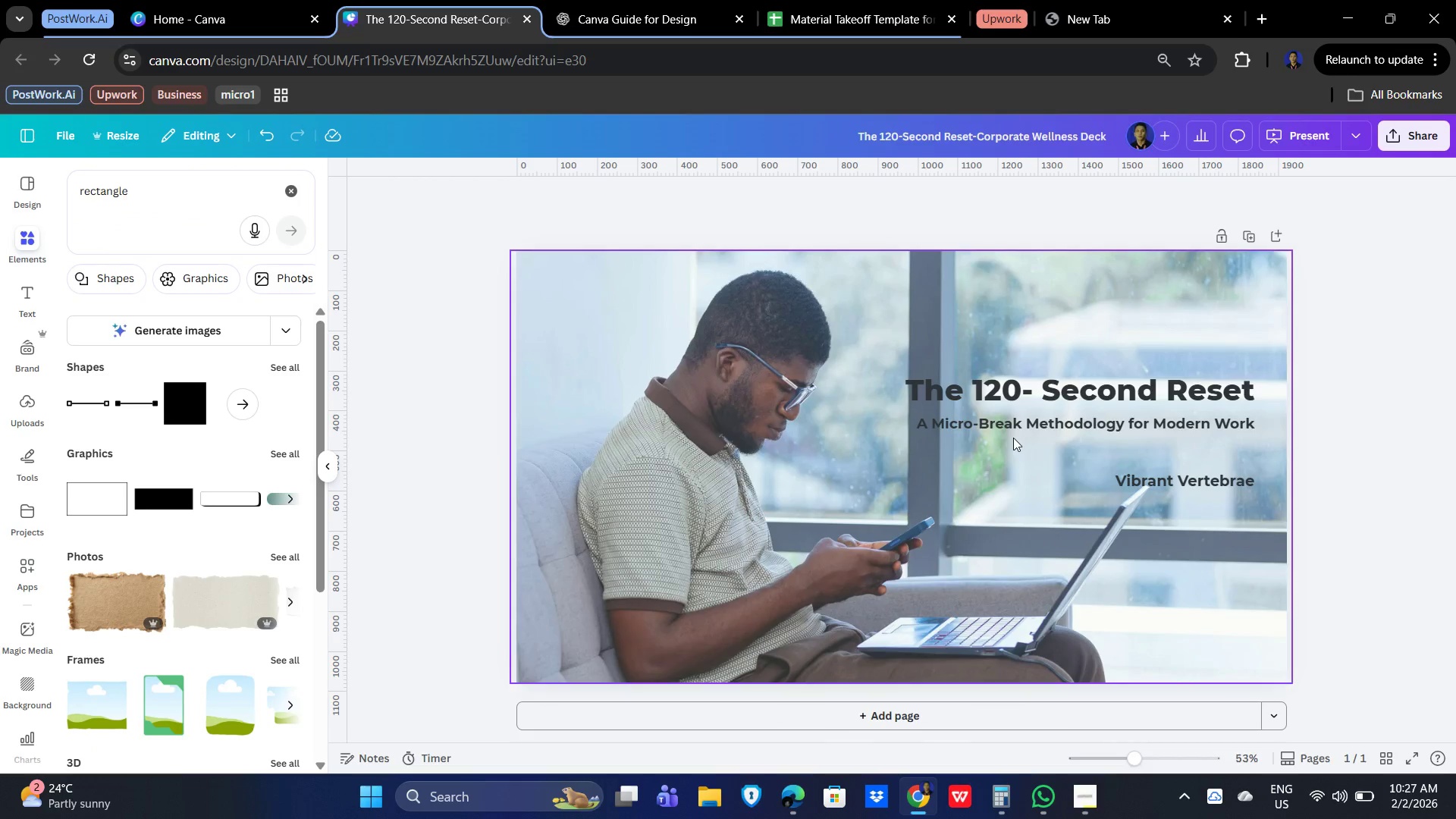 
left_click([1338, 424])
 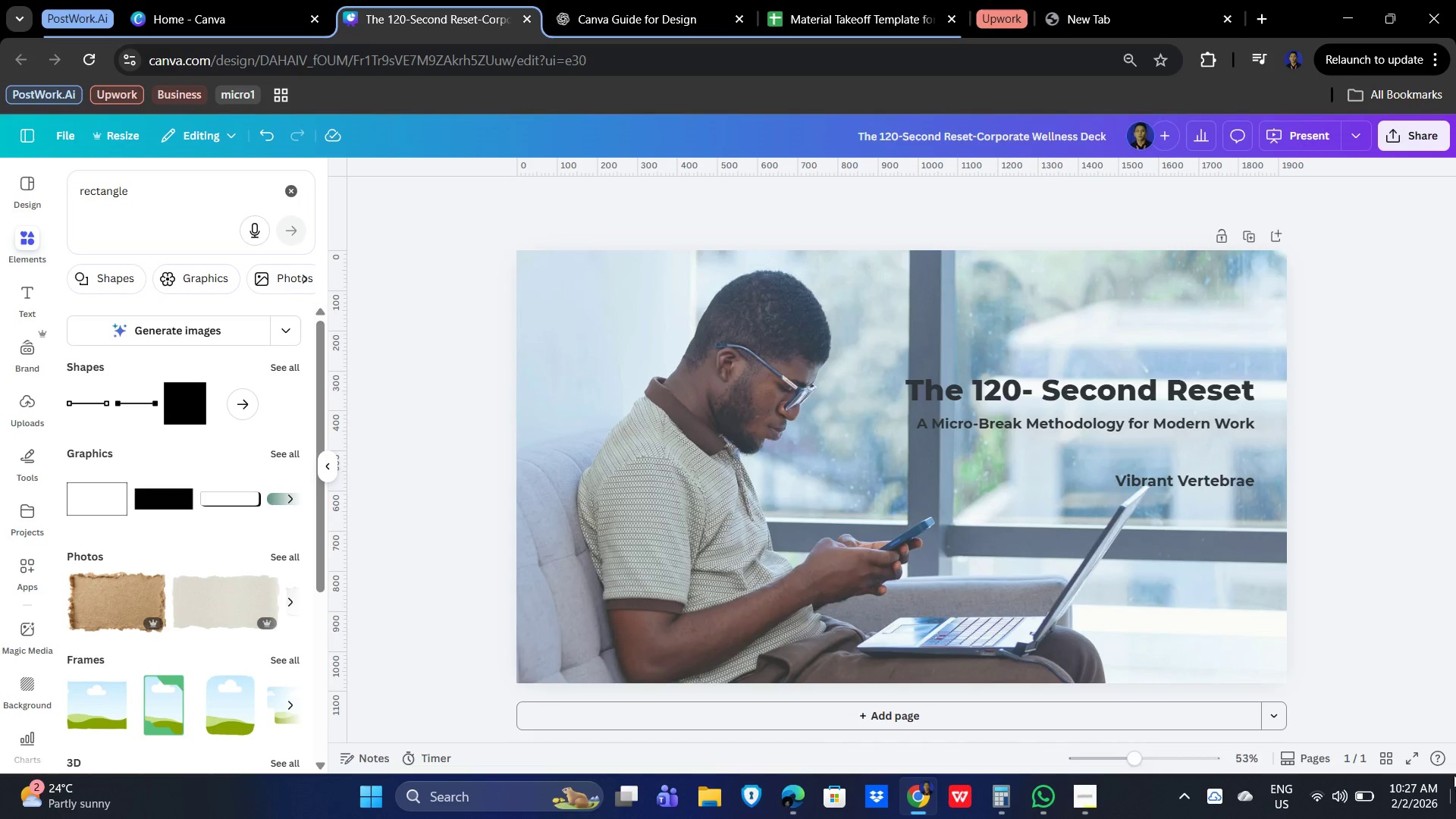 
left_click([1413, 755])
 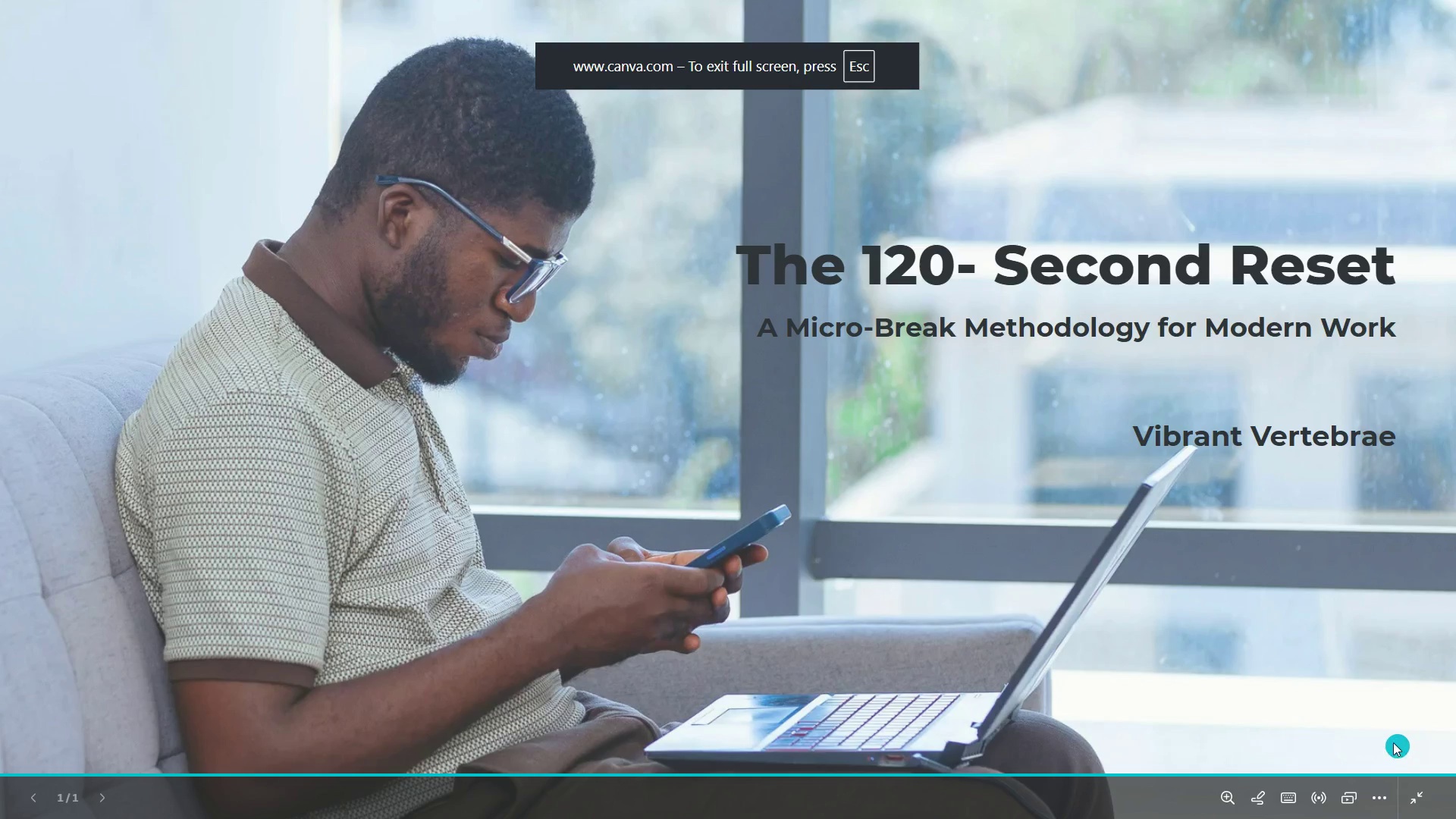 
key(Escape)
 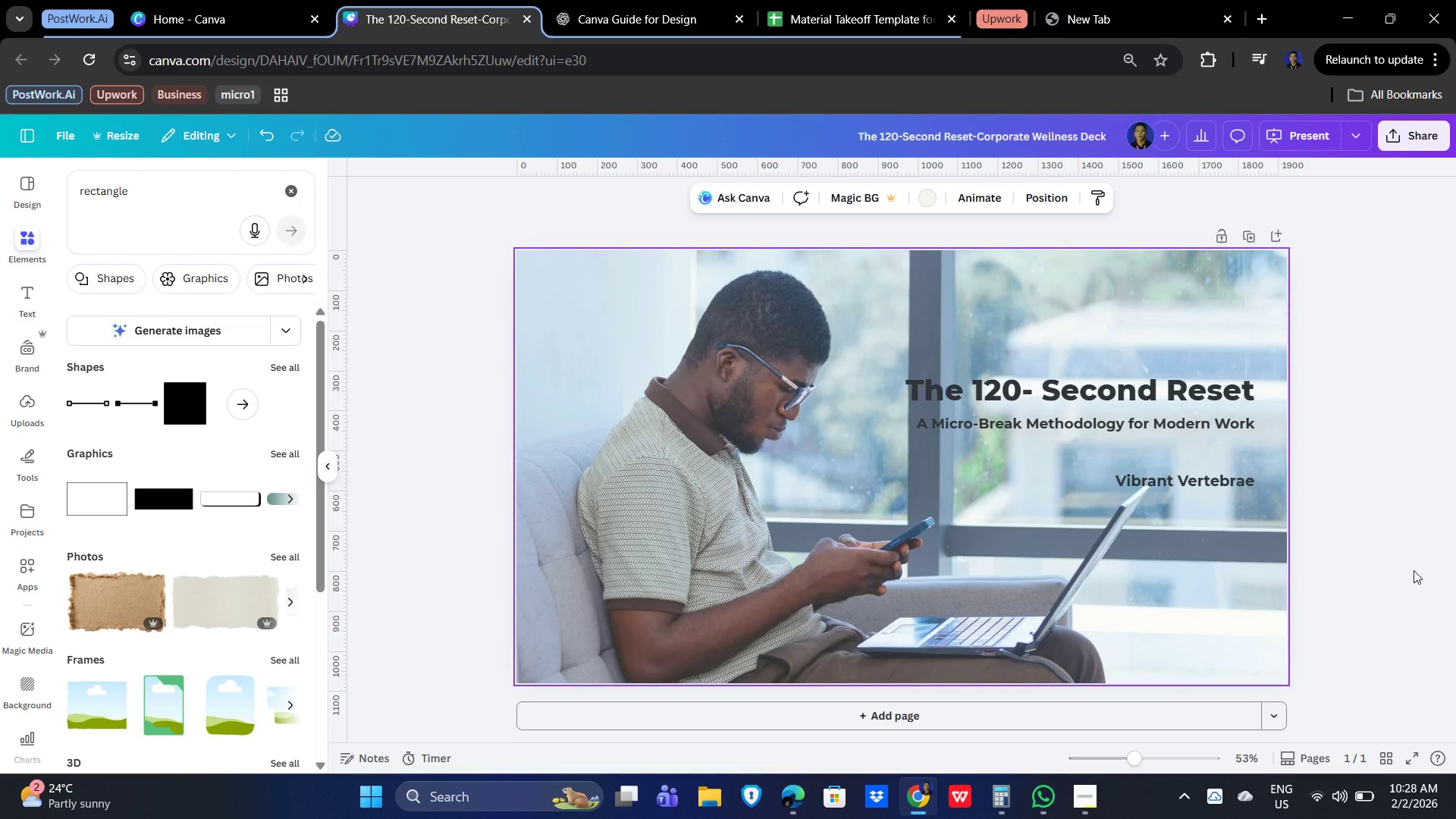 
wait(13.02)
 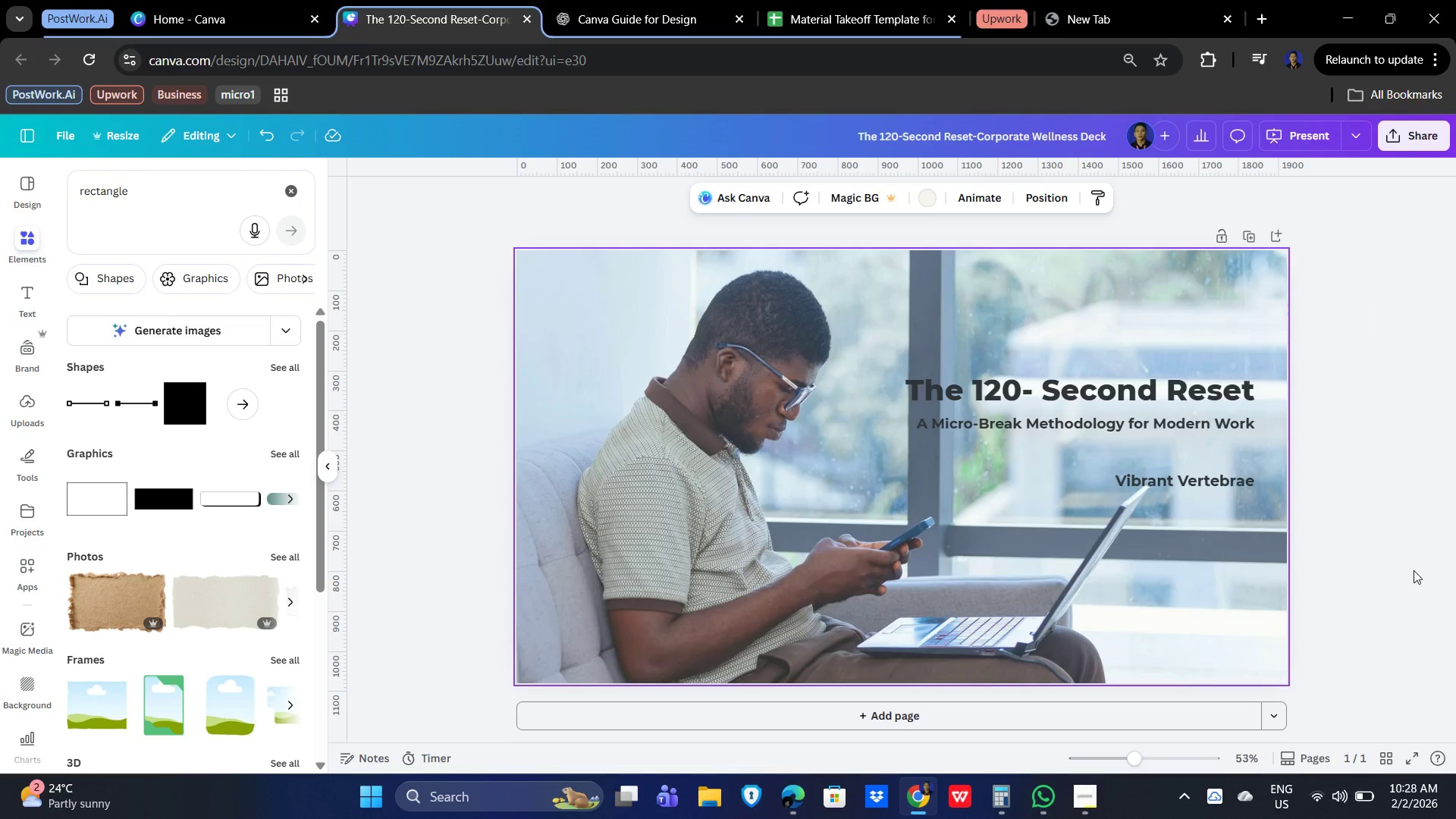 
left_click([327, 464])
 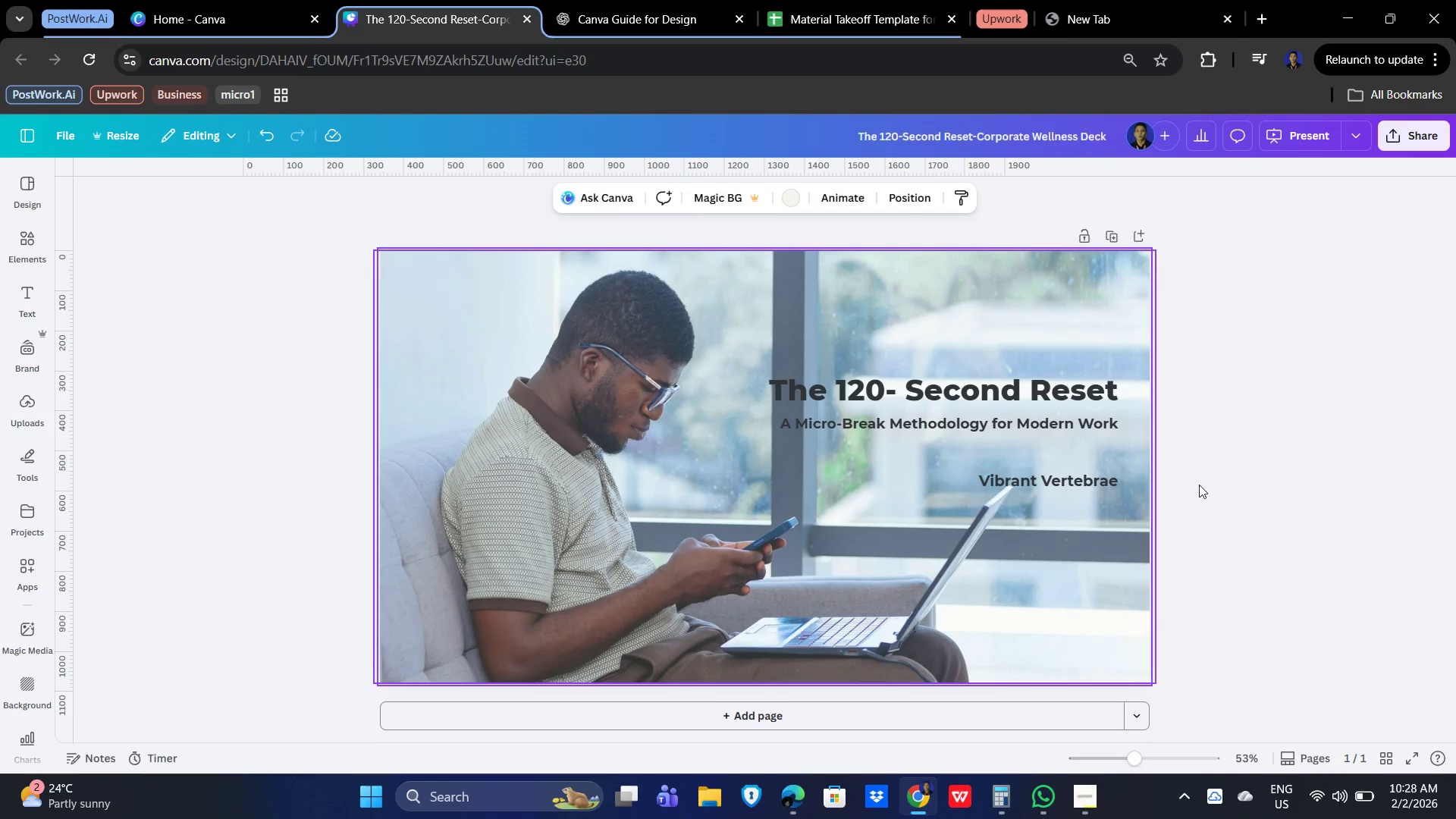 
left_click([1319, 431])
 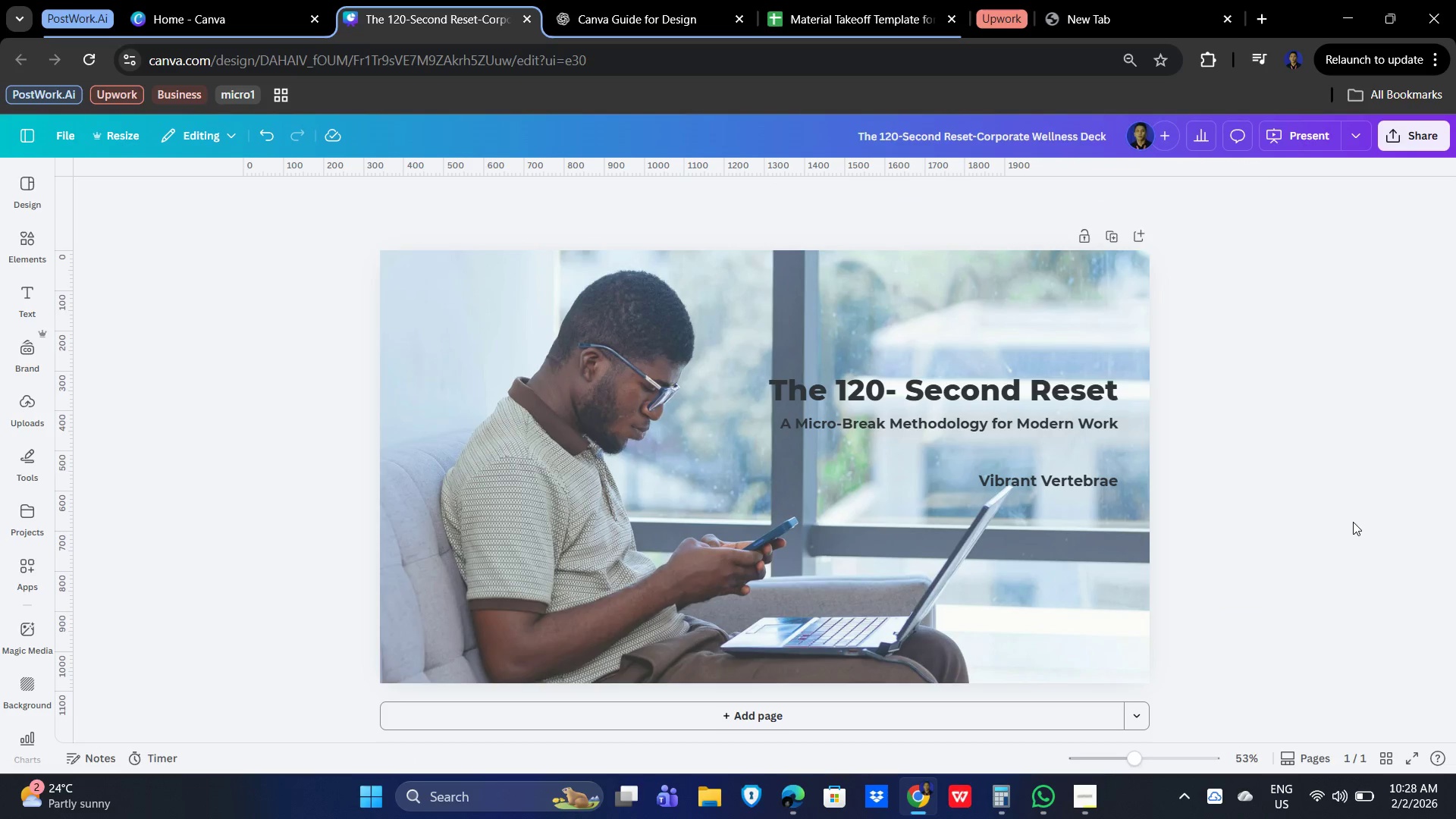 
scroll: coordinate [1353, 522], scroll_direction: down, amount: 1.0
 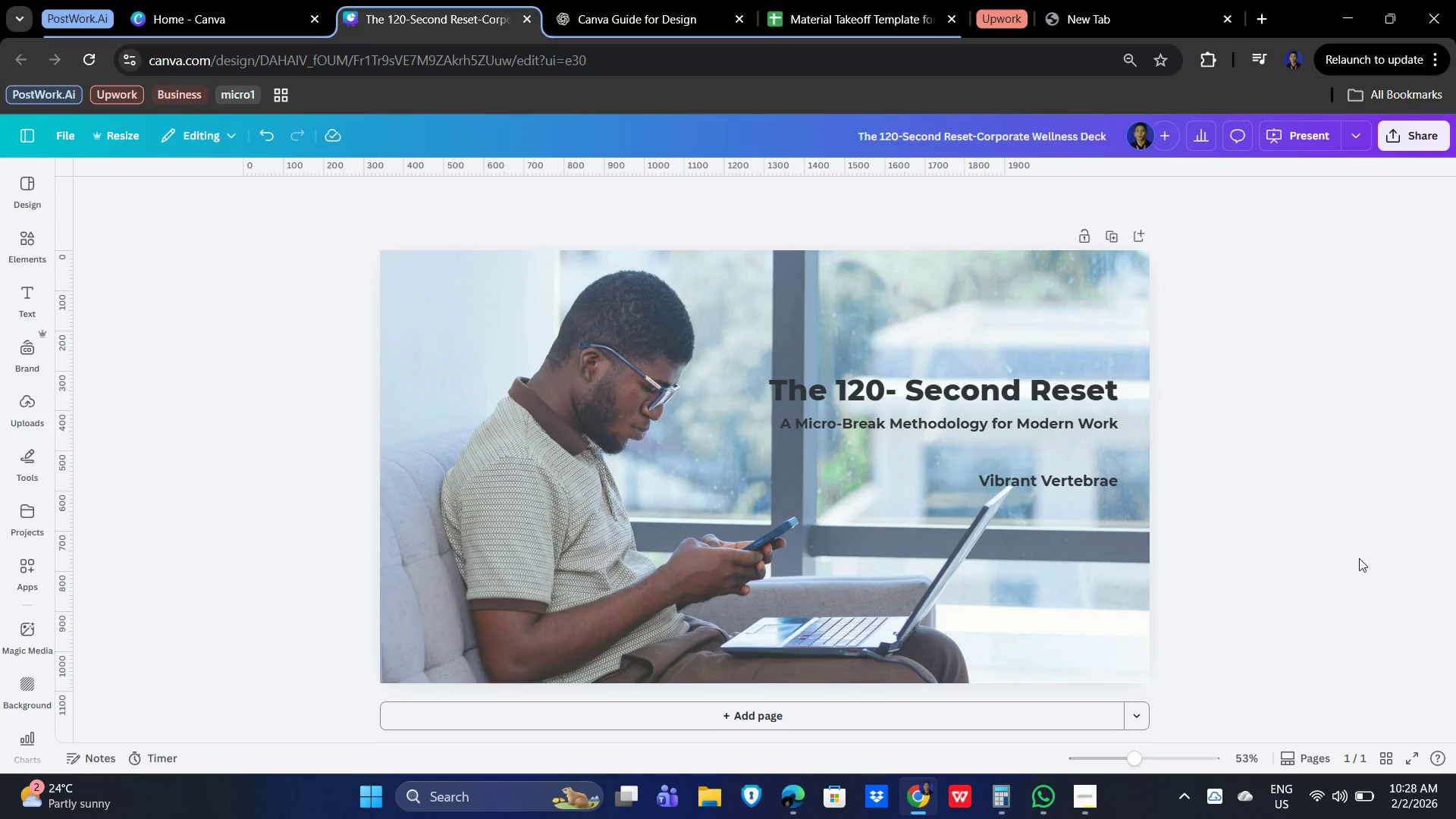 
scroll: coordinate [1206, 396], scroll_direction: up, amount: 3.0
 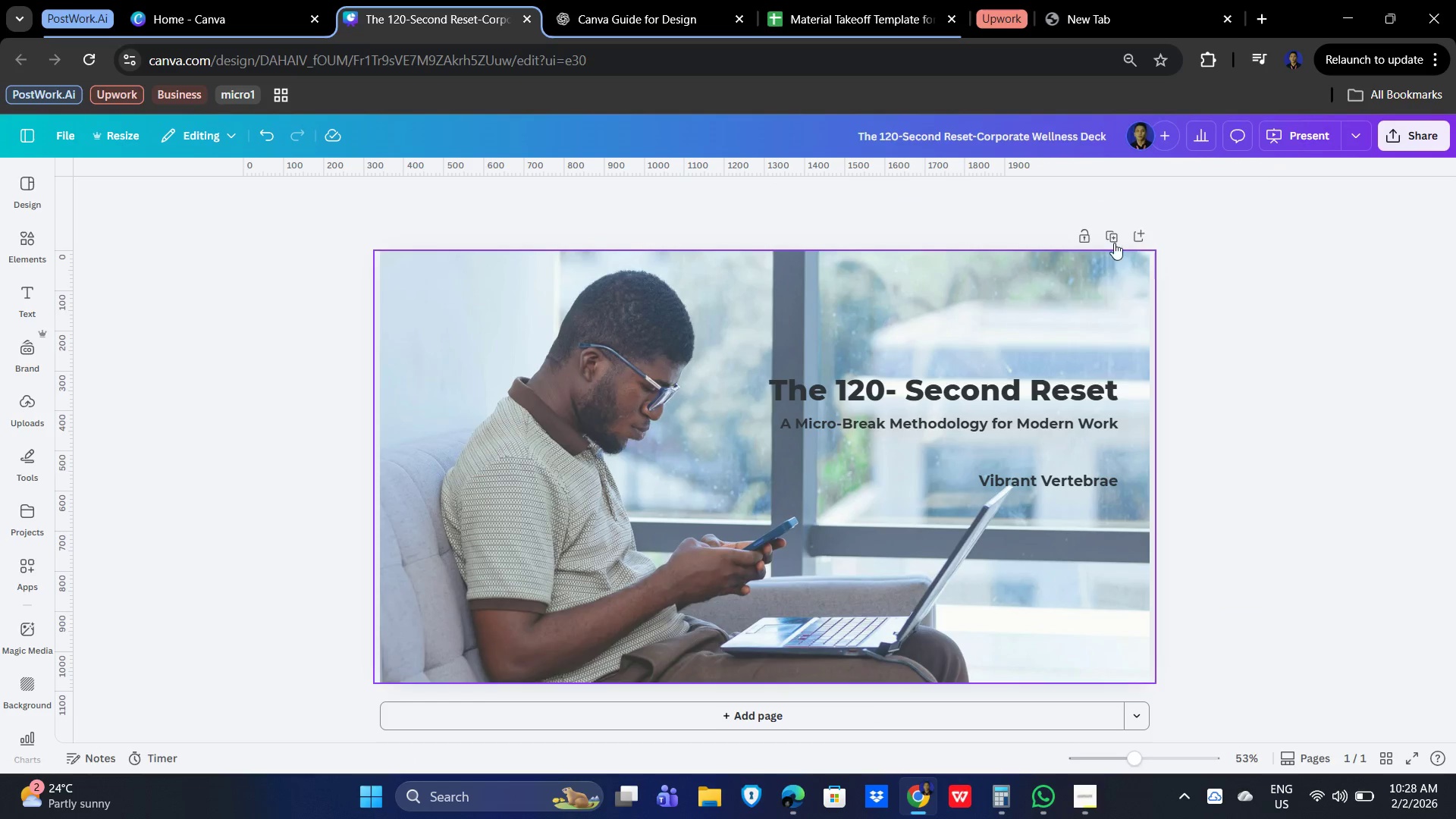 
left_click([1116, 230])
 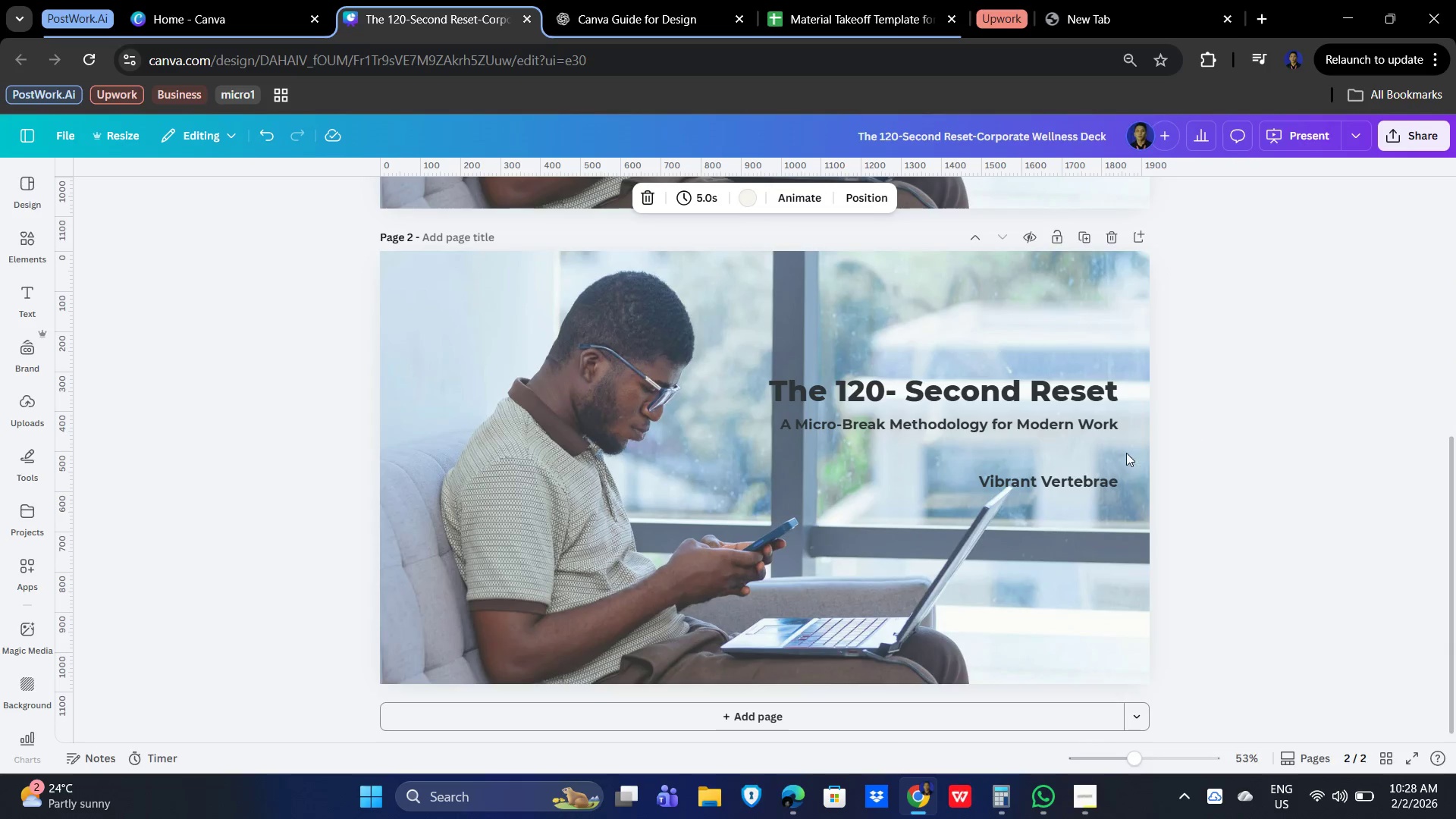 
left_click([1058, 325])
 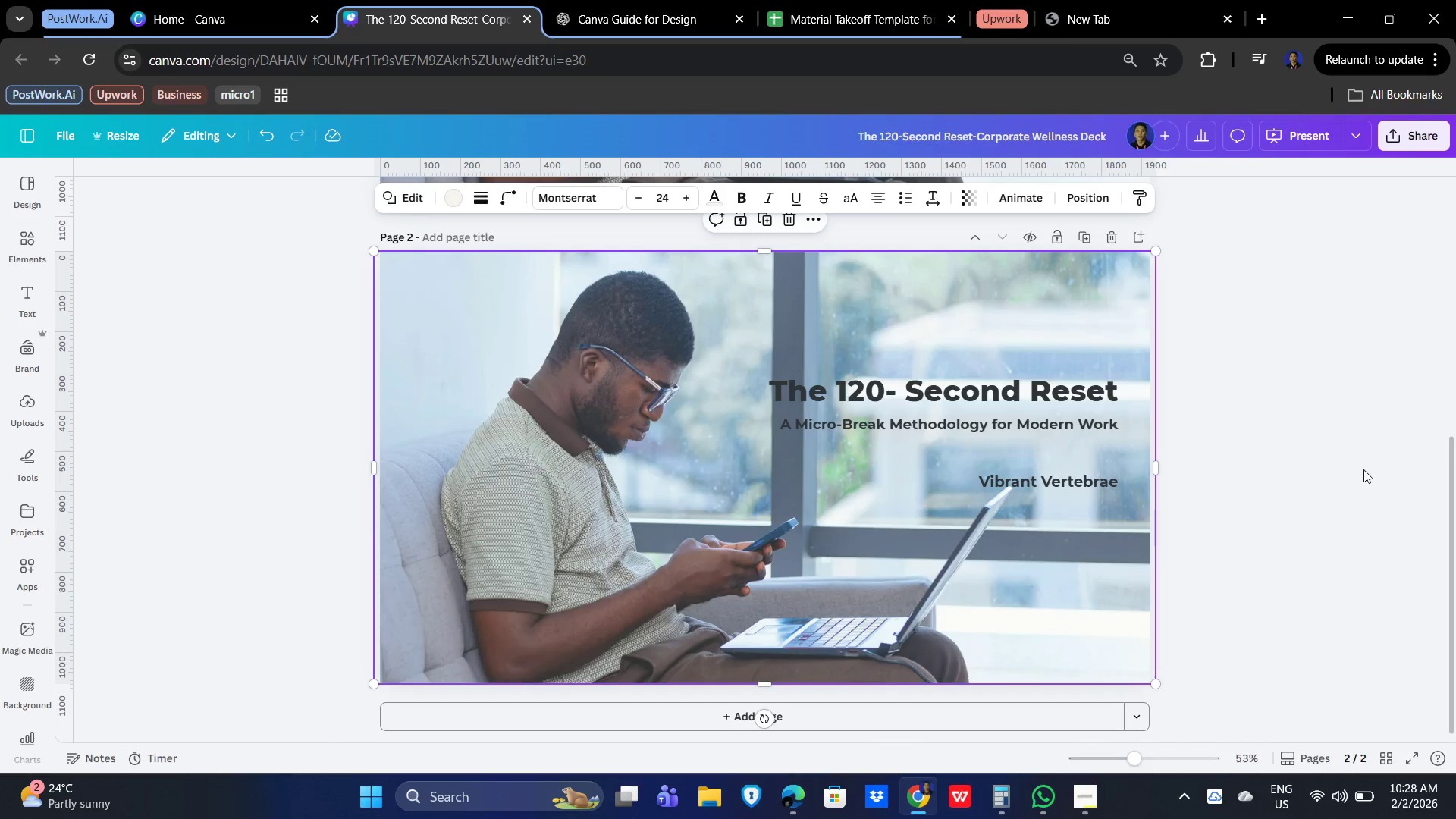 
scroll: coordinate [1400, 614], scroll_direction: up, amount: 5.0
 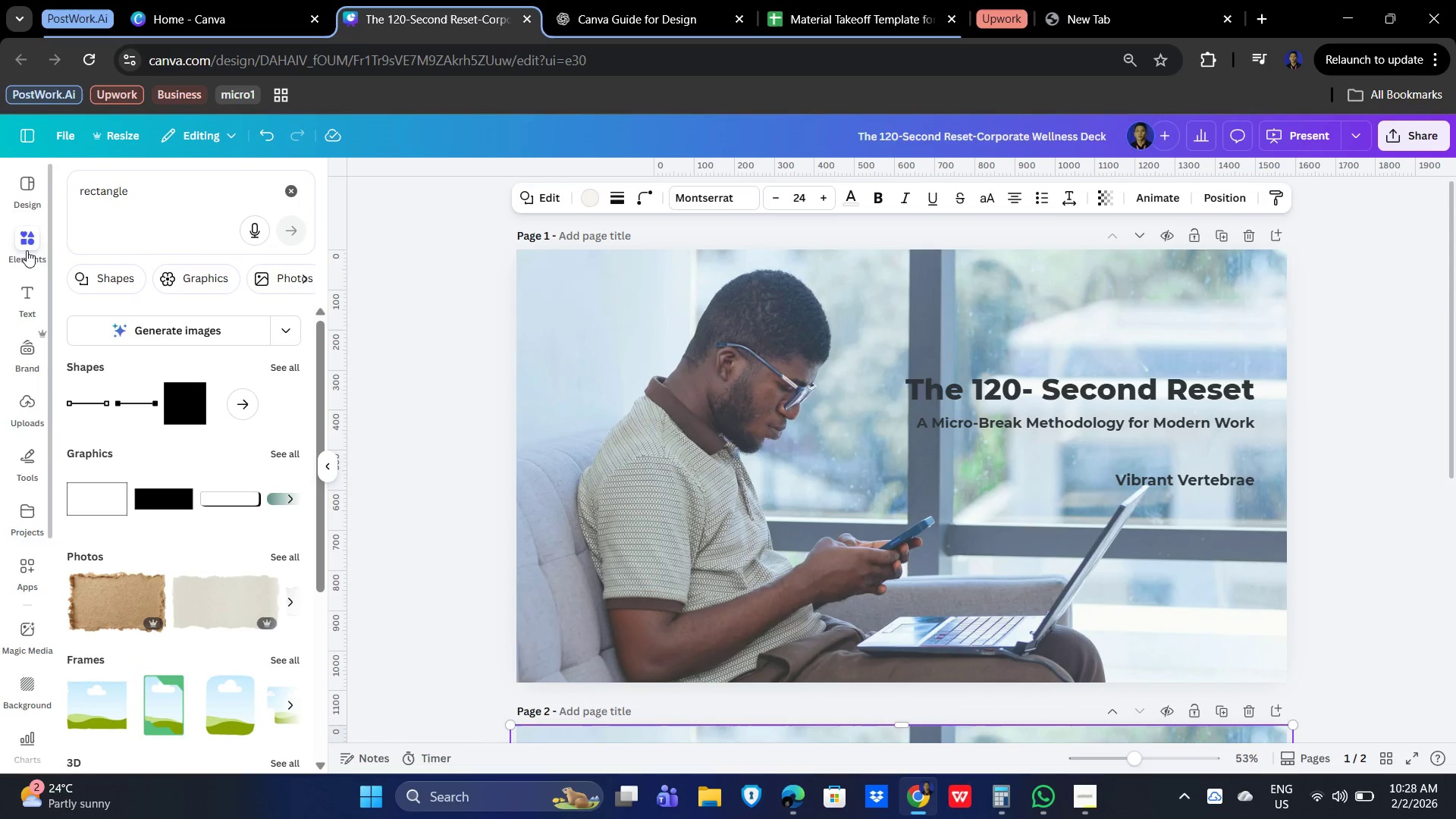 
left_click_drag(start_coordinate=[153, 188], to_coordinate=[80, 187])
 